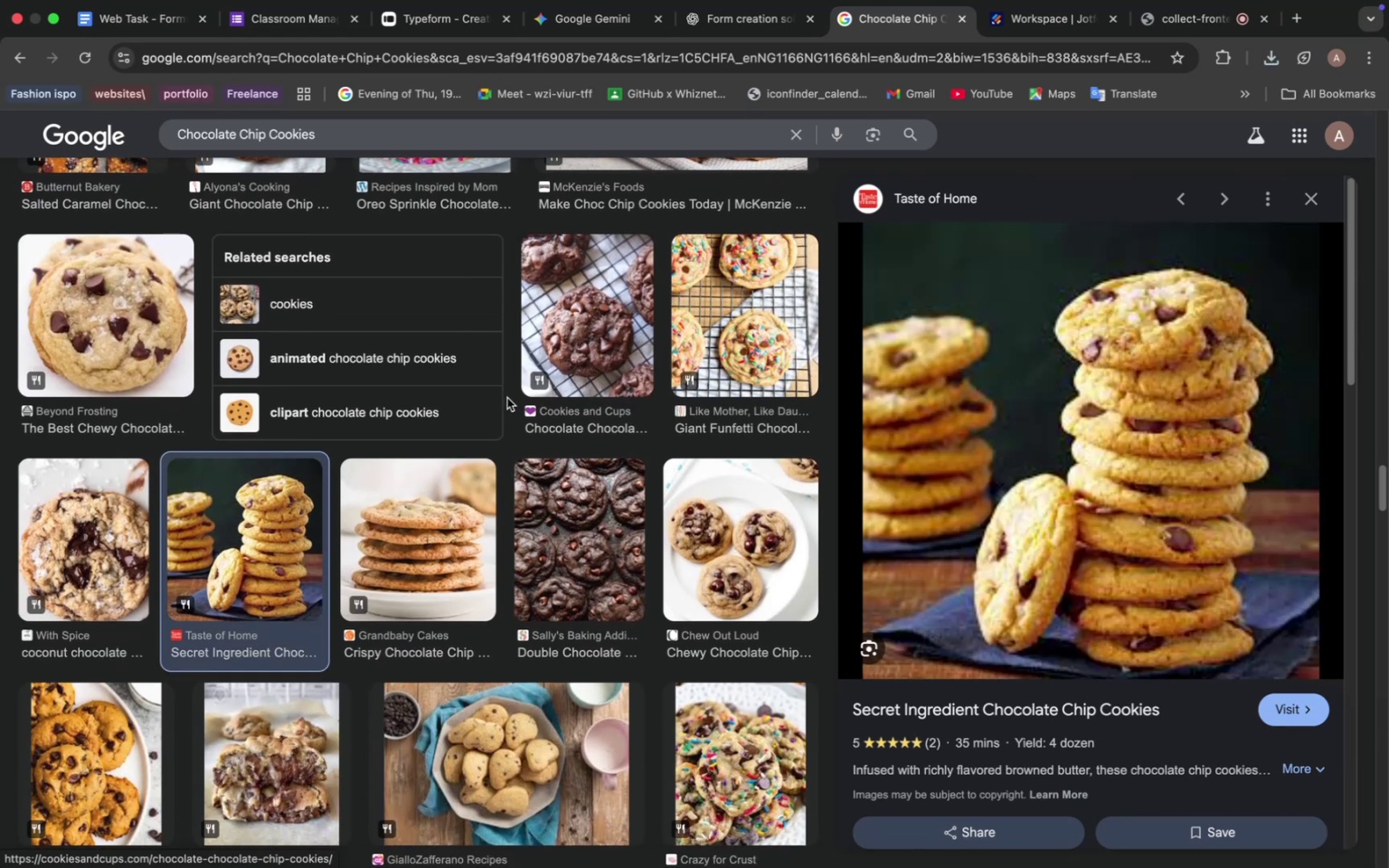 
scroll: coordinate [511, 397], scroll_direction: down, amount: 14.0
 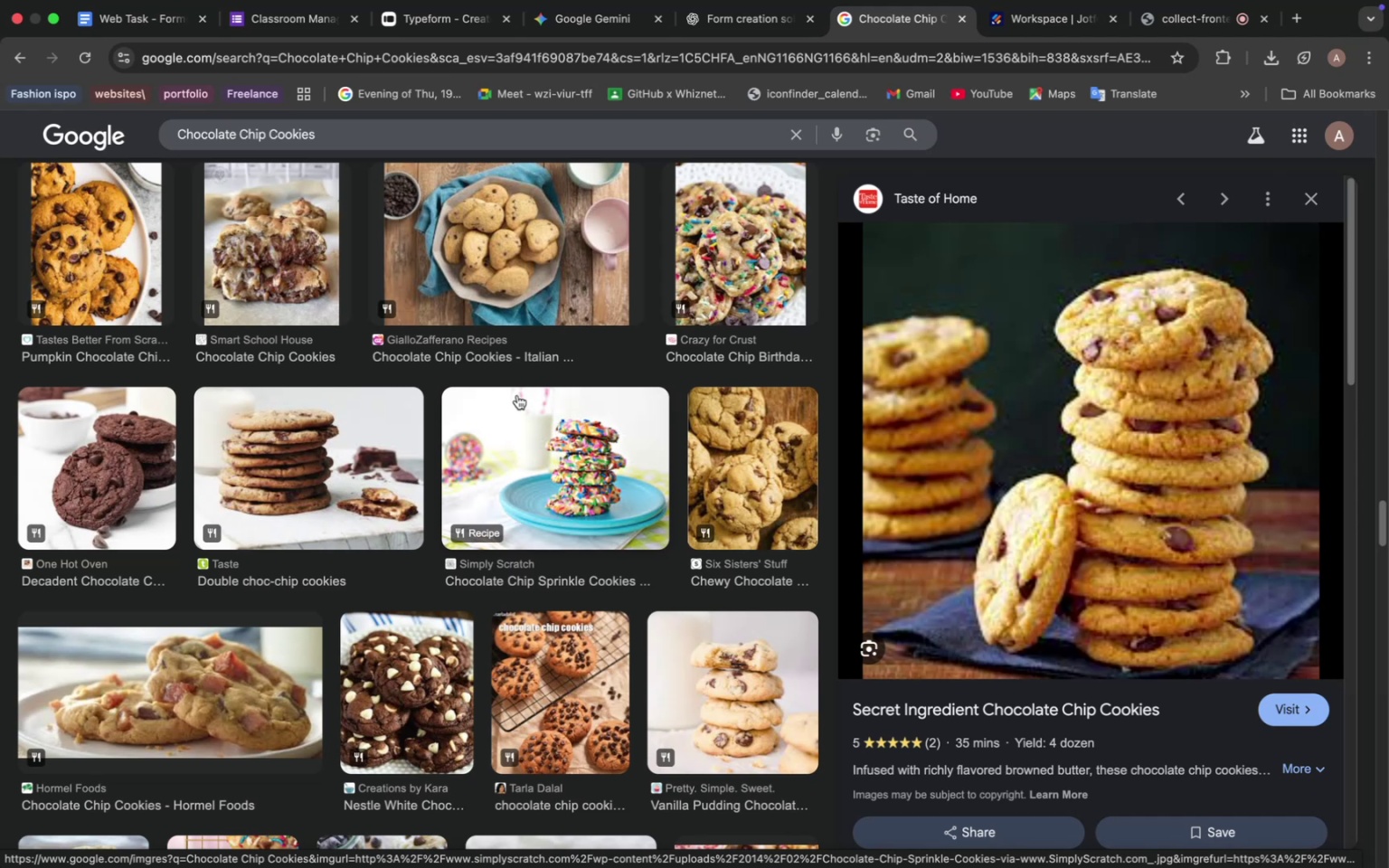 
wait(6.83)
 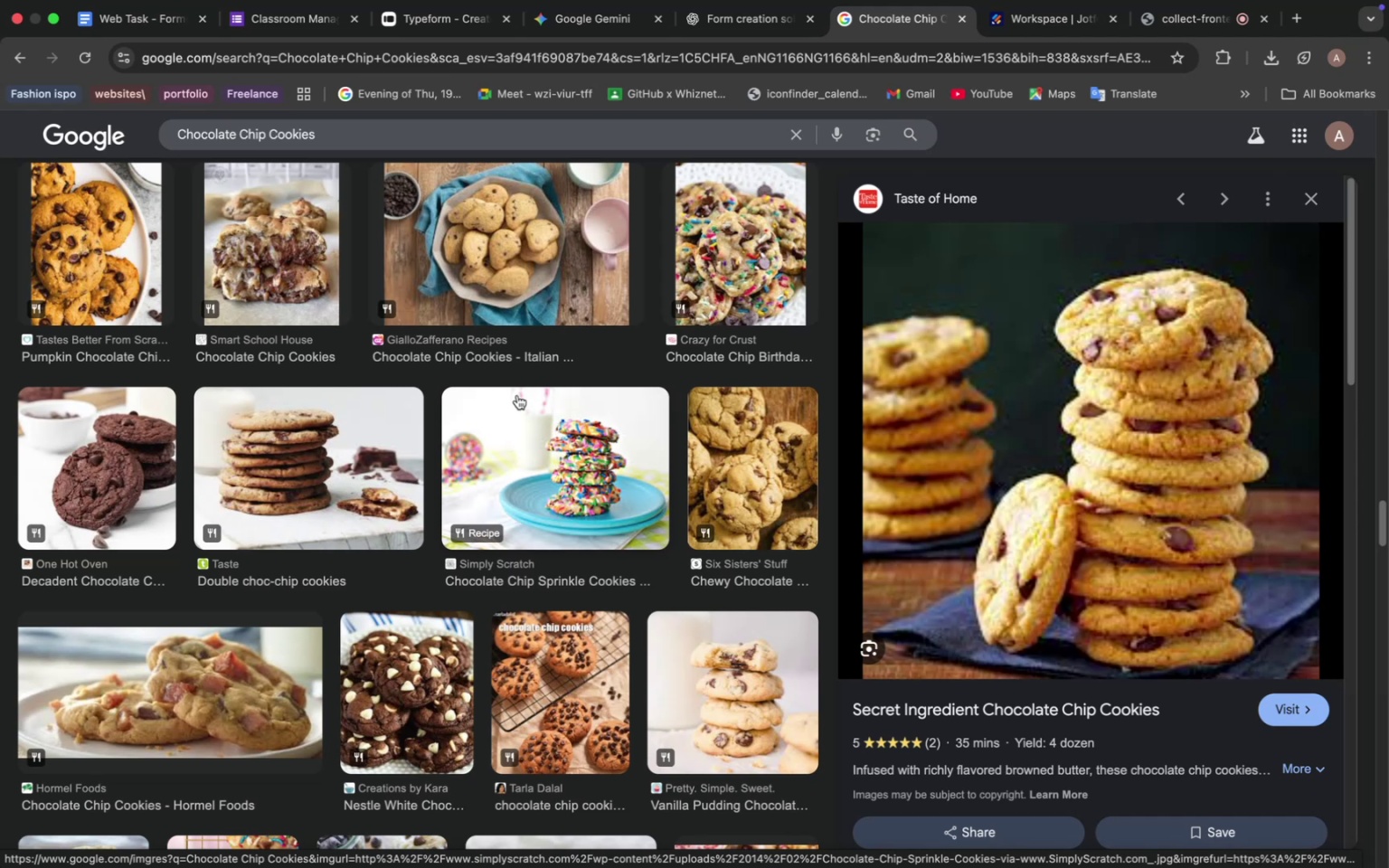 
scroll: coordinate [524, 391], scroll_direction: down, amount: 12.0
 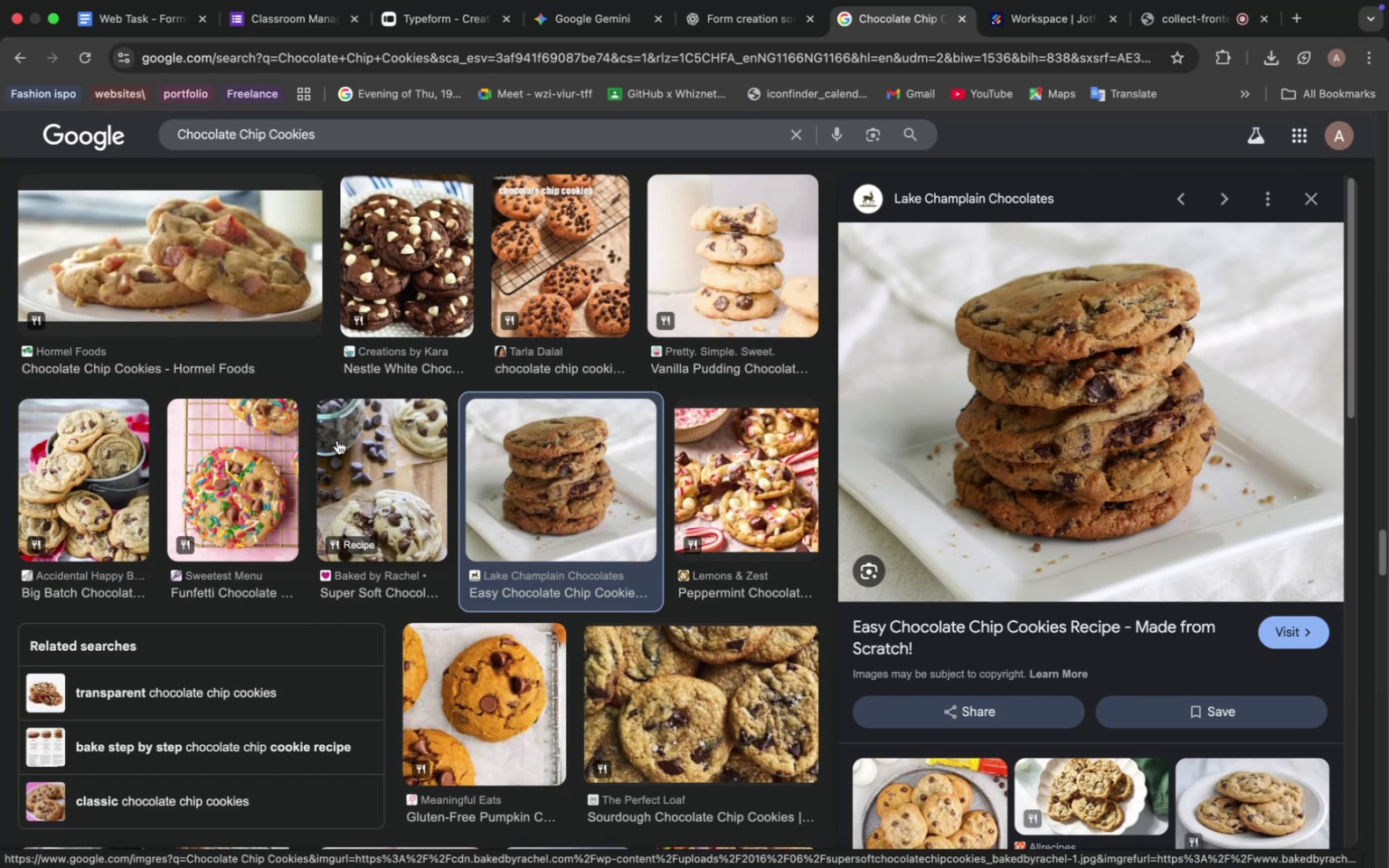 
left_click([220, 464])
 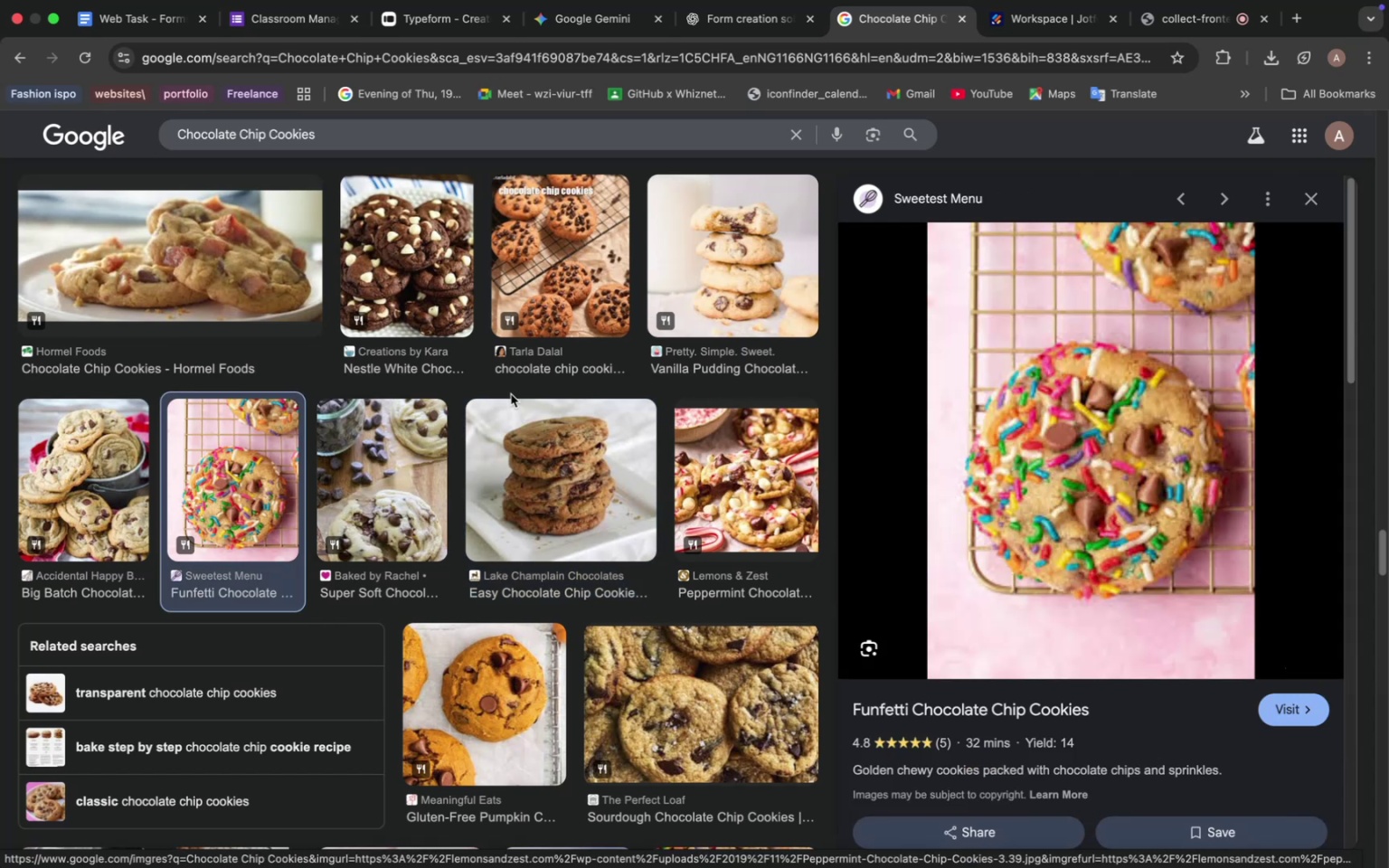 
scroll: coordinate [511, 394], scroll_direction: down, amount: 1.0
 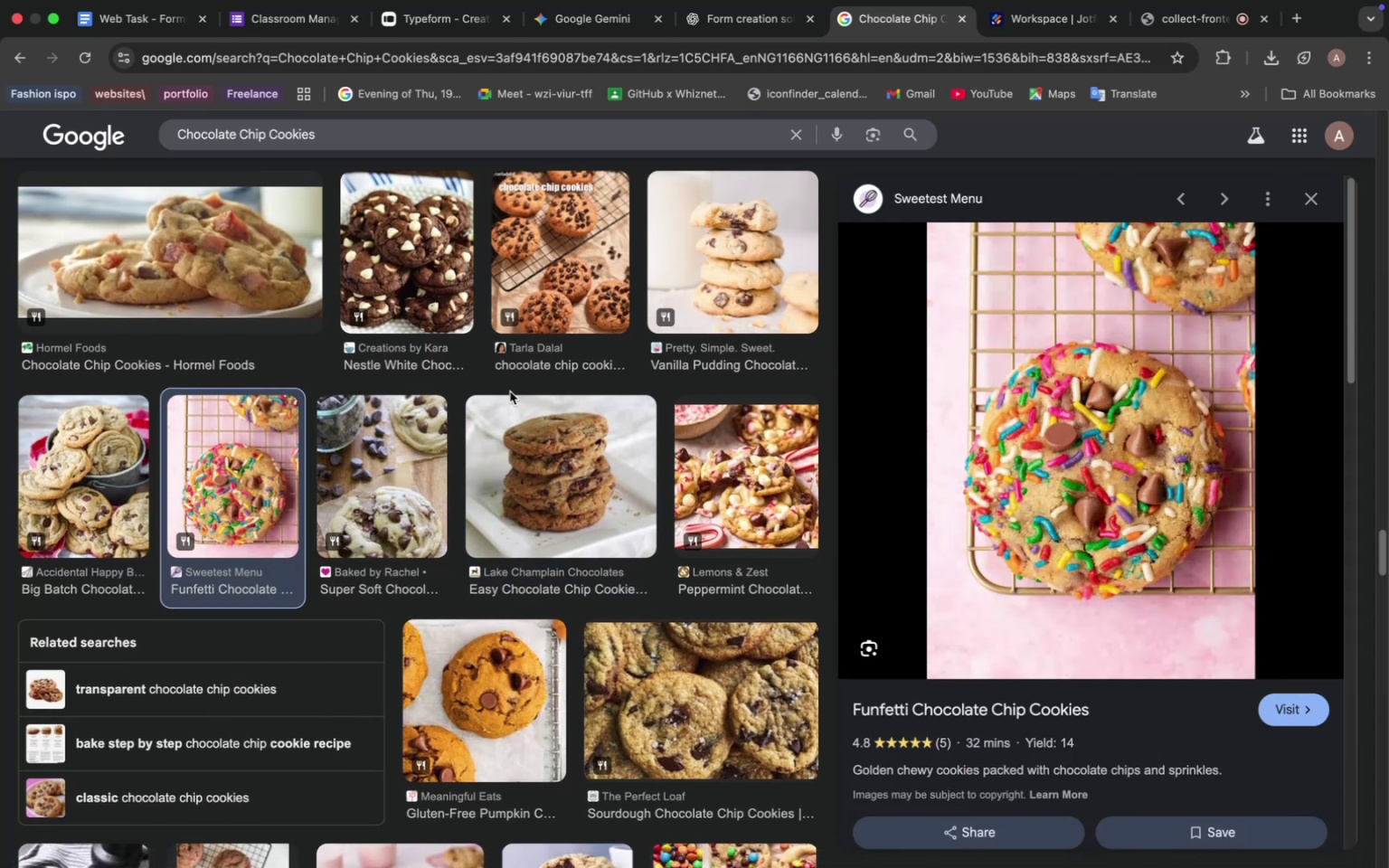 
wait(7.93)
 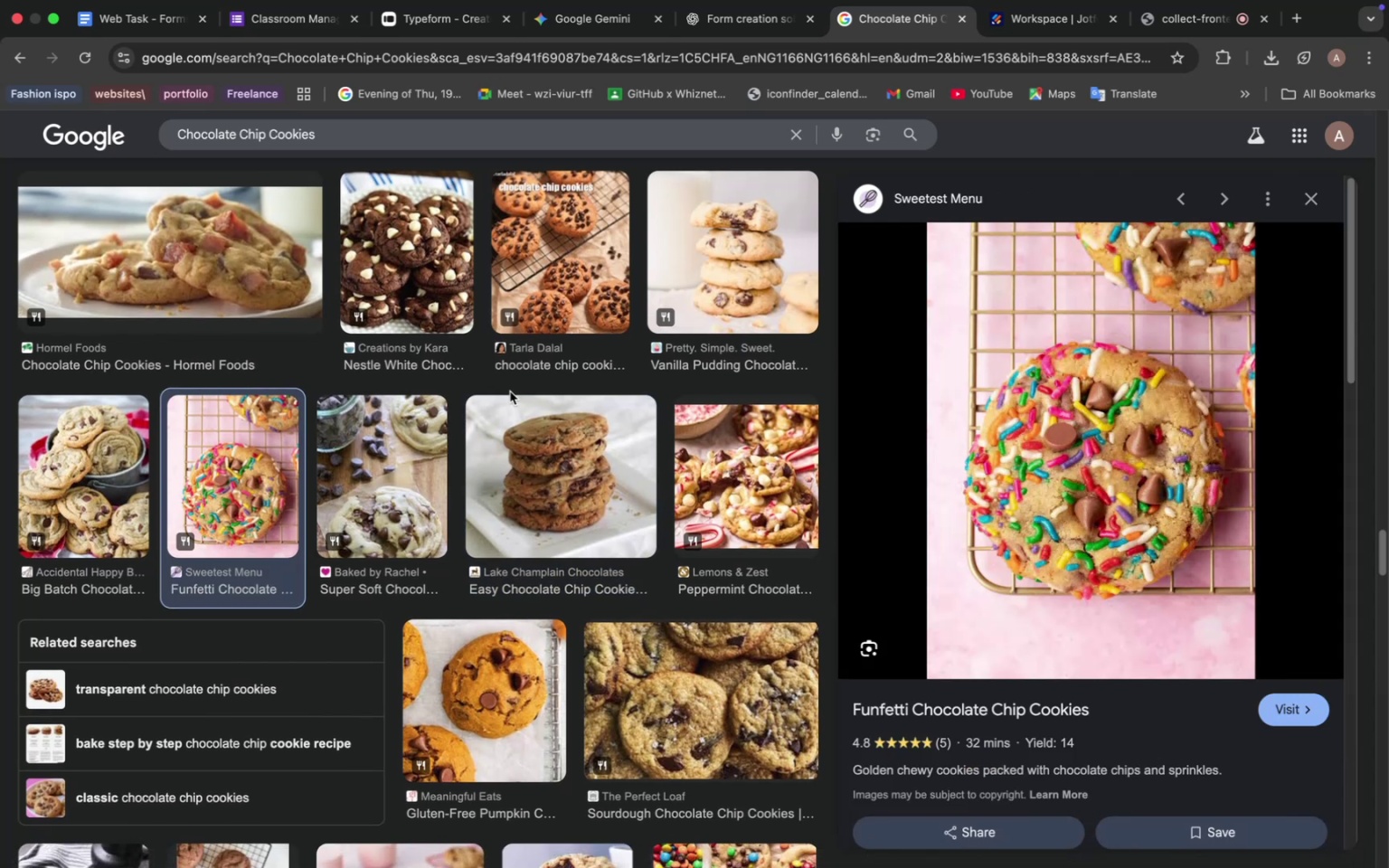 
scroll: coordinate [512, 388], scroll_direction: down, amount: 3.0
 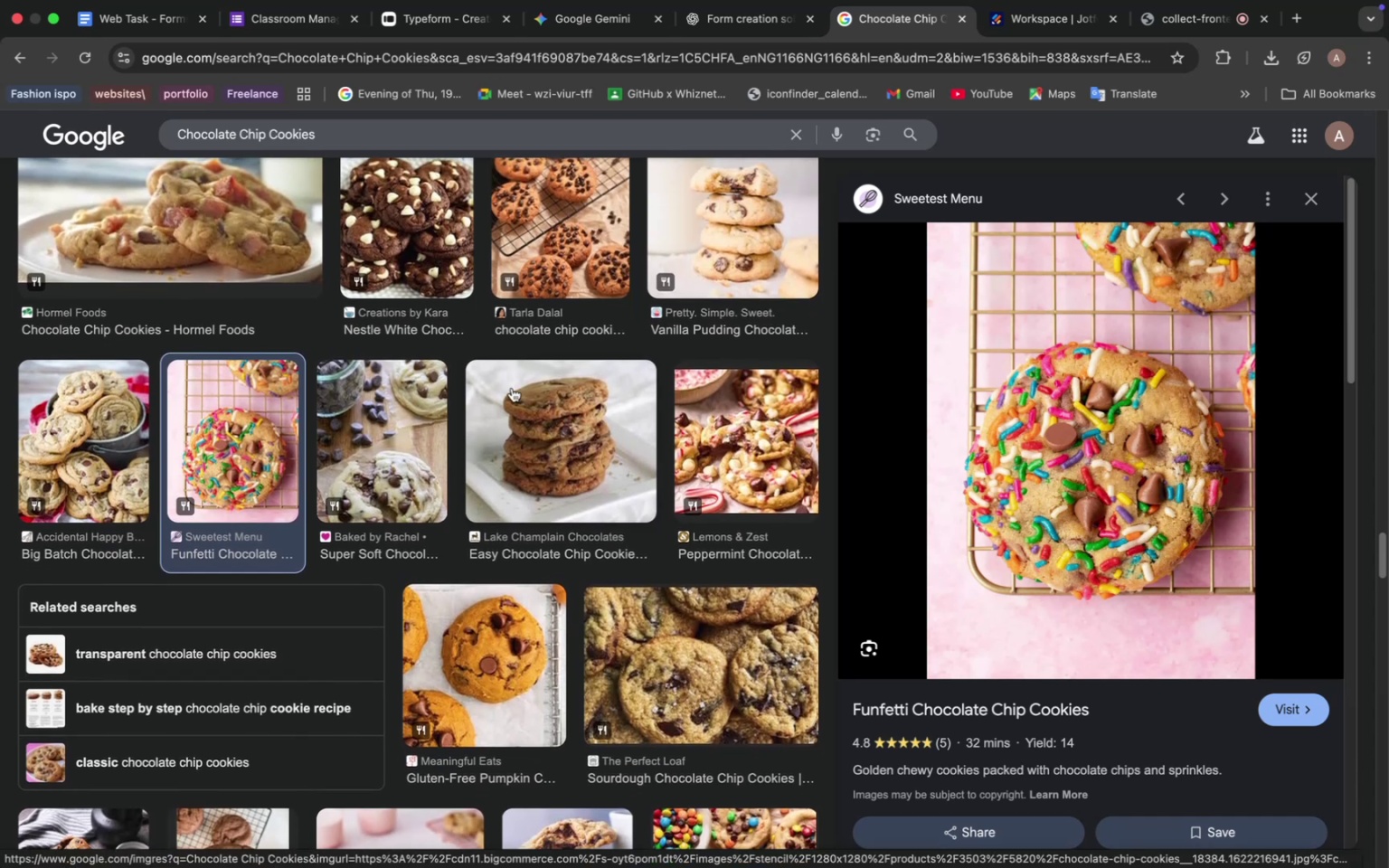 
wait(8.99)
 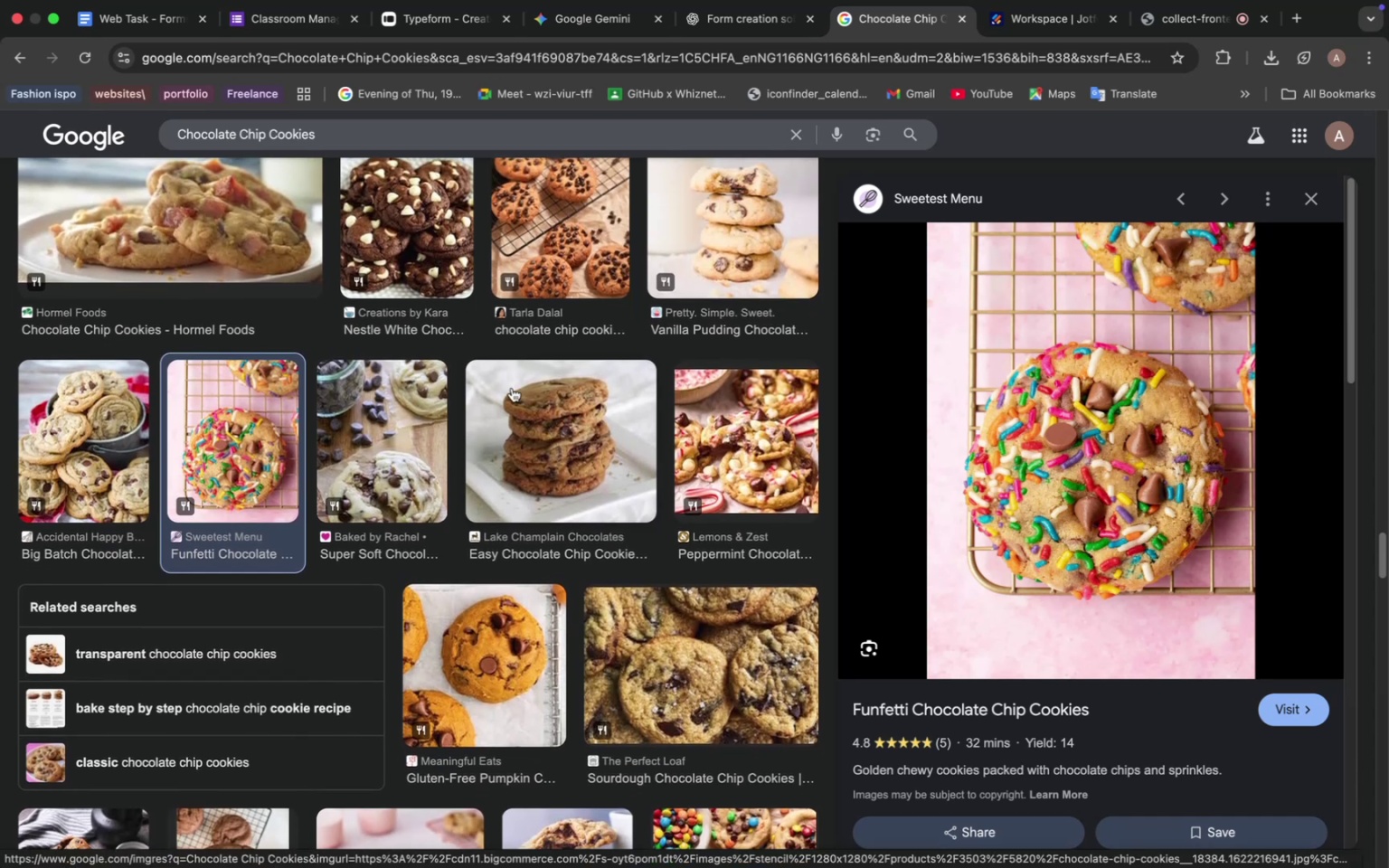 
scroll: coordinate [511, 388], scroll_direction: down, amount: 19.0
 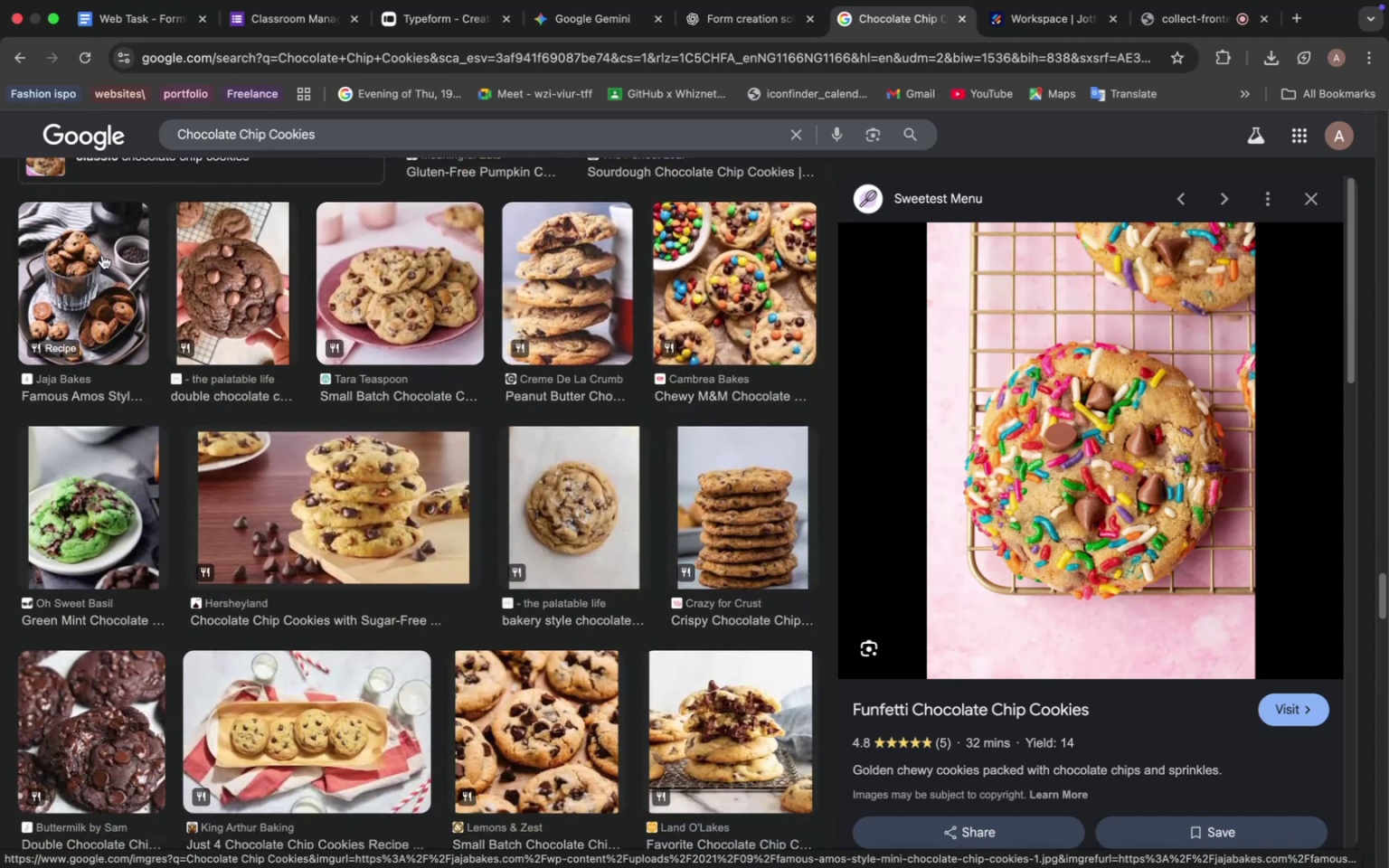 
left_click([102, 255])
 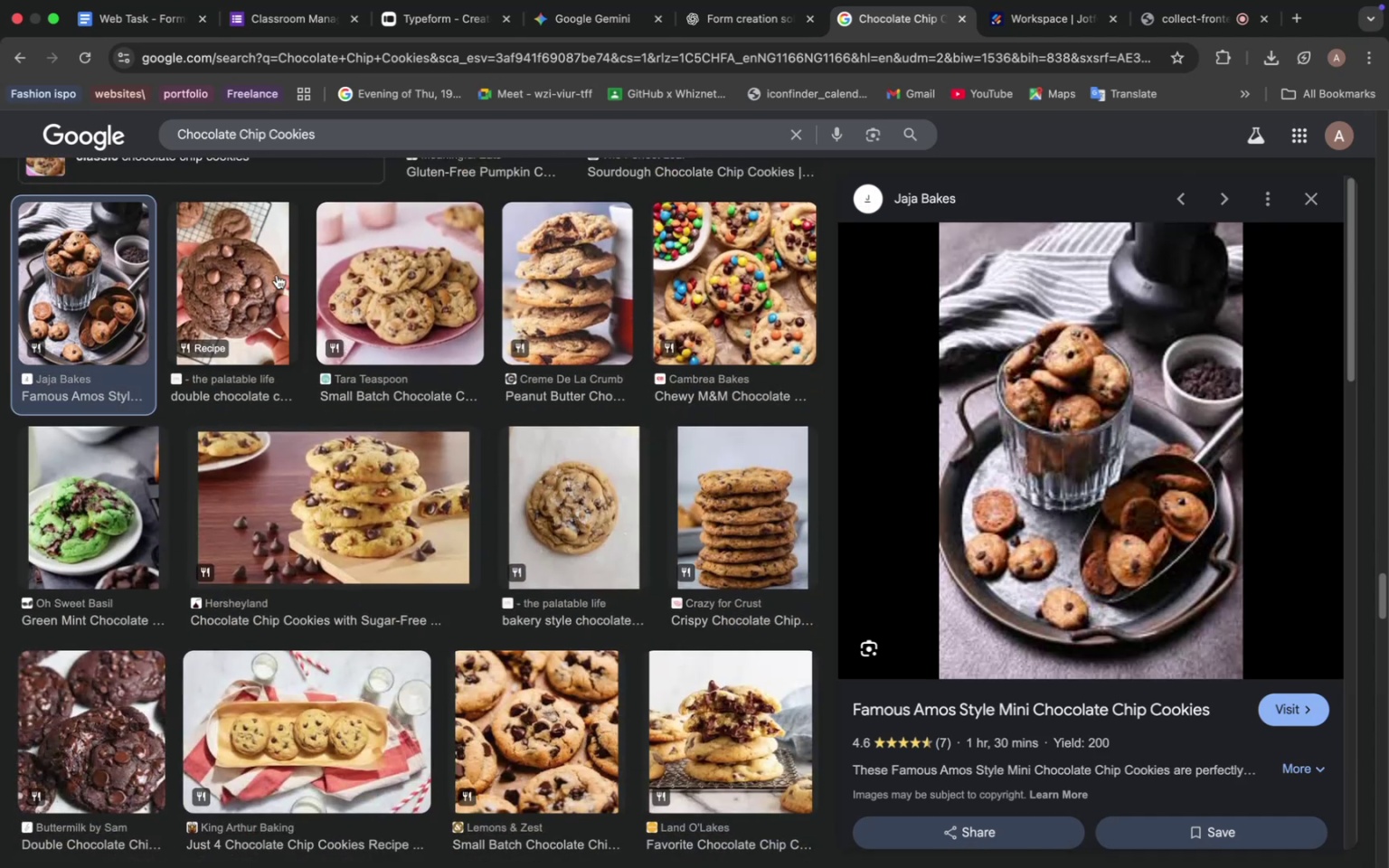 
left_click([272, 280])
 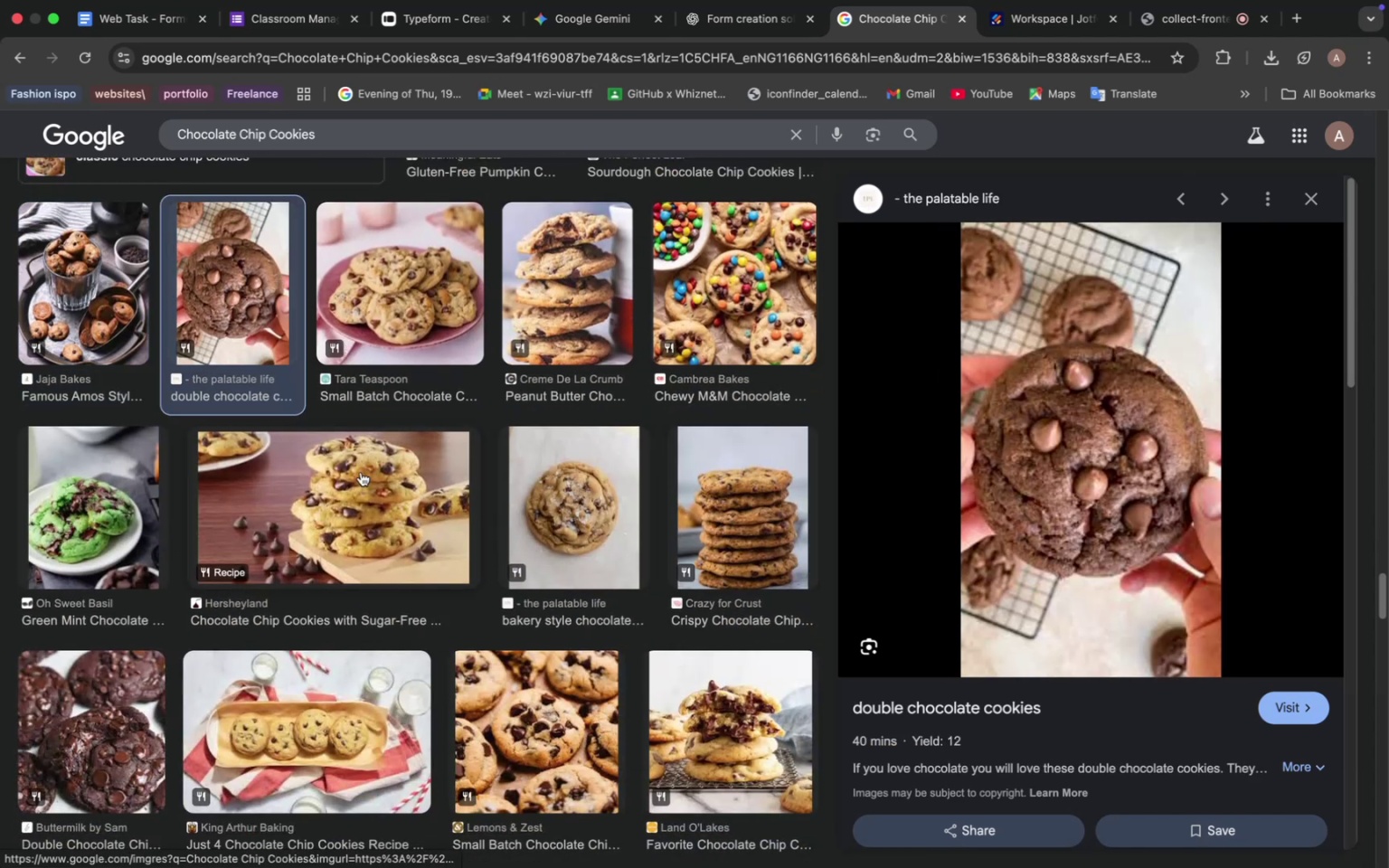 
left_click([360, 472])
 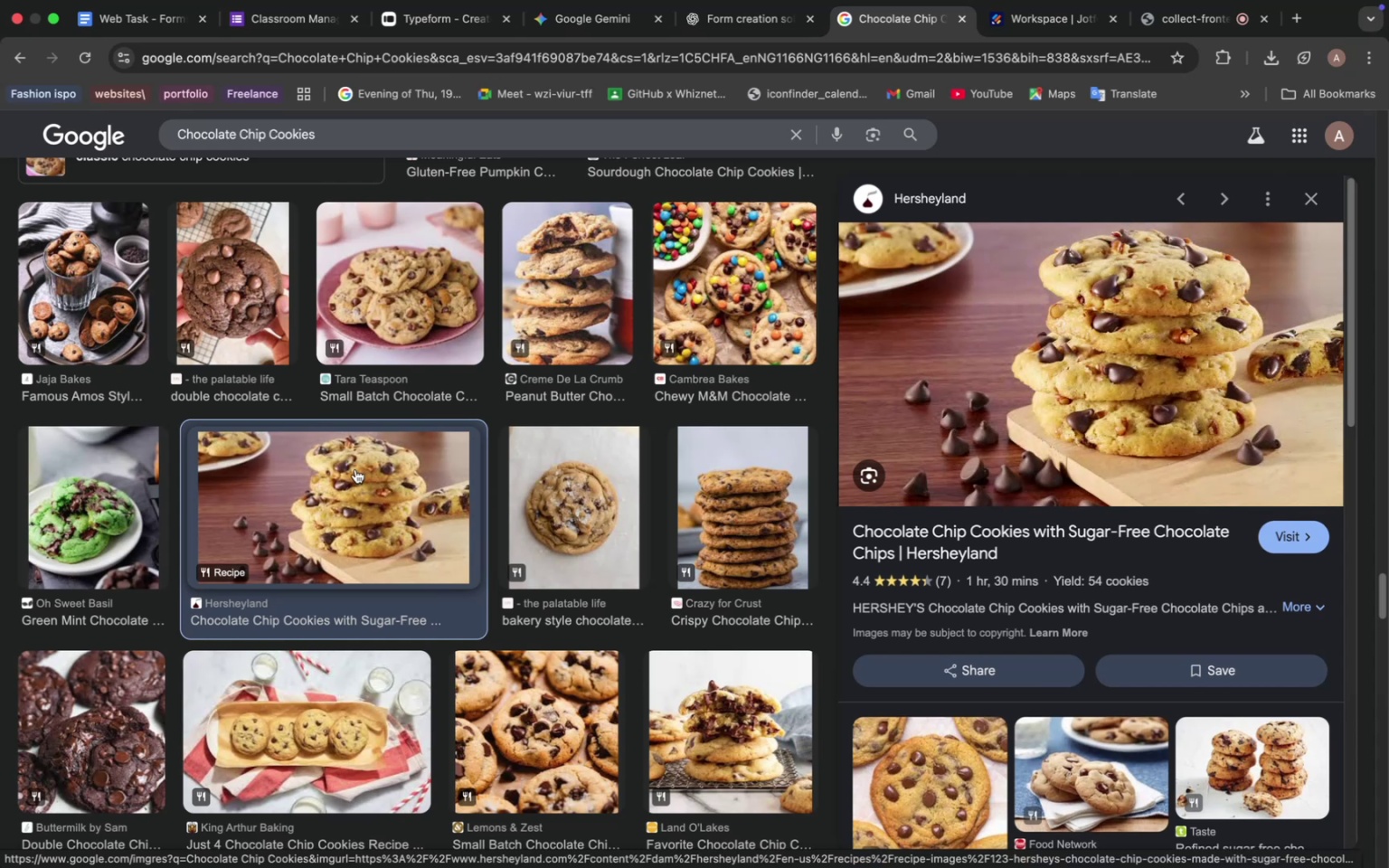 
wait(13.19)
 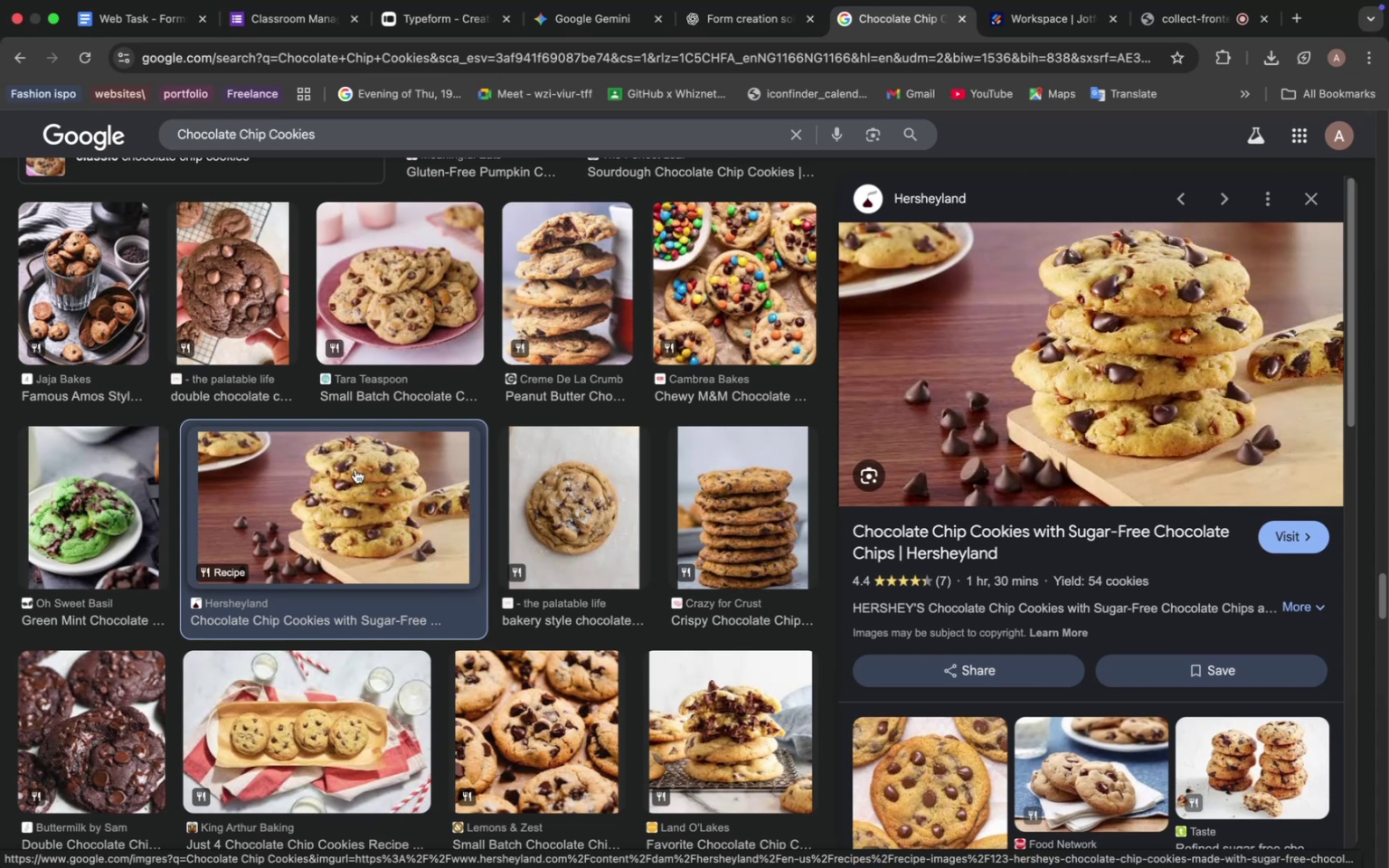 
scroll: coordinate [371, 469], scroll_direction: down, amount: 9.0
 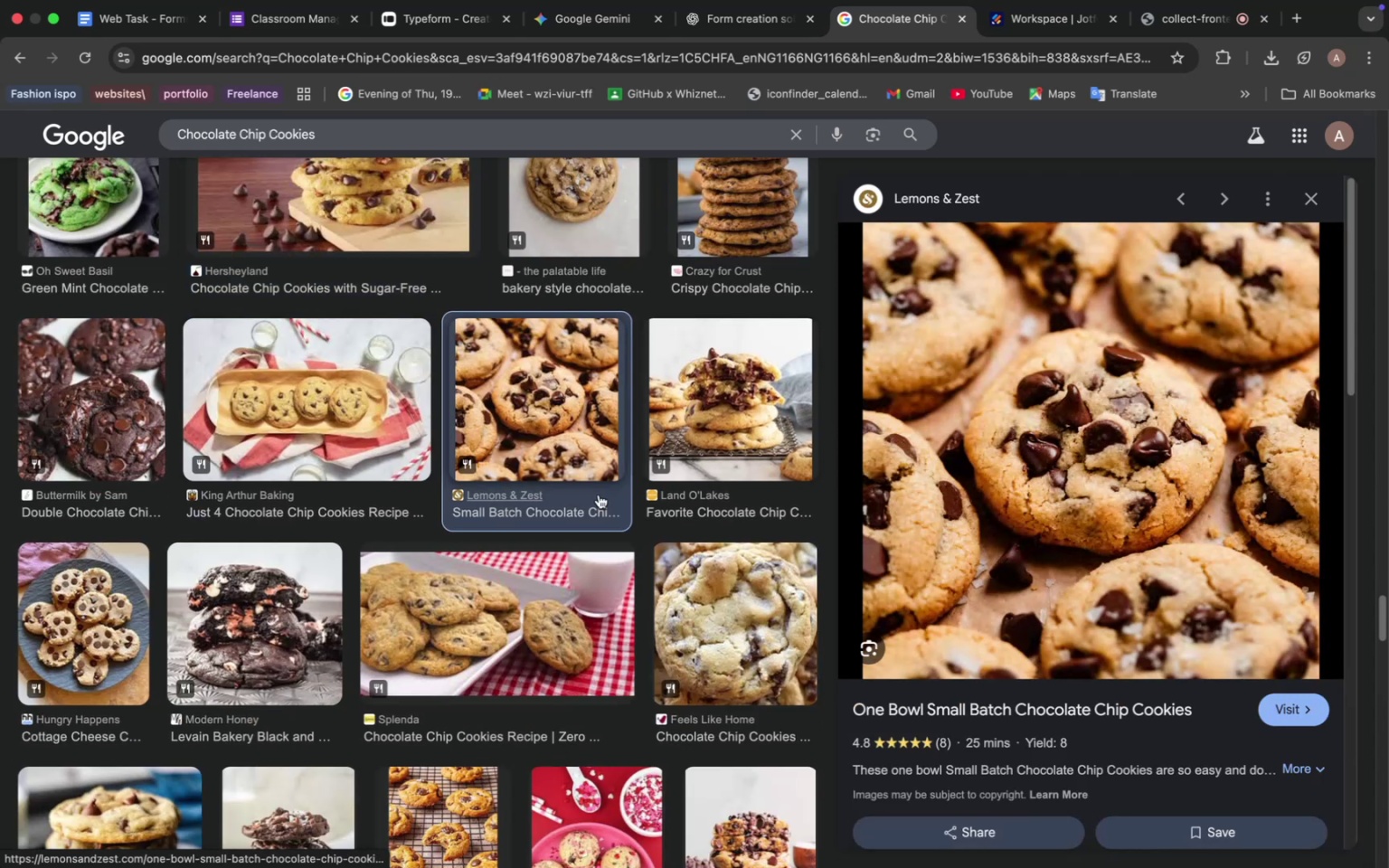 
scroll: coordinate [651, 351], scroll_direction: up, amount: 2.0
 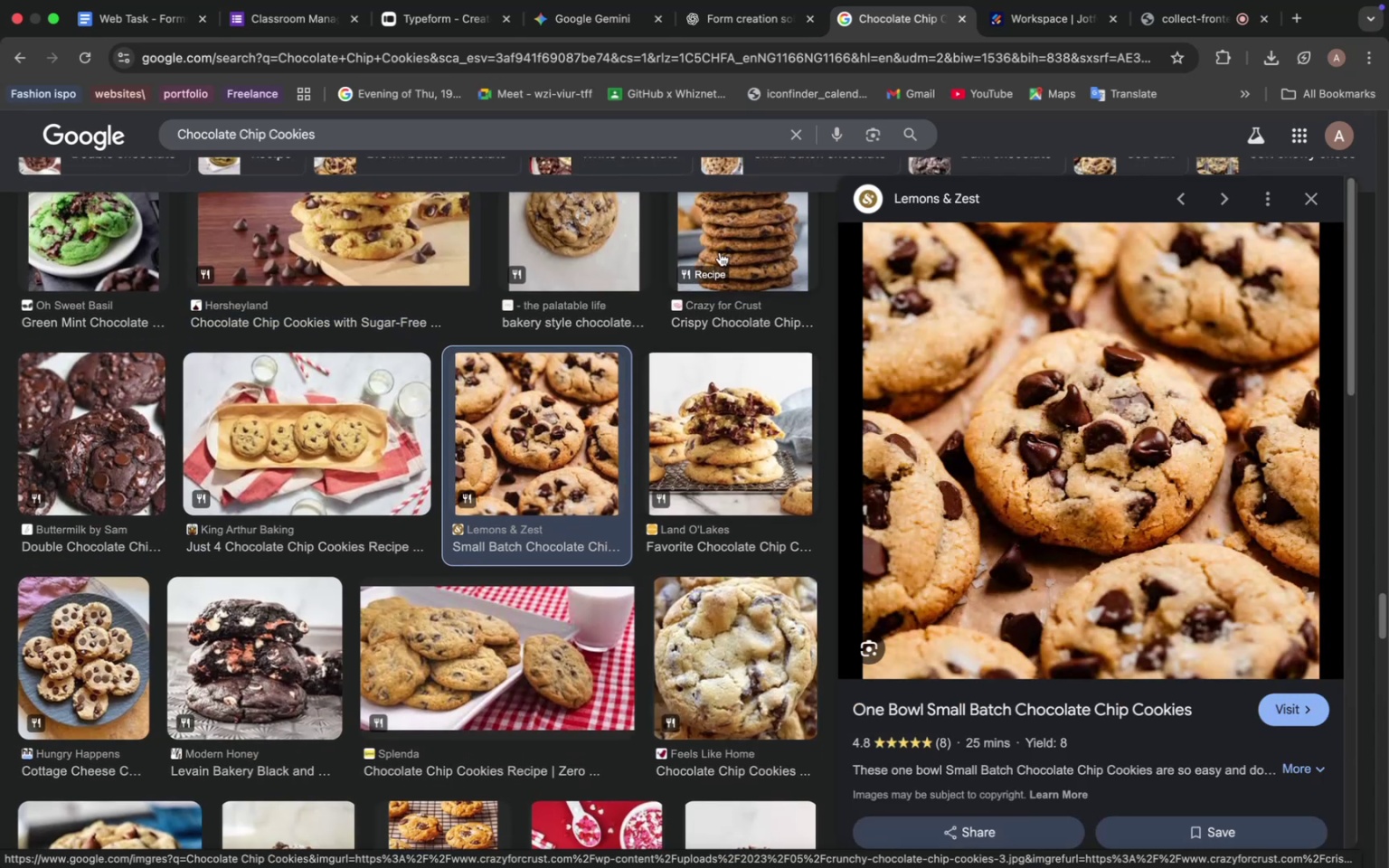 
left_click([722, 248])
 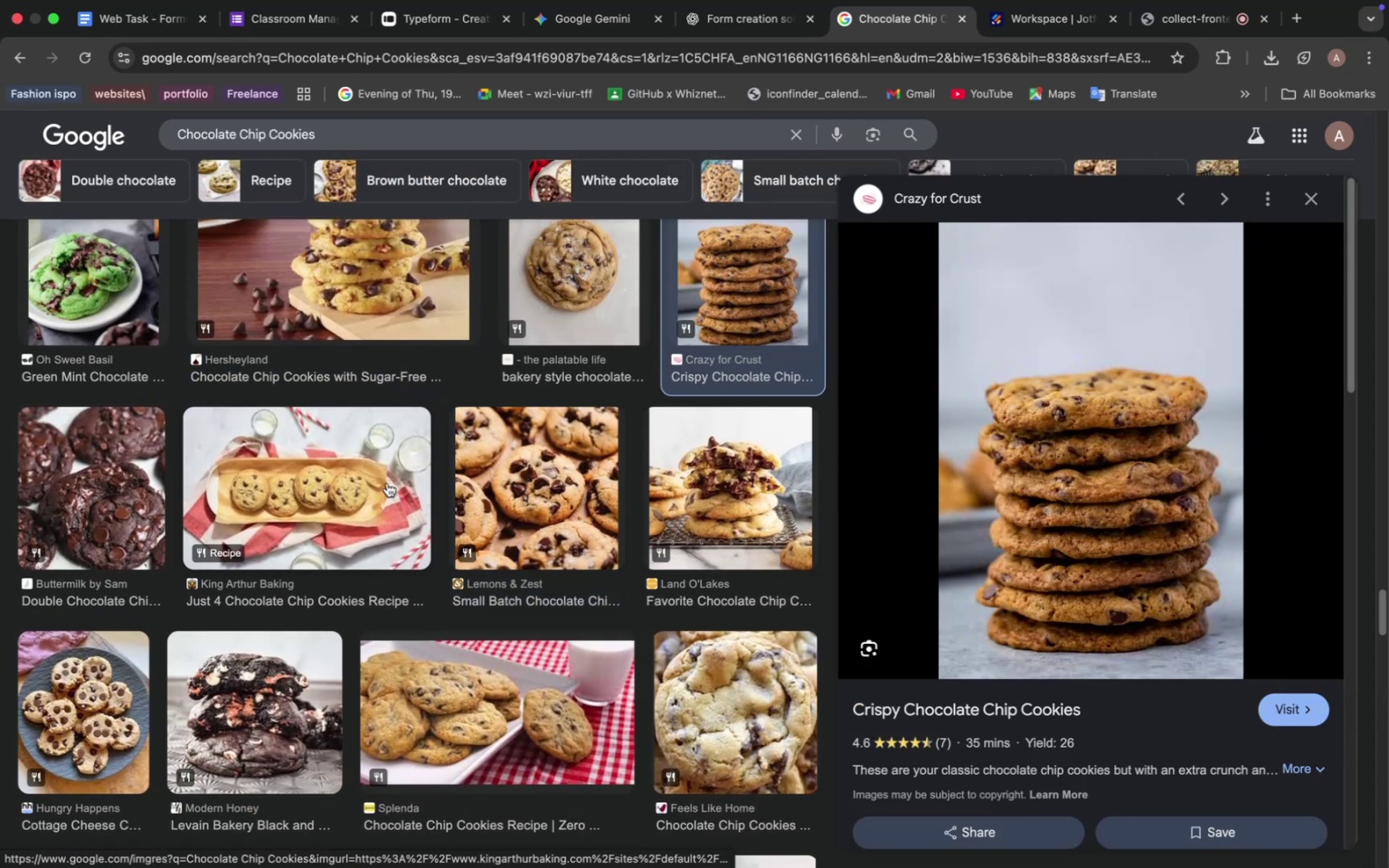 
scroll: coordinate [396, 480], scroll_direction: down, amount: 18.0
 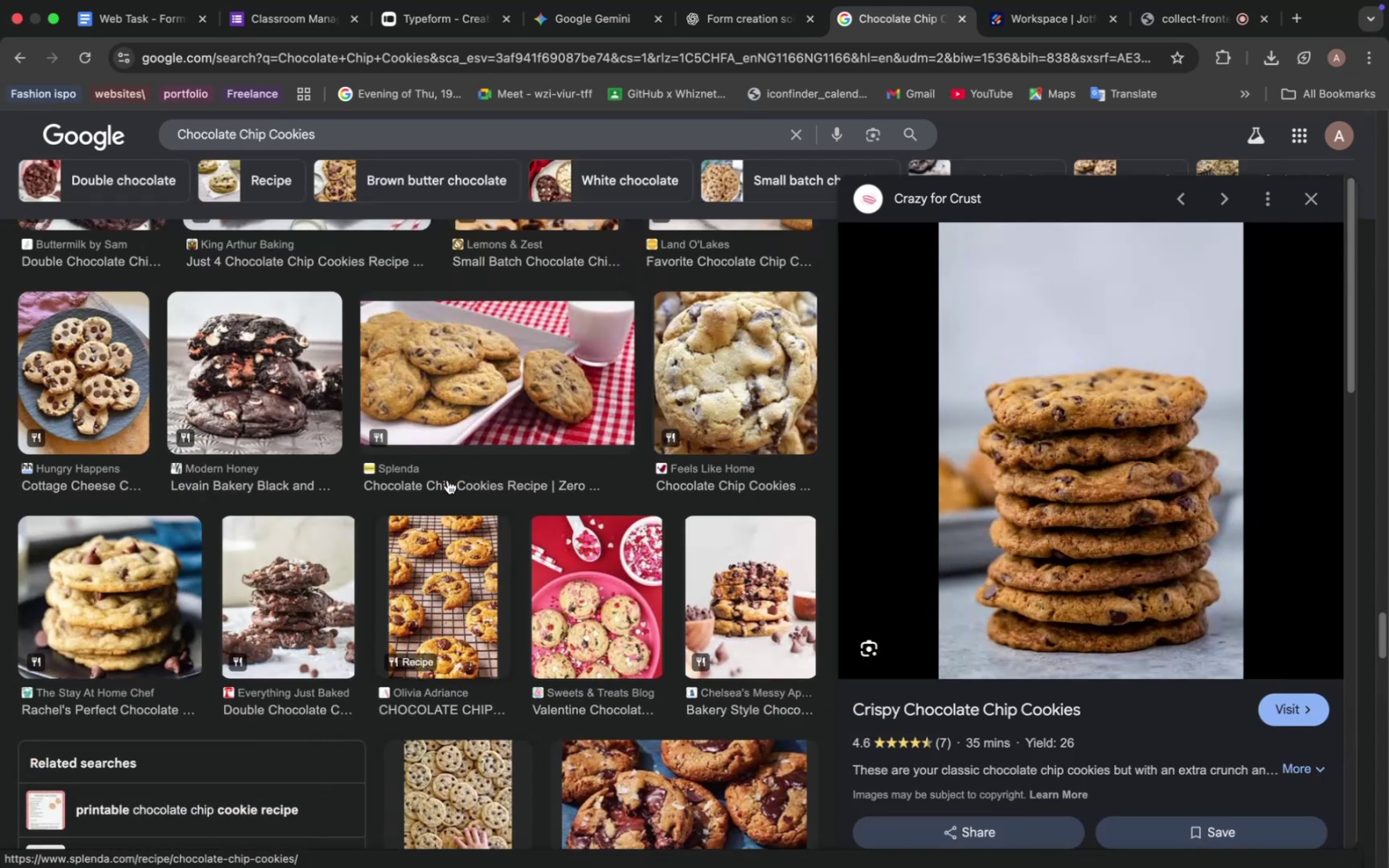 
scroll: coordinate [448, 480], scroll_direction: up, amount: 10.0
 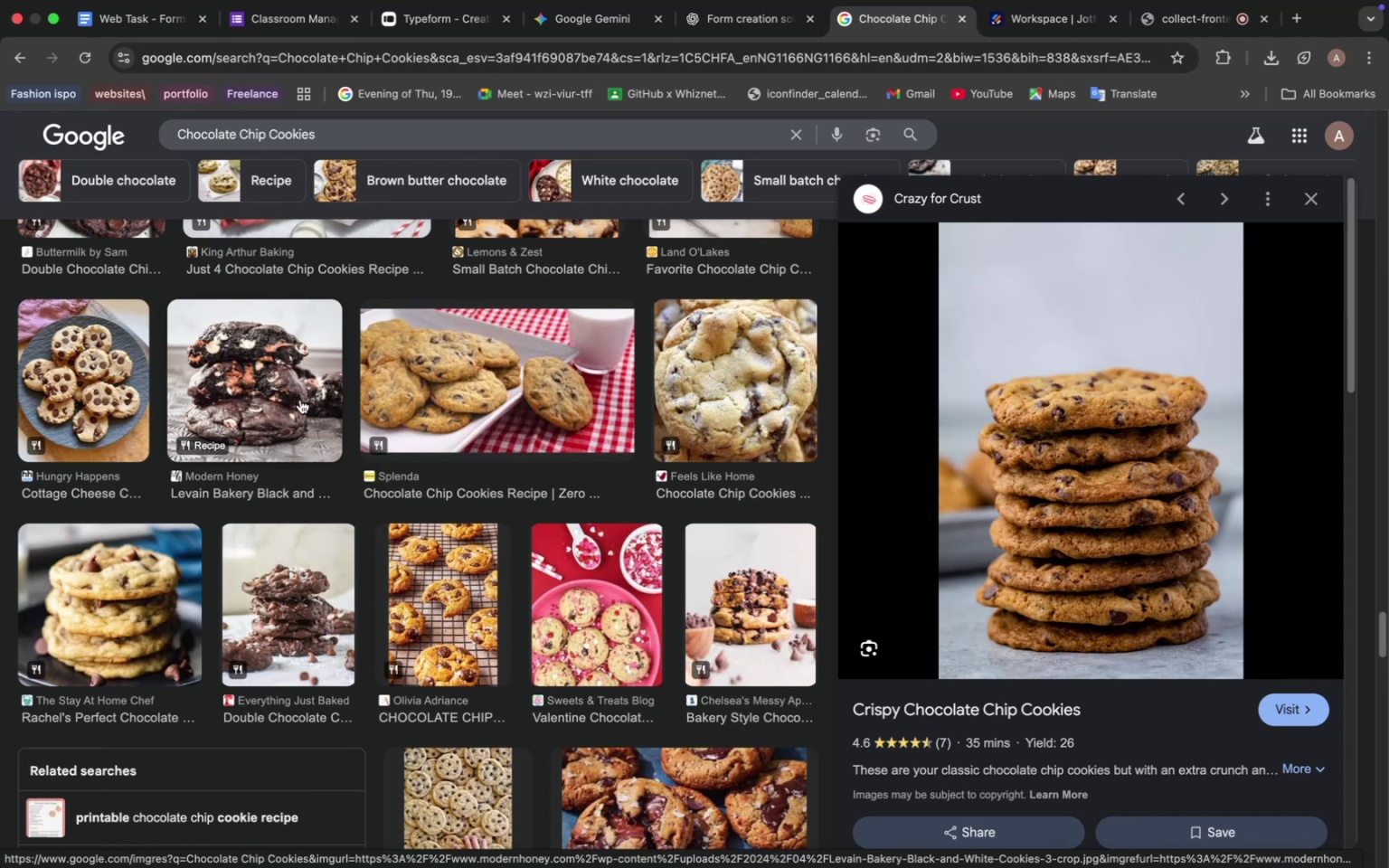 
left_click([300, 400])
 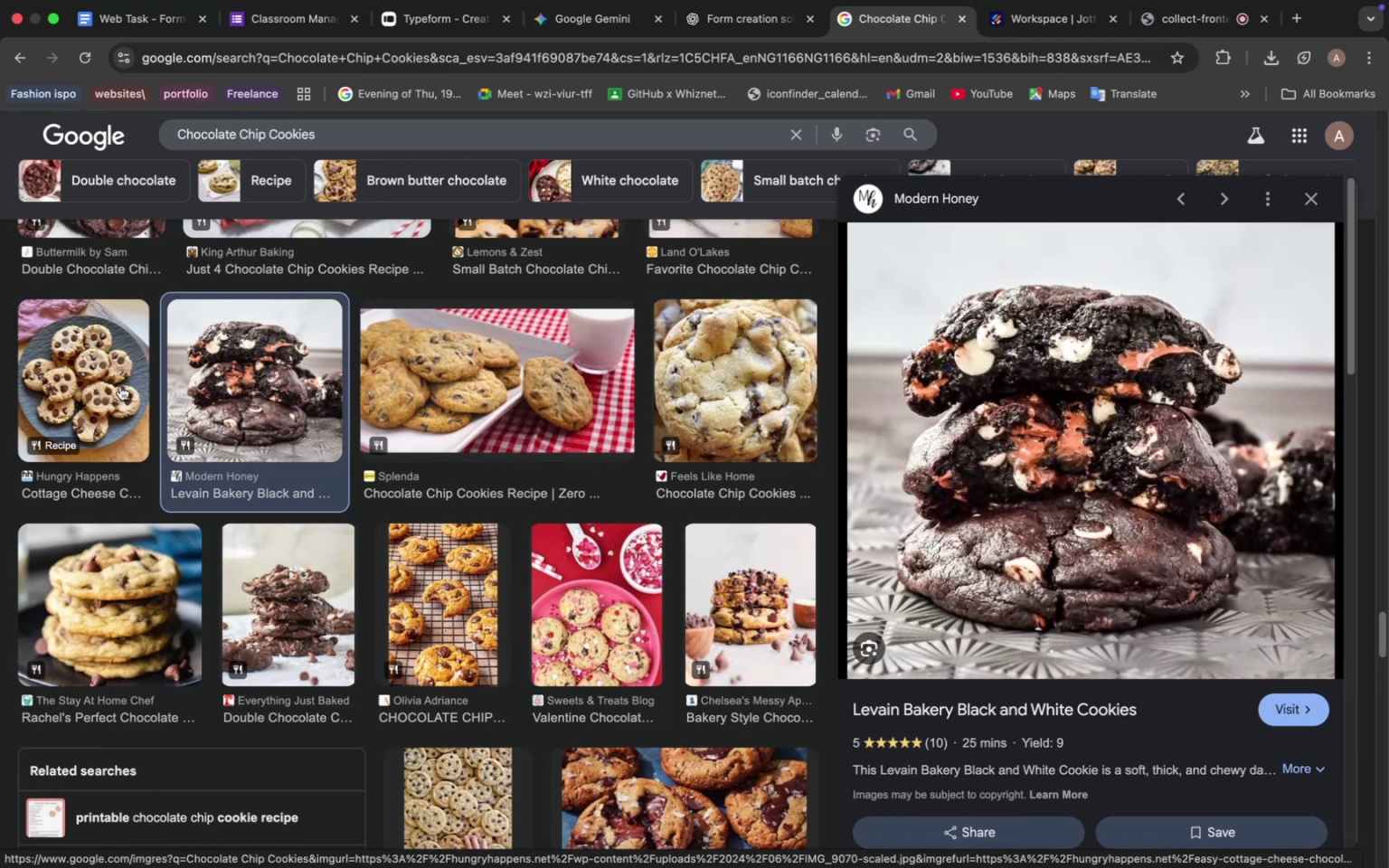 
left_click([120, 386])
 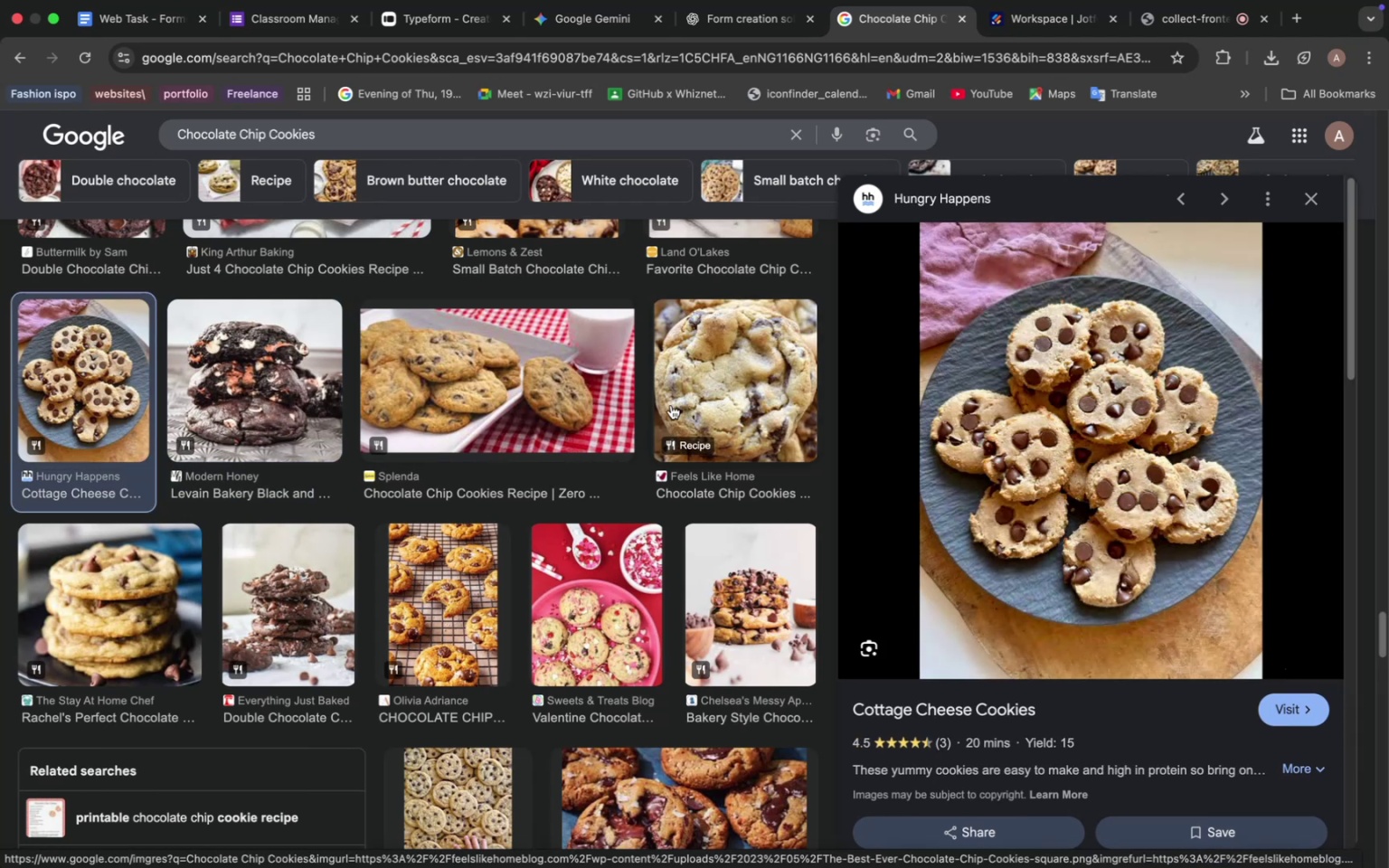 
scroll: coordinate [450, 422], scroll_direction: down, amount: 13.0
 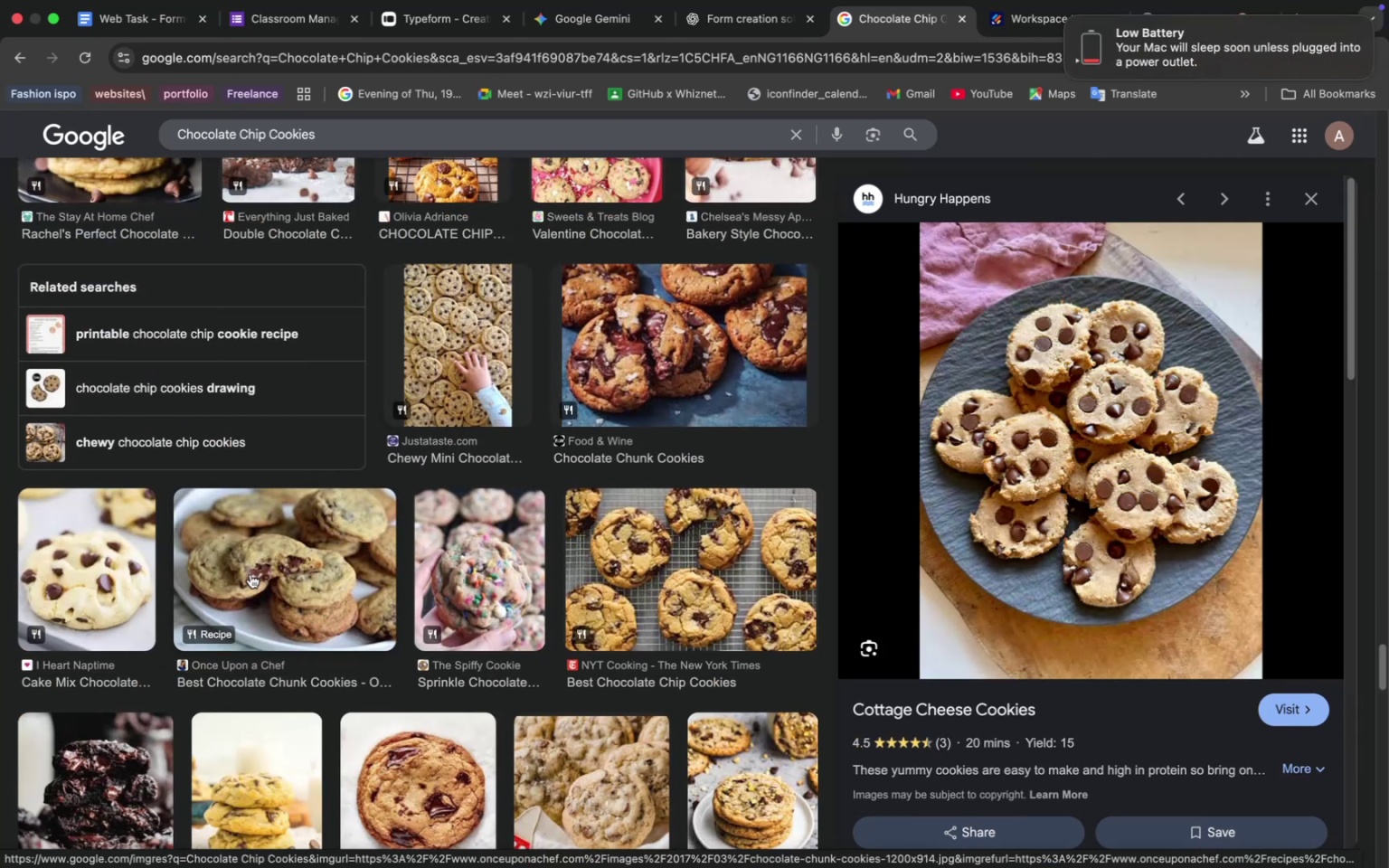 
left_click([258, 571])
 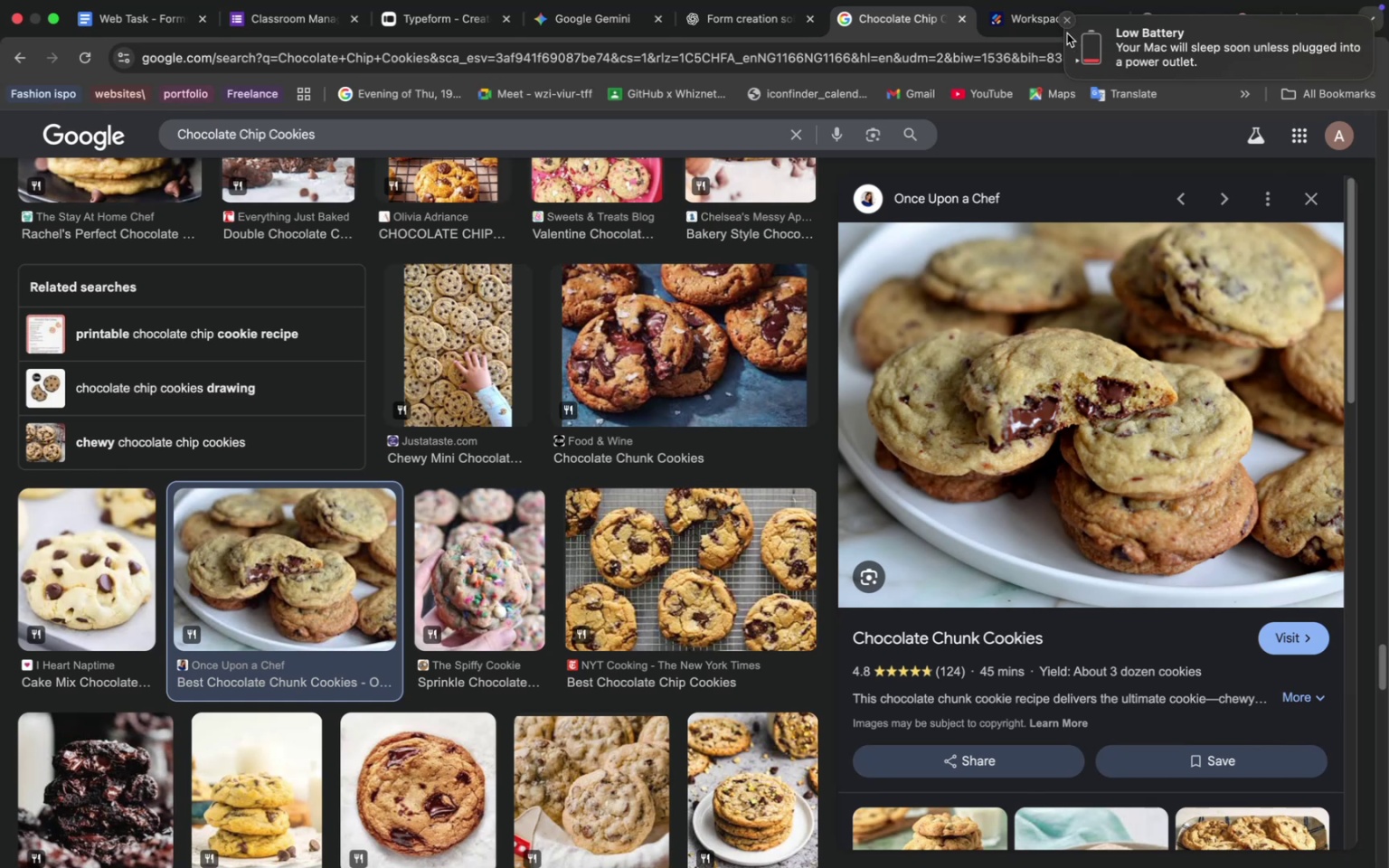 
left_click([1067, 24])
 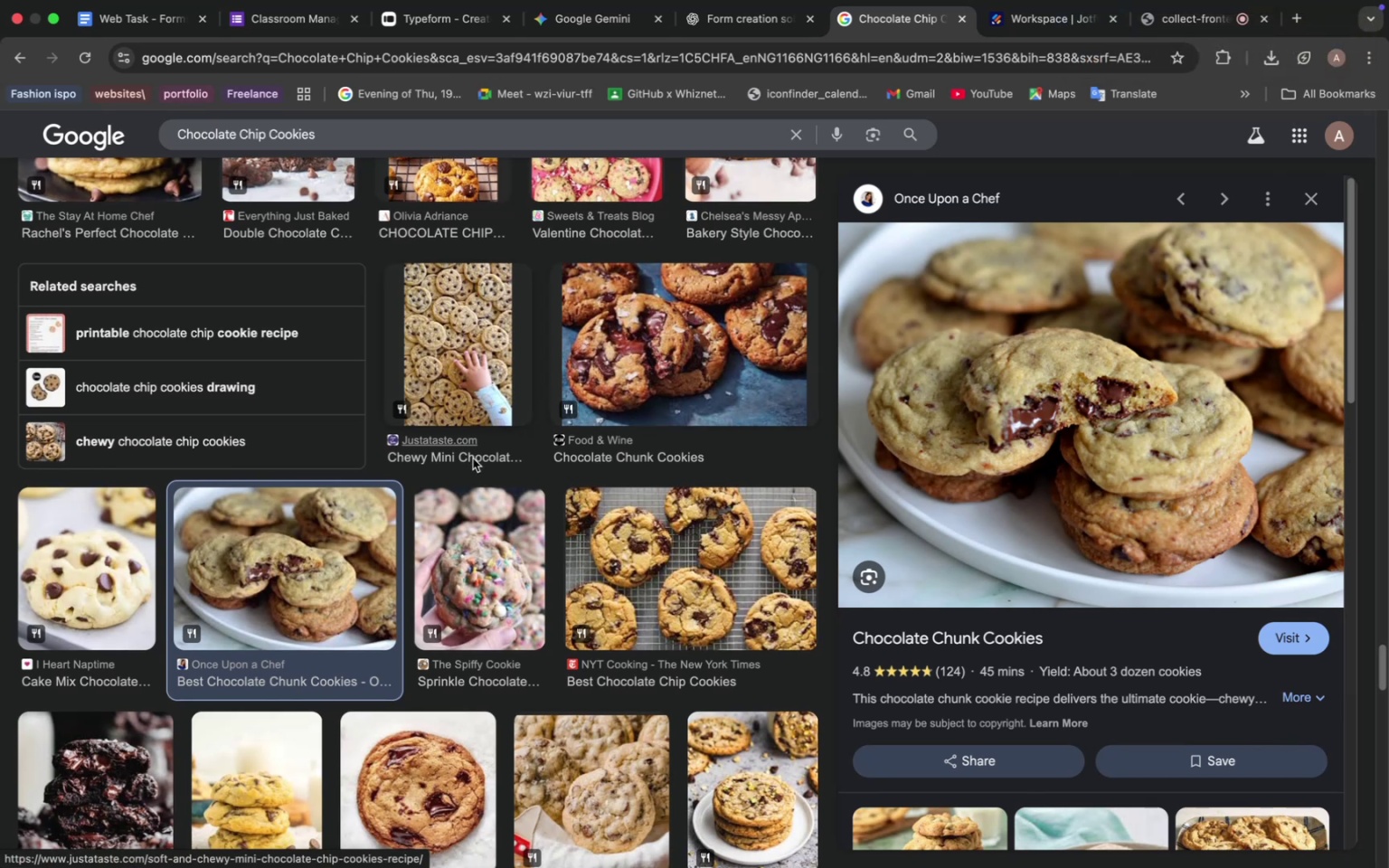 
scroll: coordinate [473, 458], scroll_direction: down, amount: 8.0
 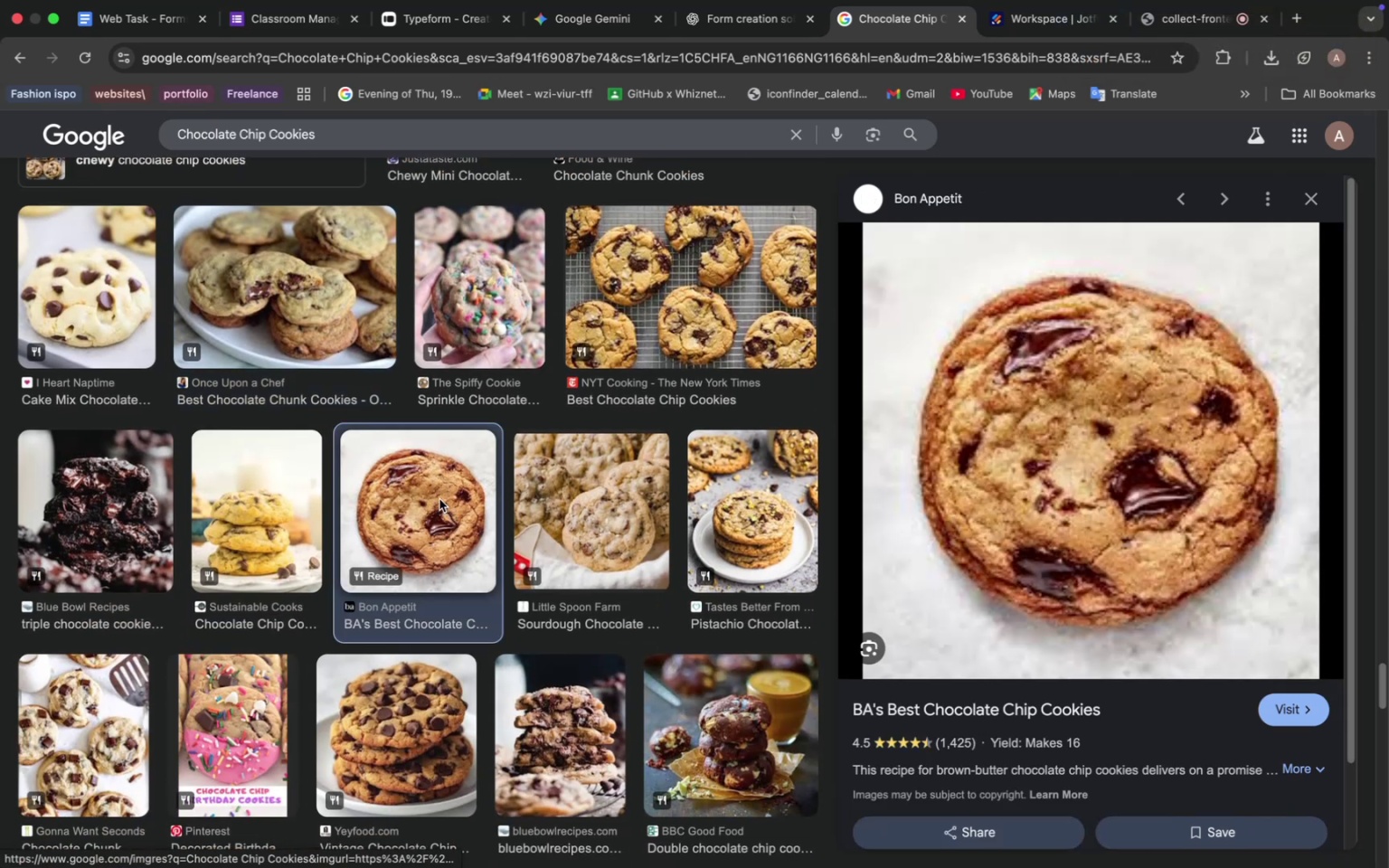 
left_click([439, 499])
 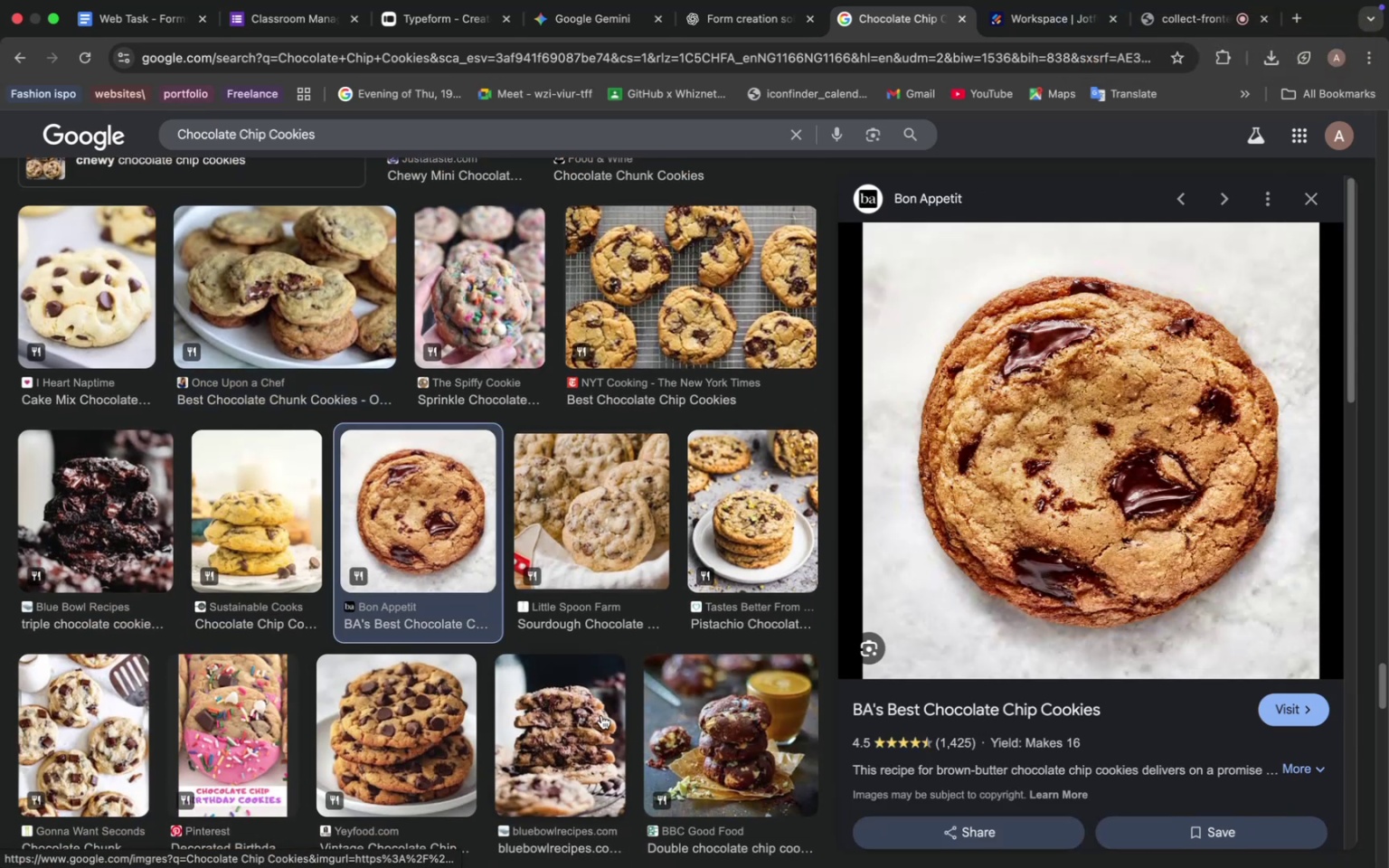 
scroll: coordinate [1025, 634], scroll_direction: down, amount: 16.0
 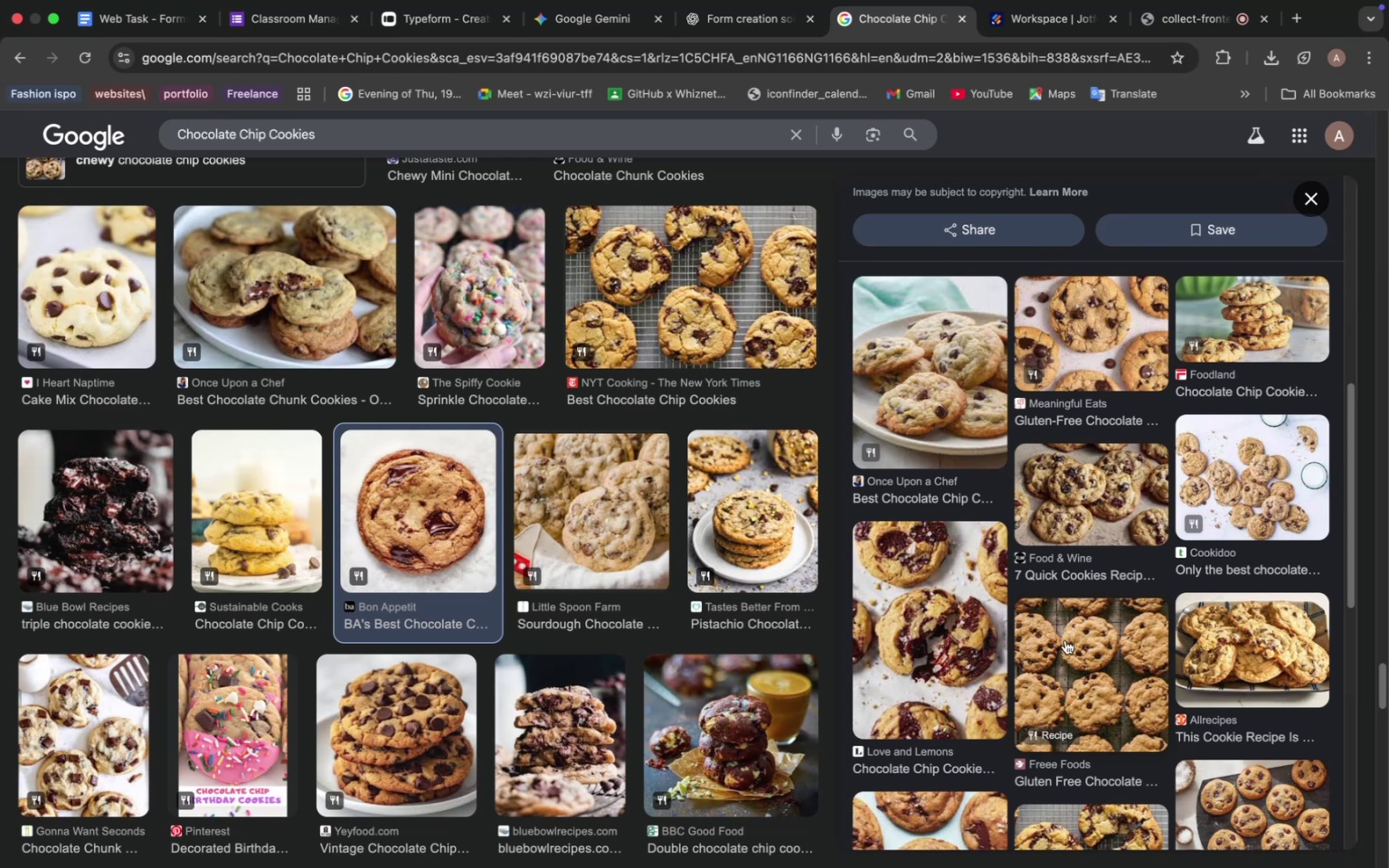 
left_click([1266, 653])
 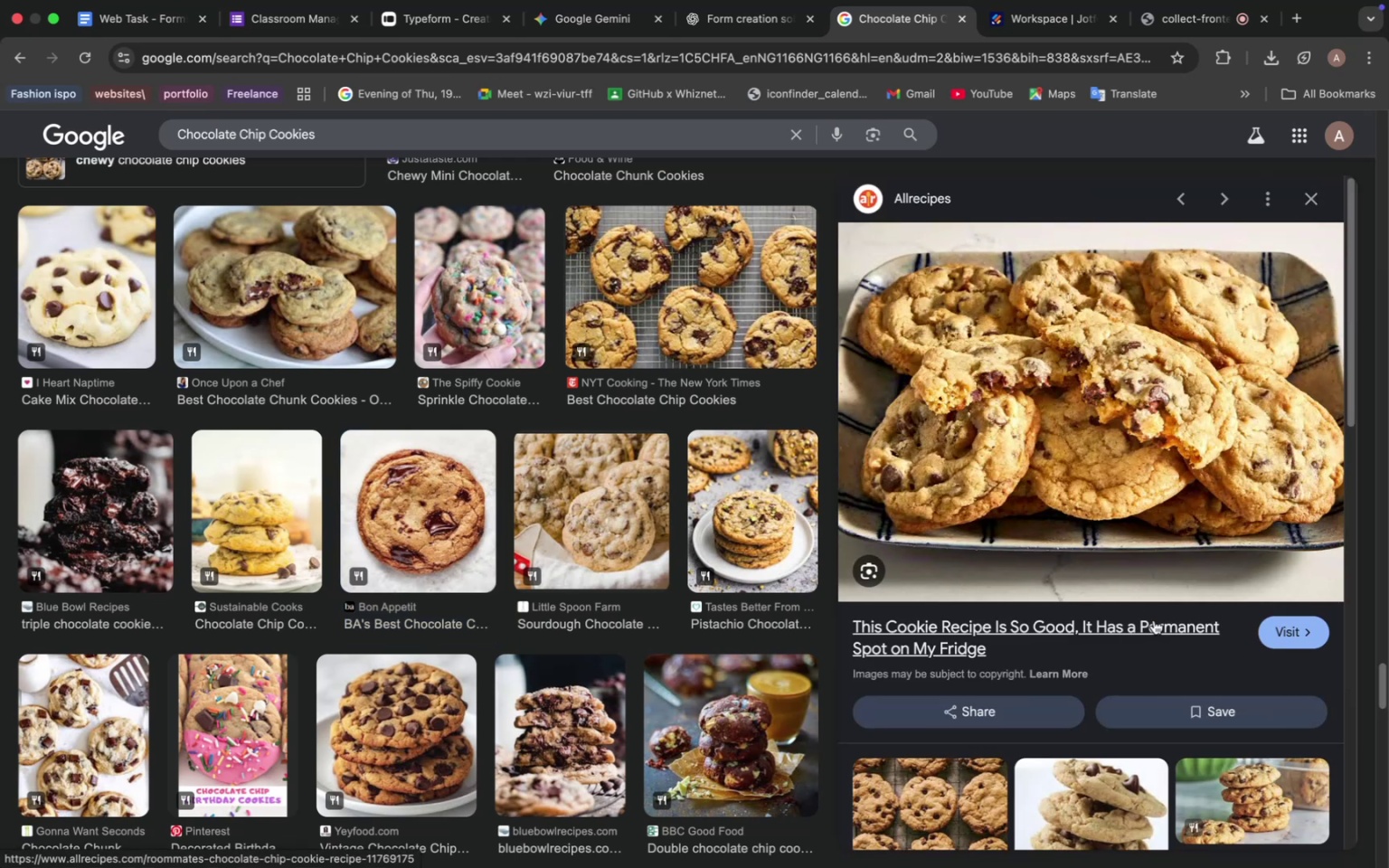 
scroll: coordinate [1154, 620], scroll_direction: down, amount: 9.0
 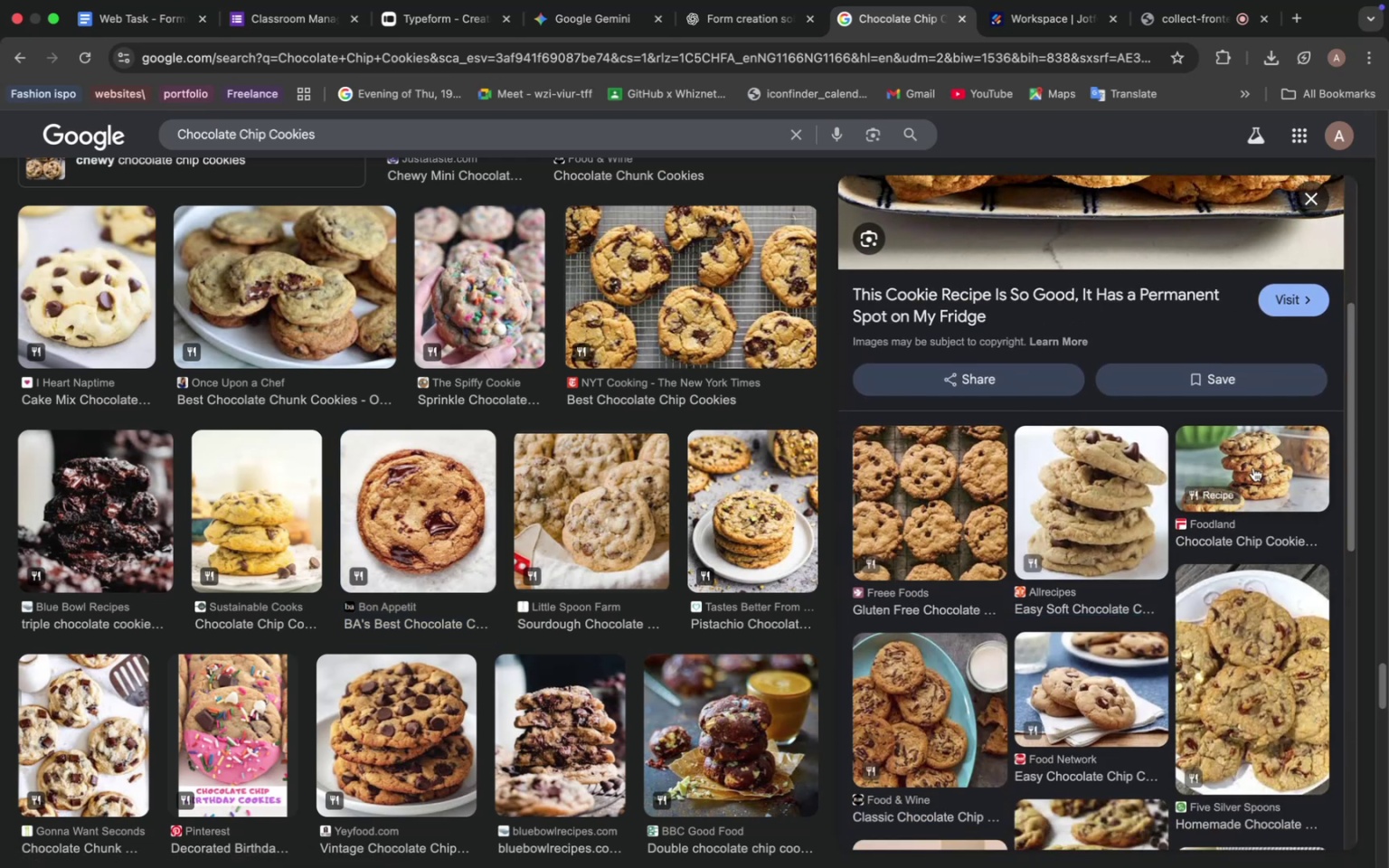 
left_click([1253, 467])
 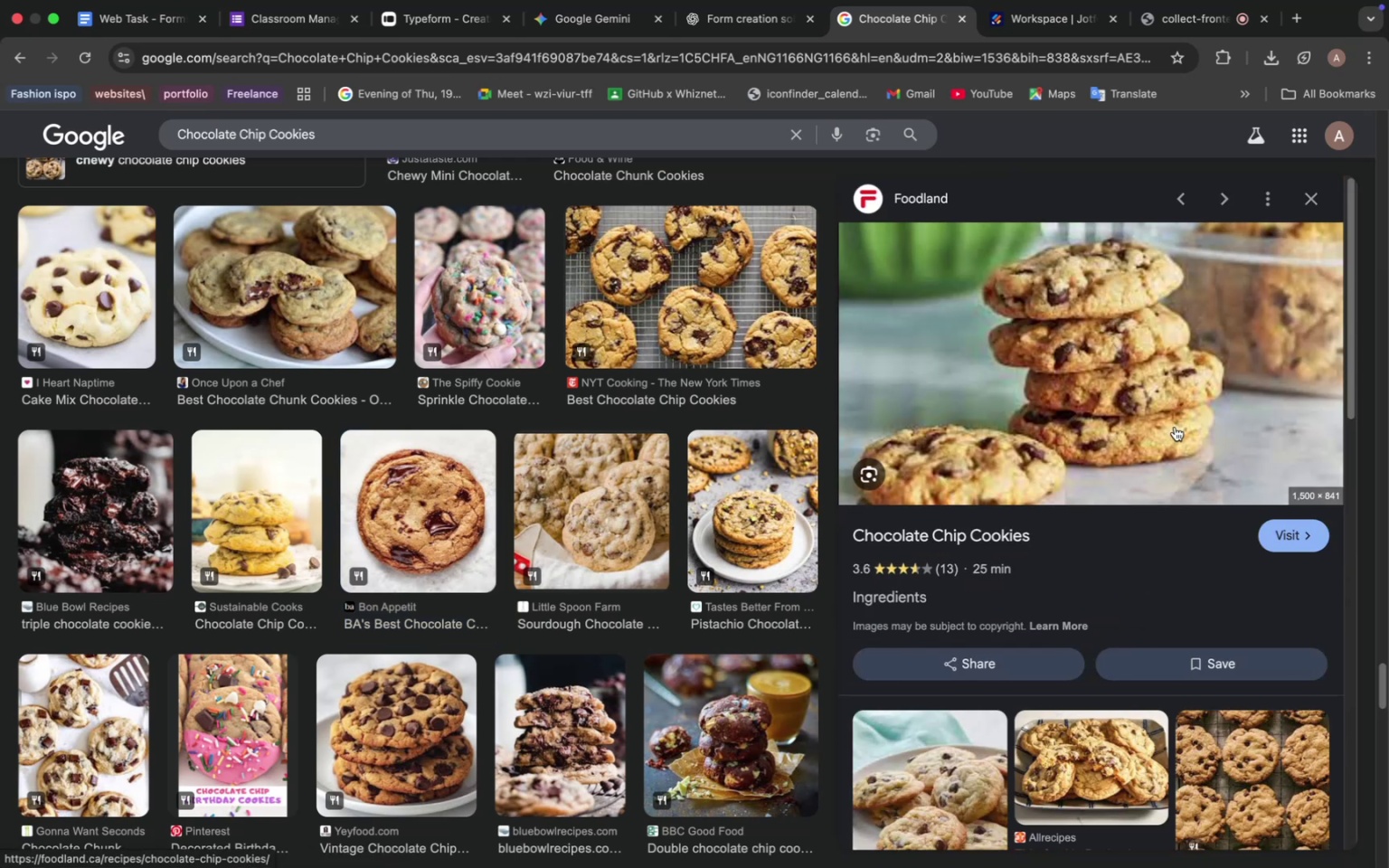 
scroll: coordinate [1133, 591], scroll_direction: down, amount: 13.0
 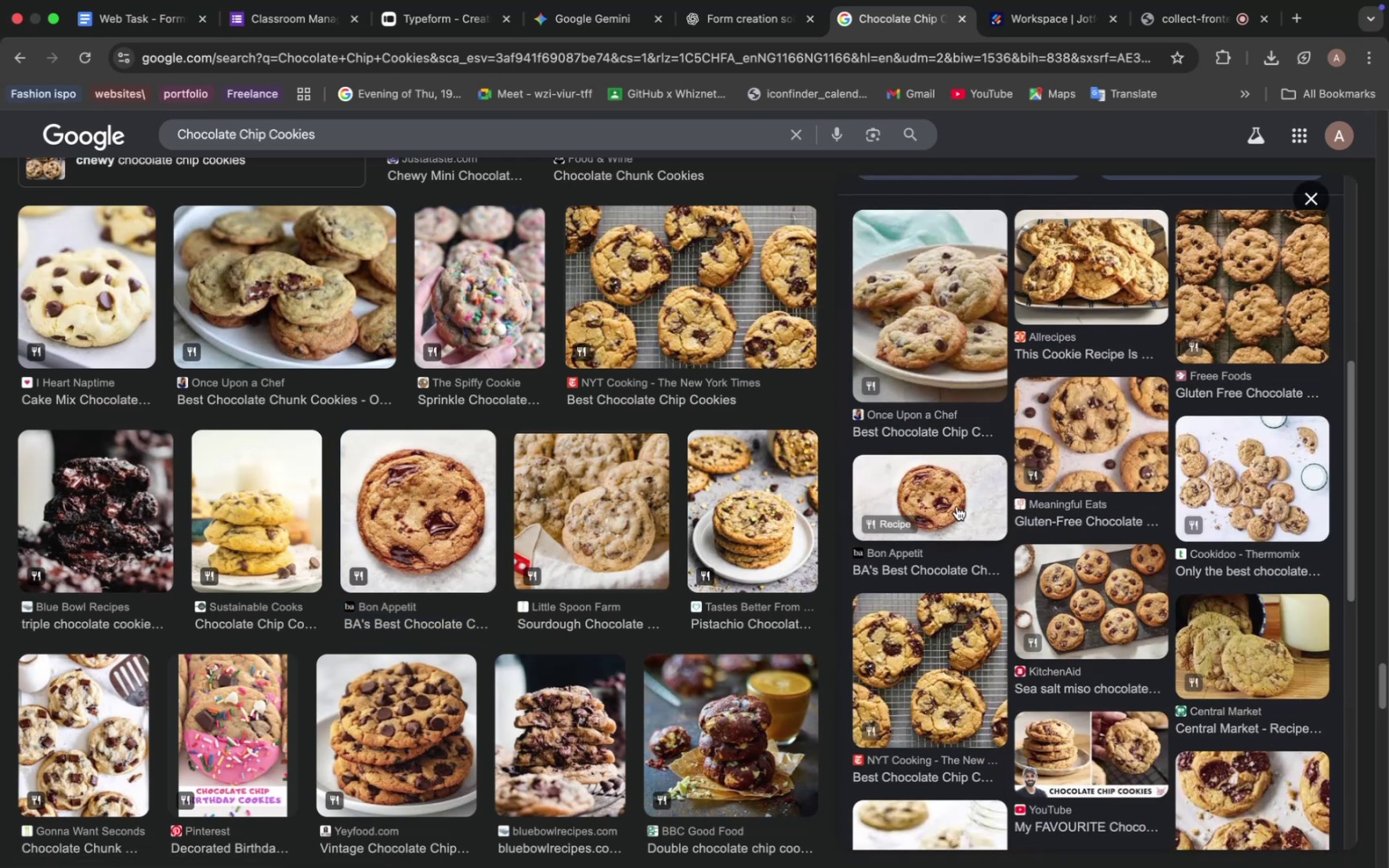 
left_click([957, 506])
 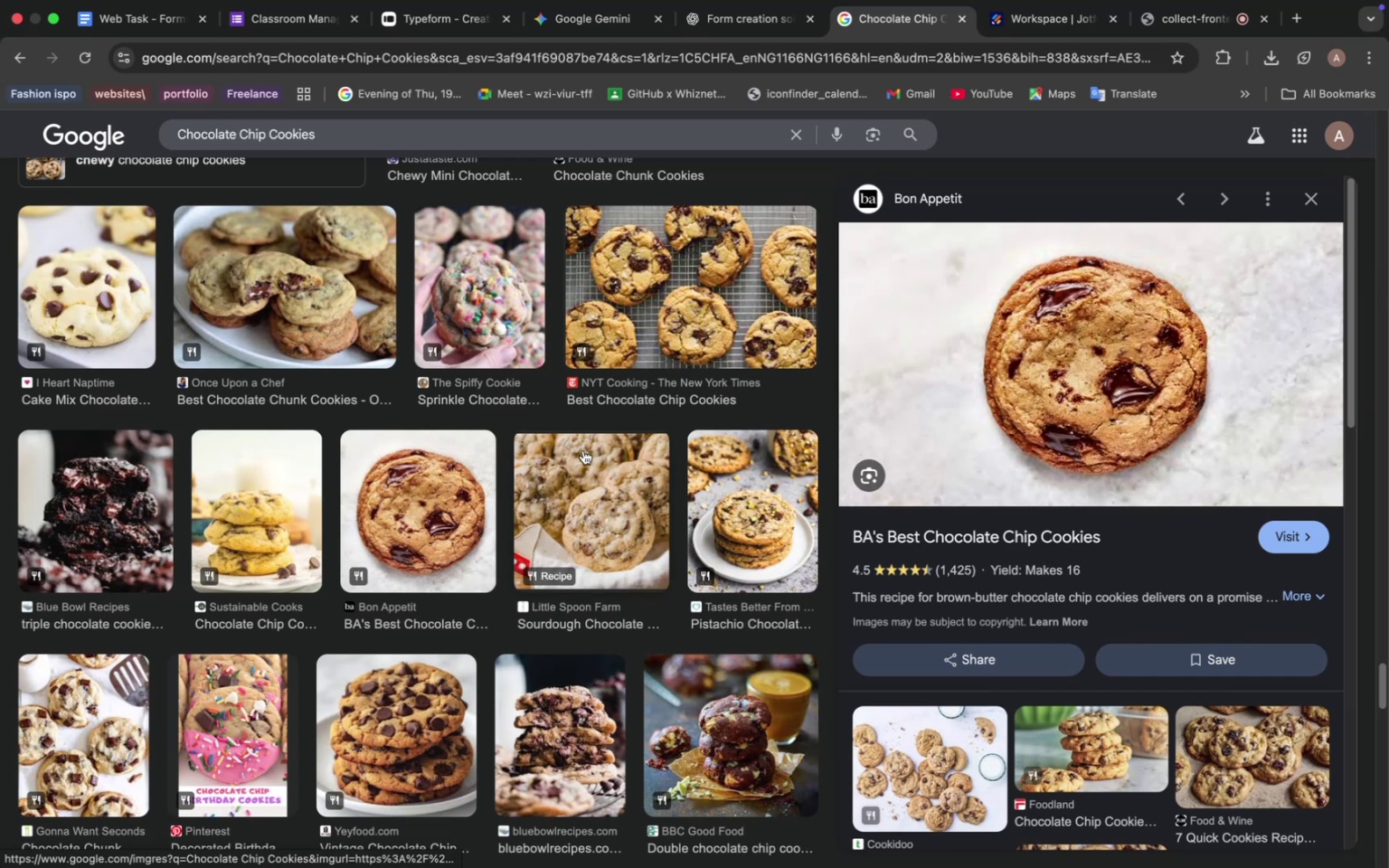 
scroll: coordinate [593, 455], scroll_direction: up, amount: 103.0
 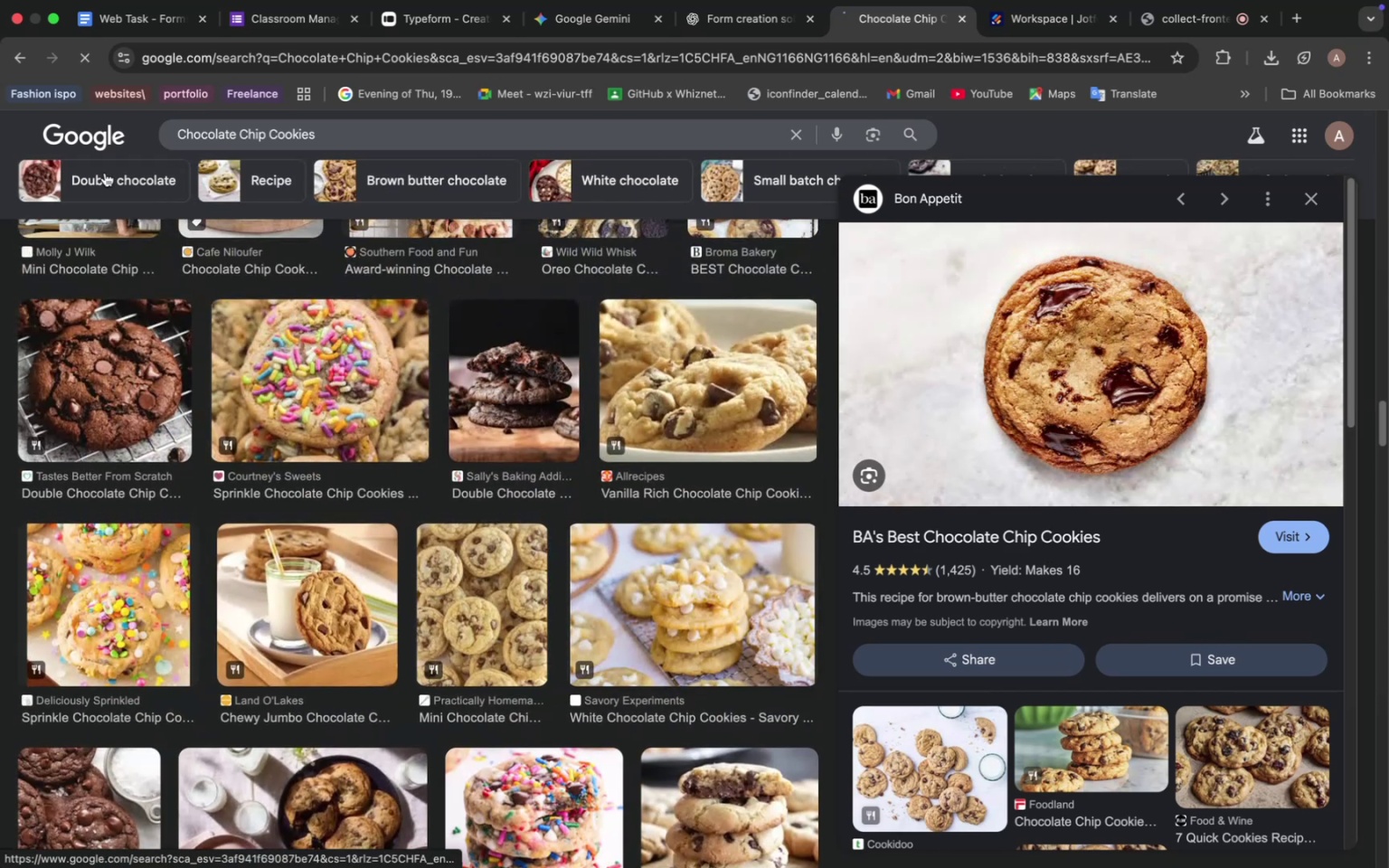 
left_click([105, 173])
 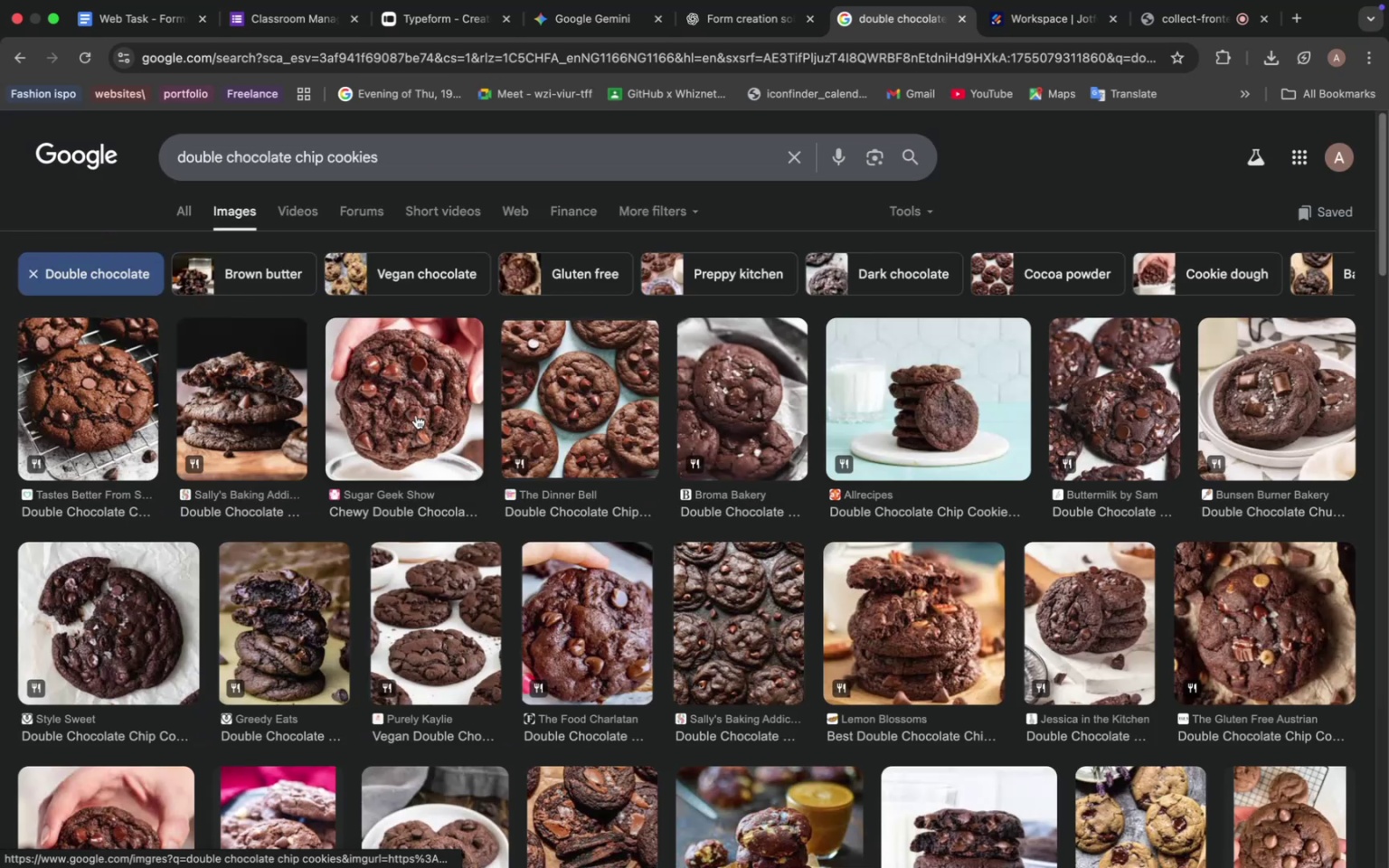 
left_click([416, 415])
 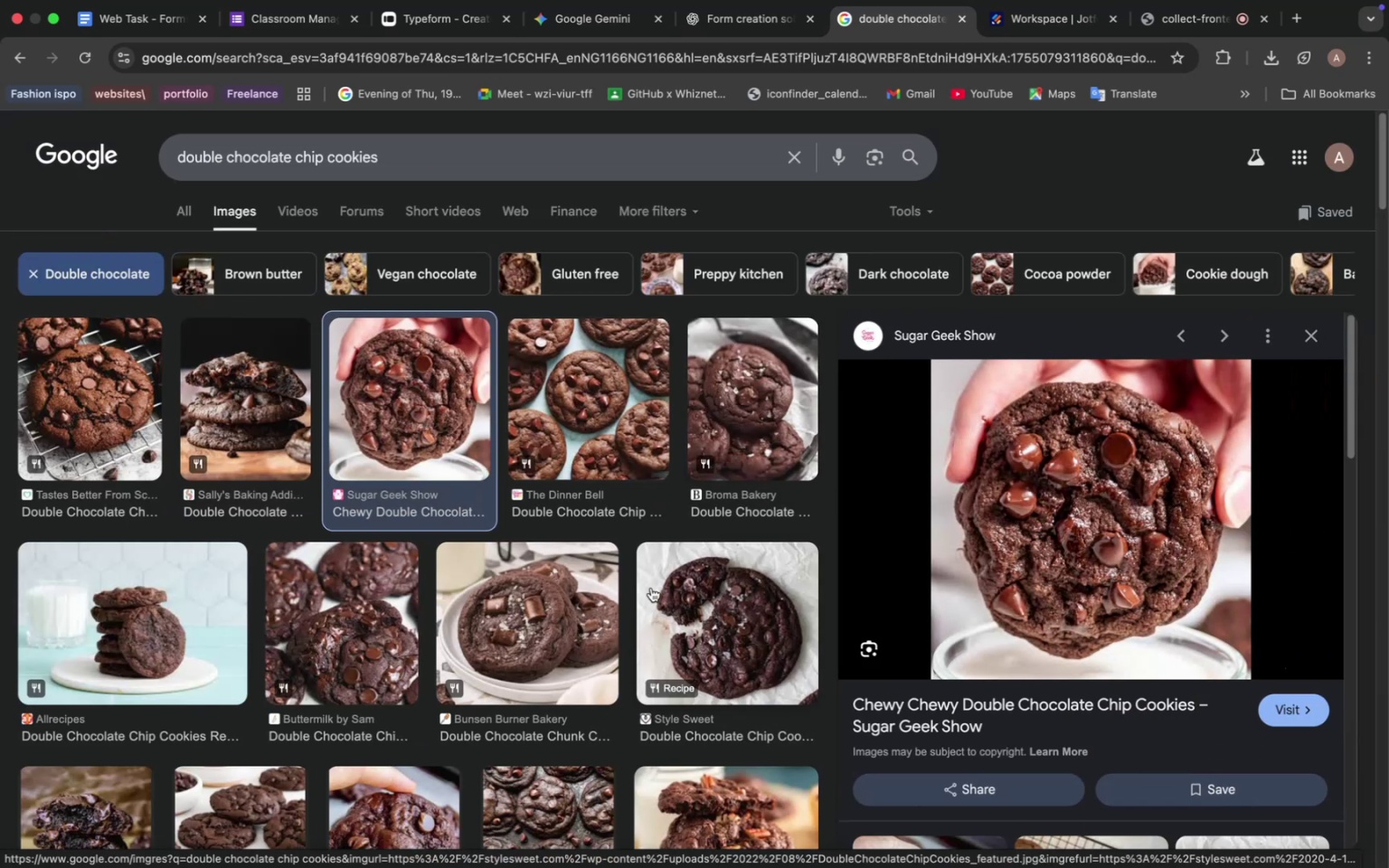 
left_click([610, 593])
 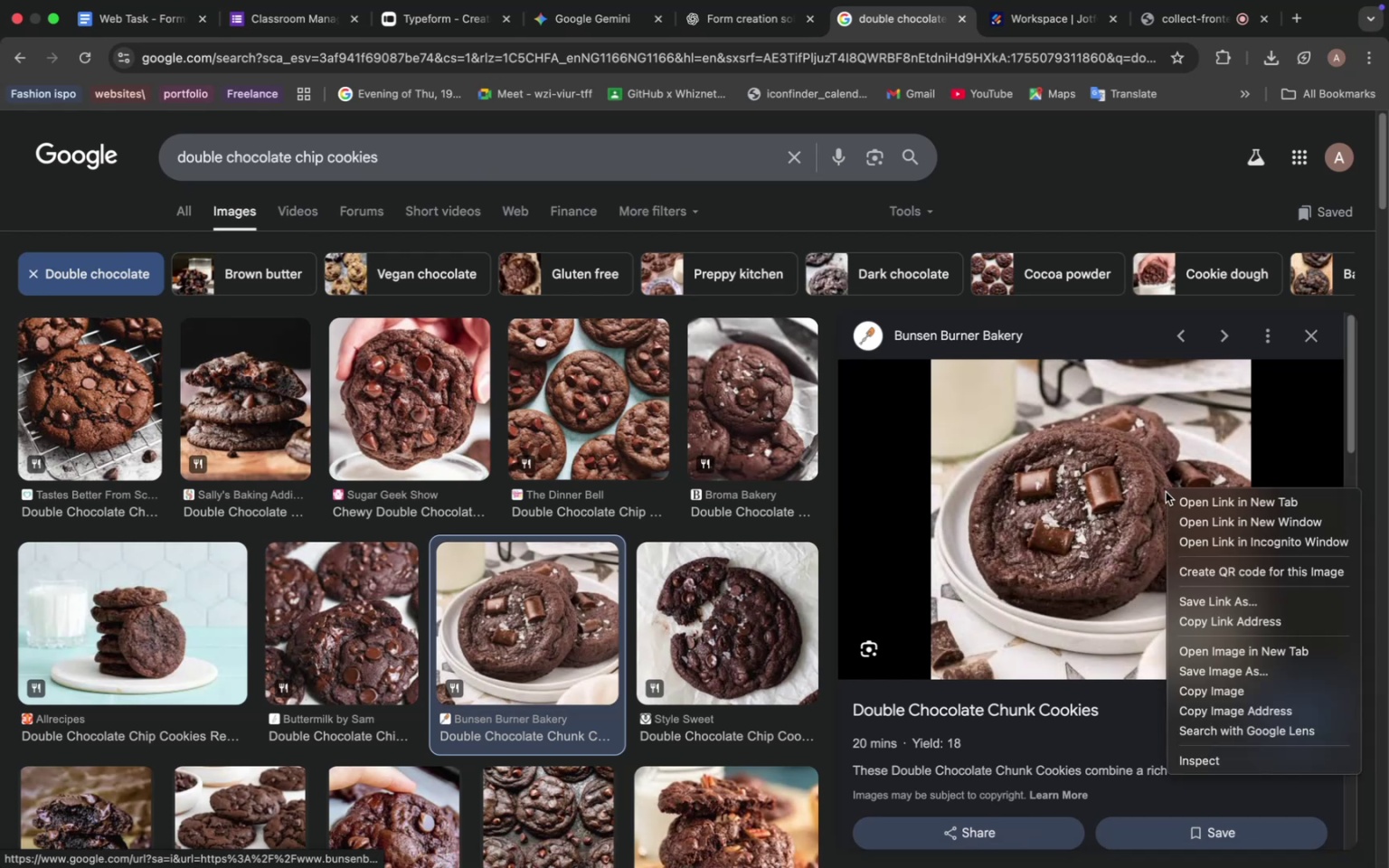 
right_click([1166, 492])
 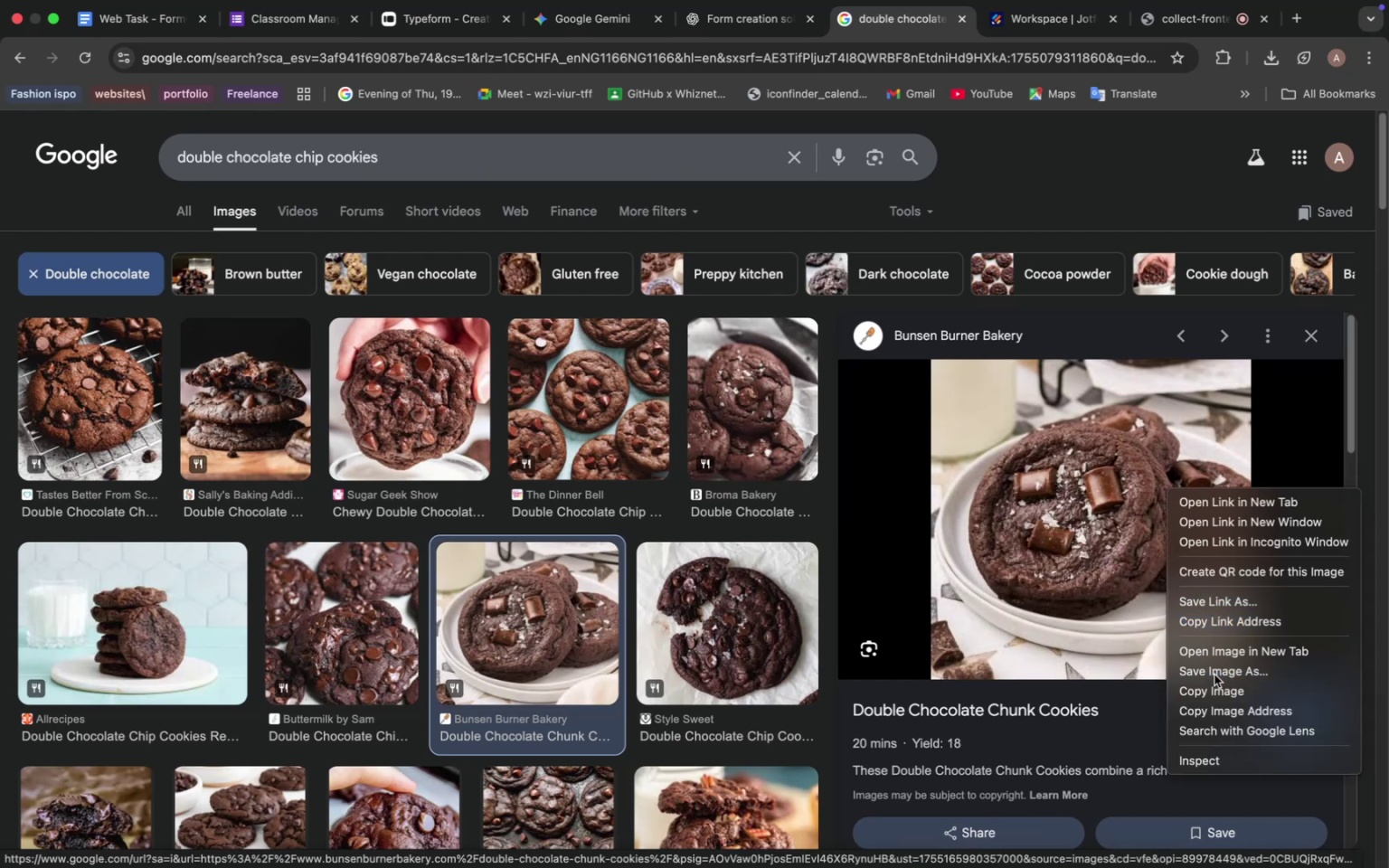 
left_click([1214, 675])
 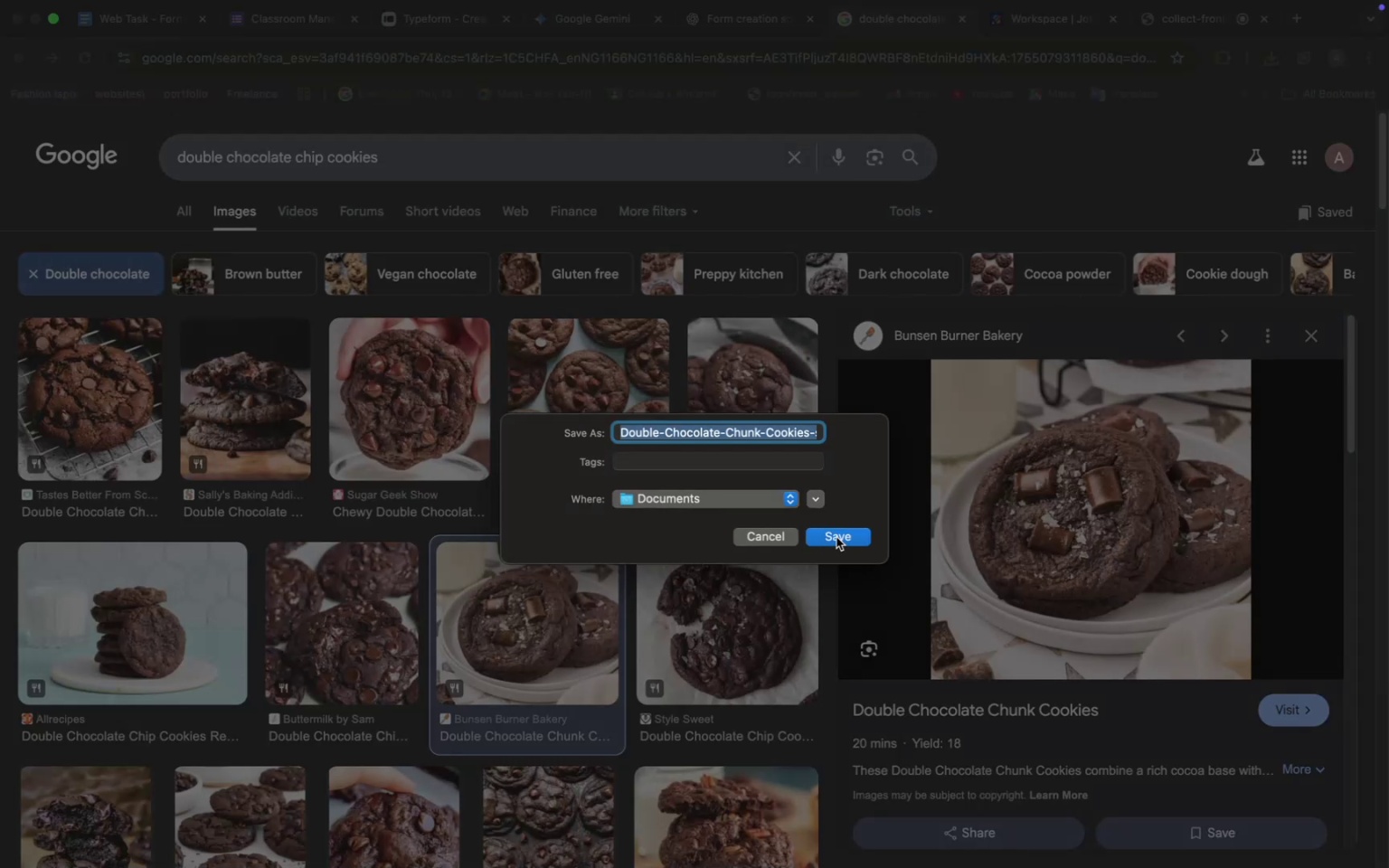 
left_click([836, 537])
 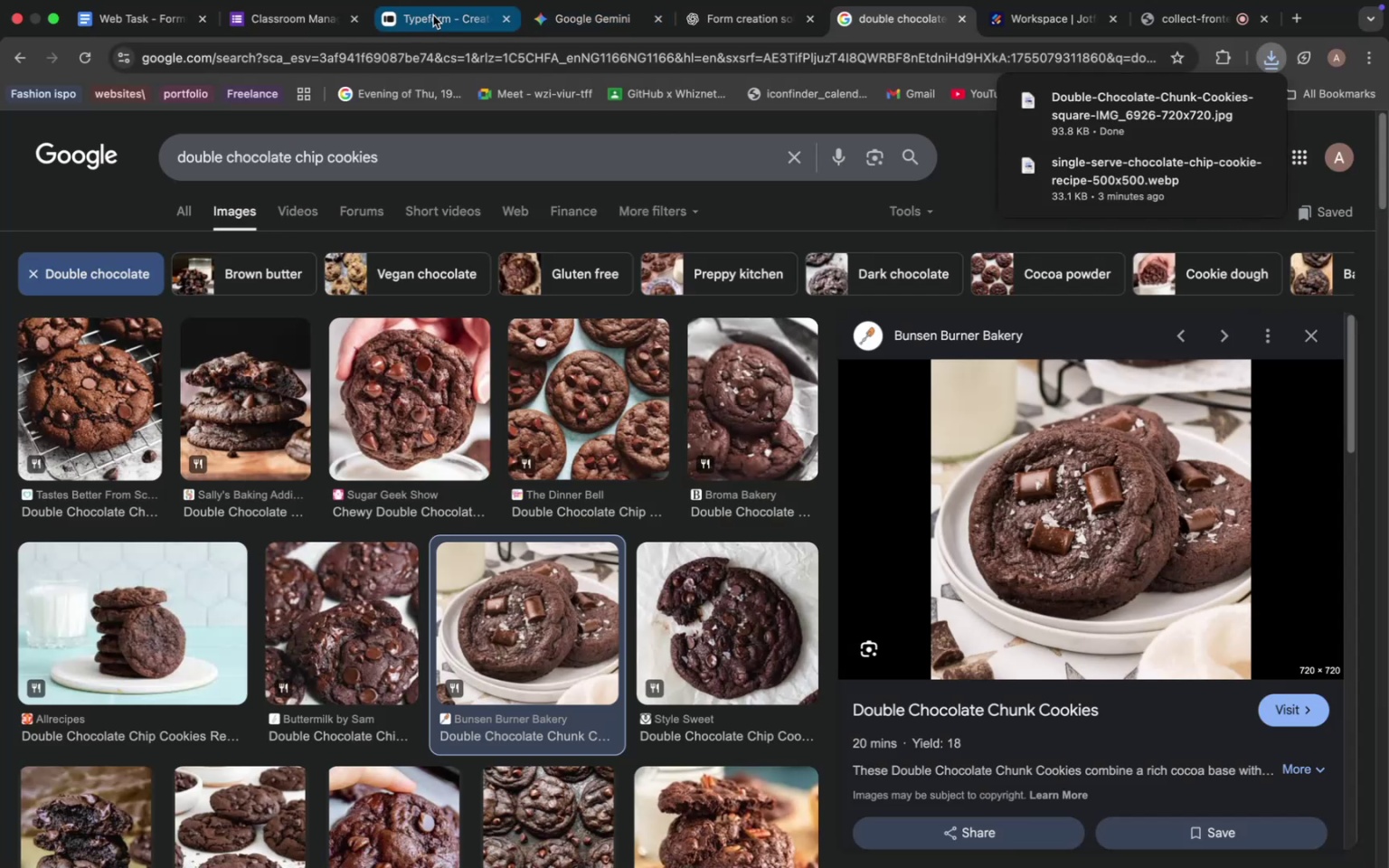 
left_click([433, 15])
 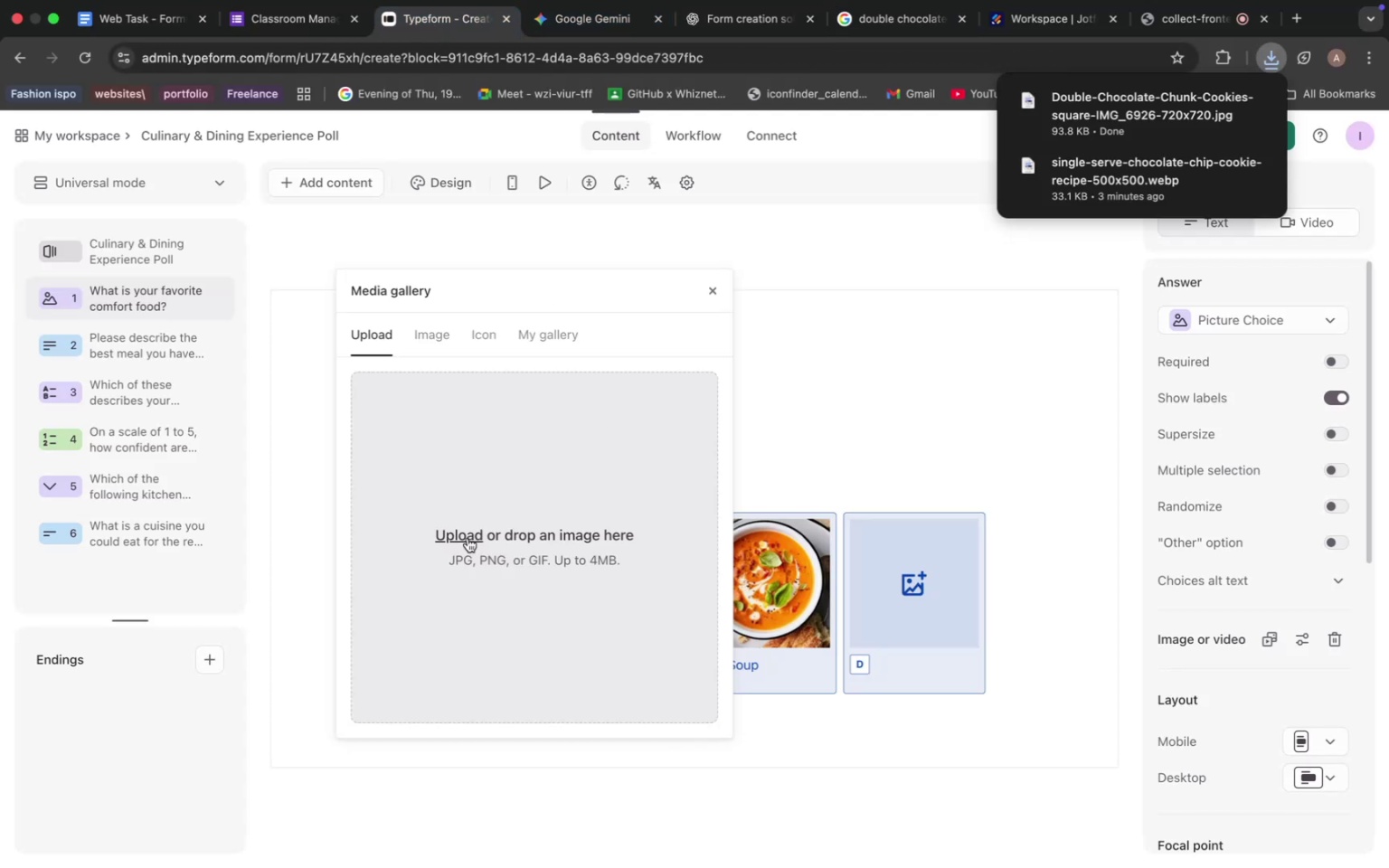 
left_click([468, 538])
 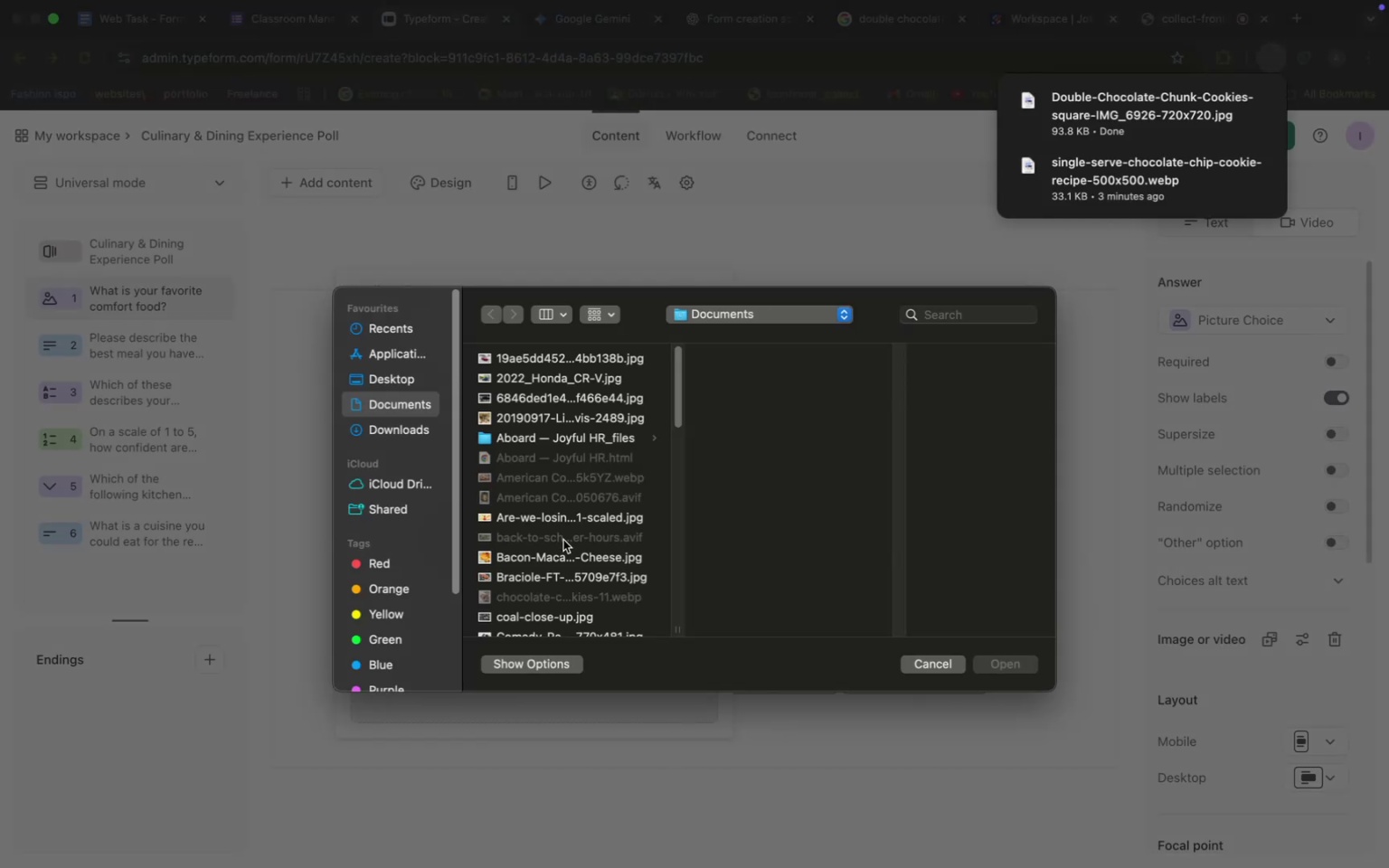 
scroll: coordinate [564, 539], scroll_direction: down, amount: 37.0
 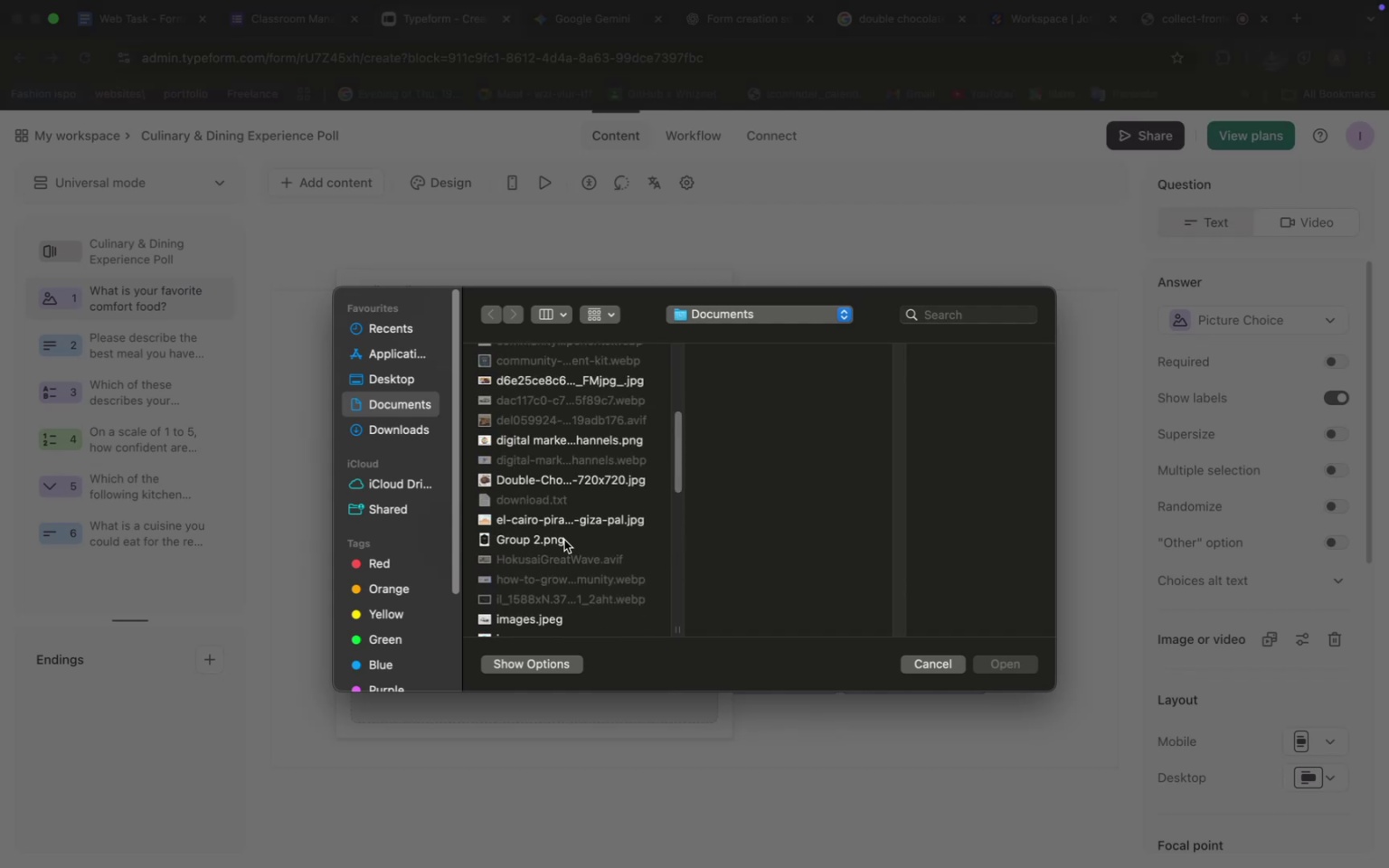 
scroll: coordinate [565, 539], scroll_direction: up, amount: 28.0
 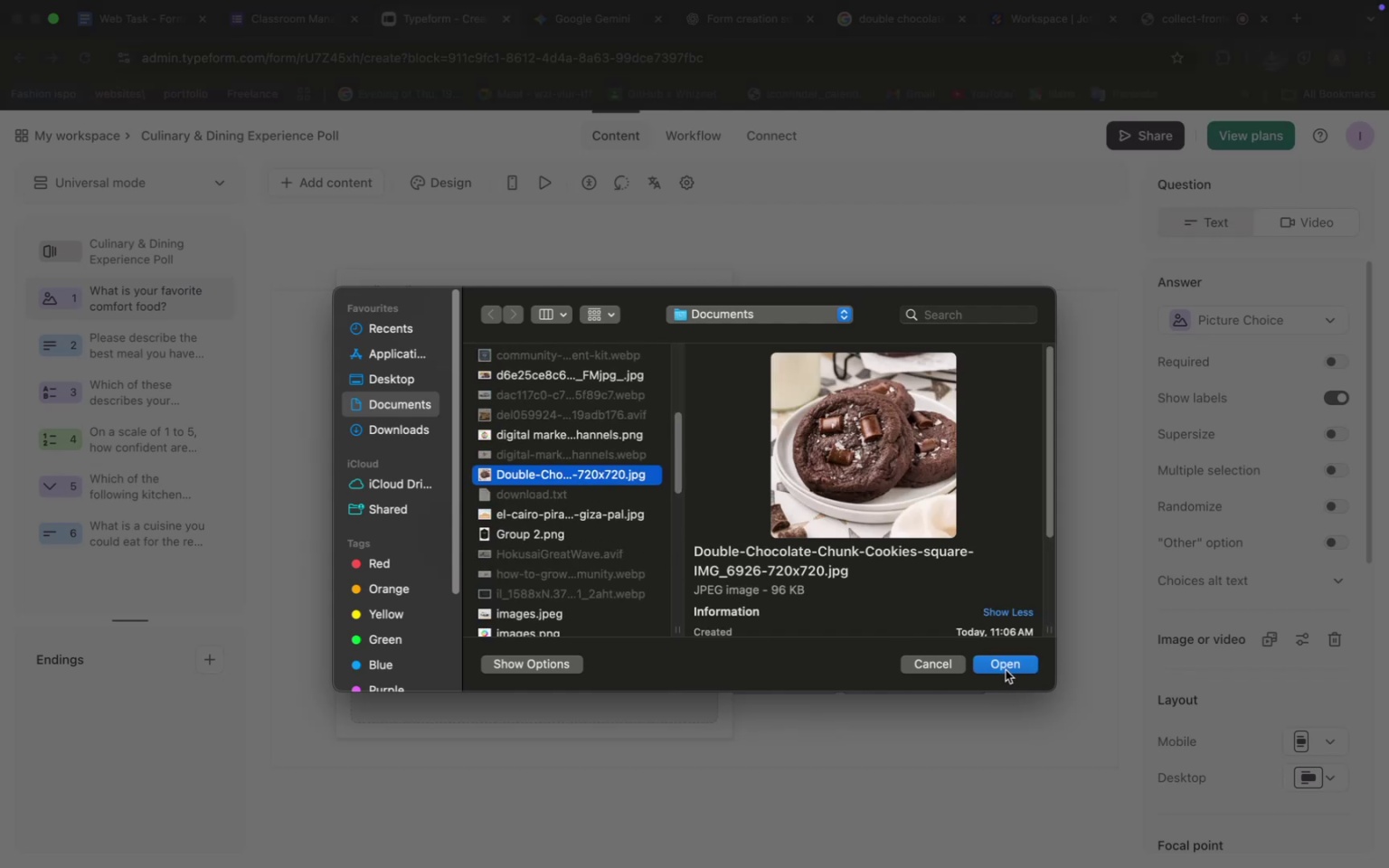 
left_click([1006, 670])
 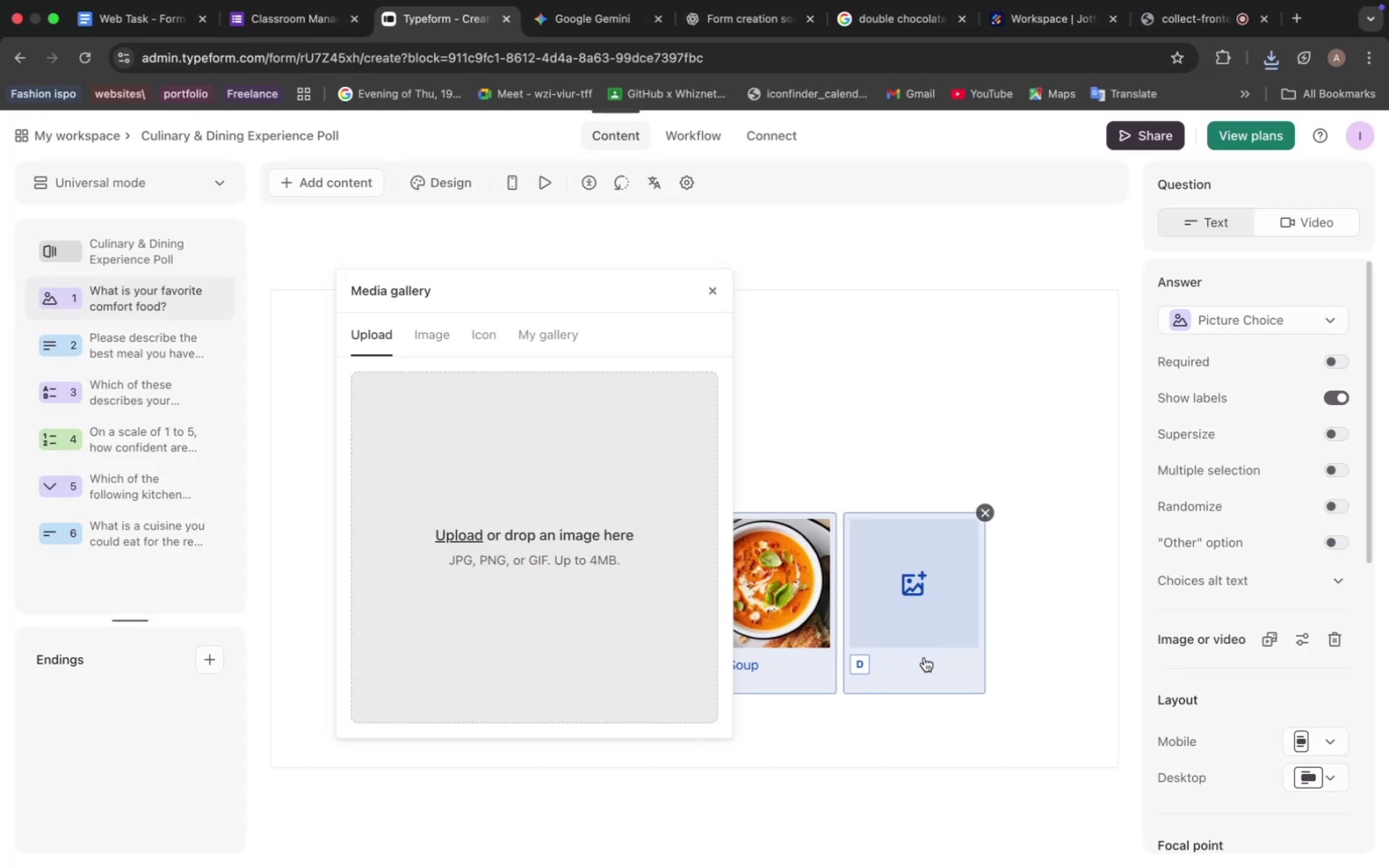 
left_click([914, 665])
 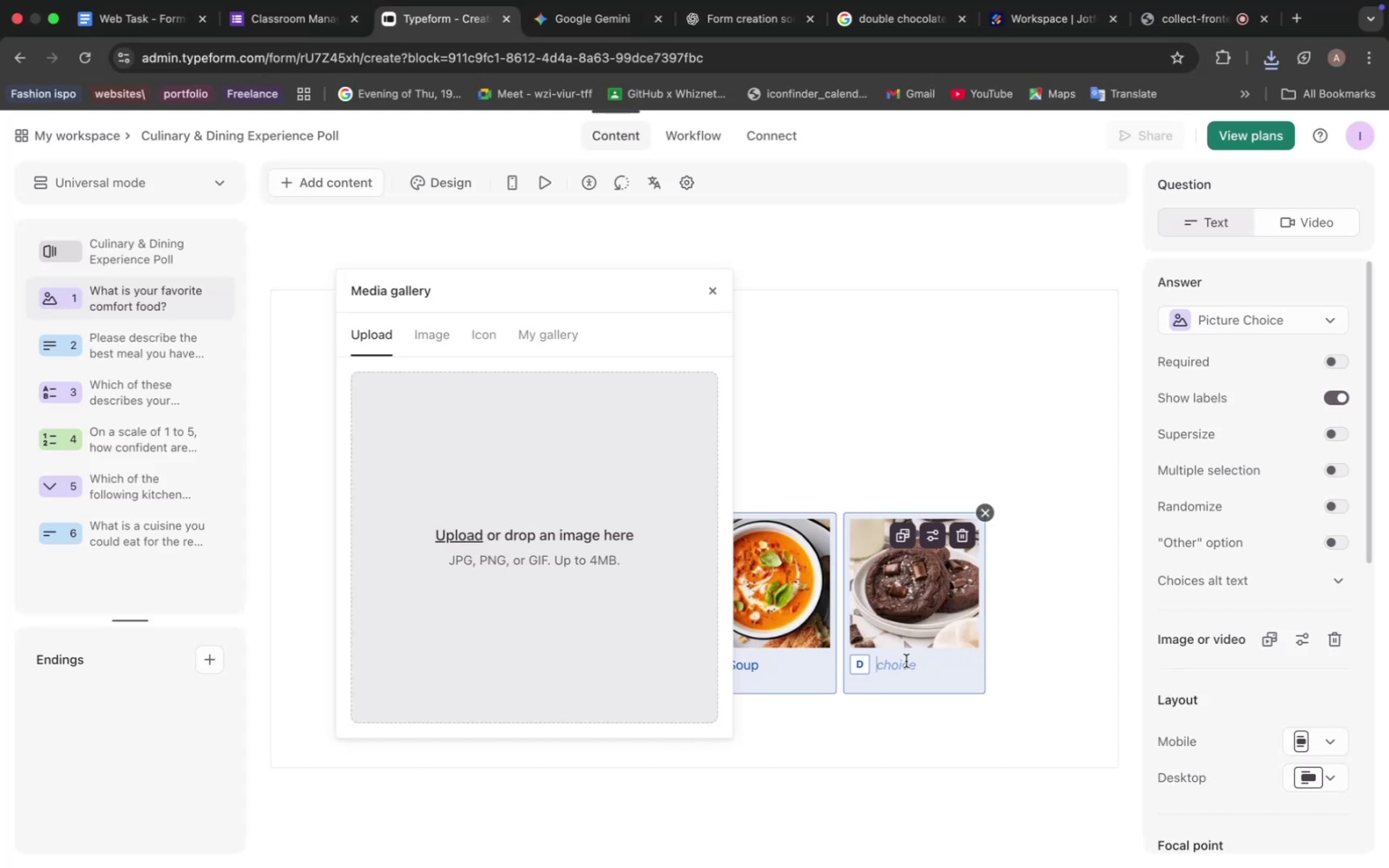 
key(Meta+V)
 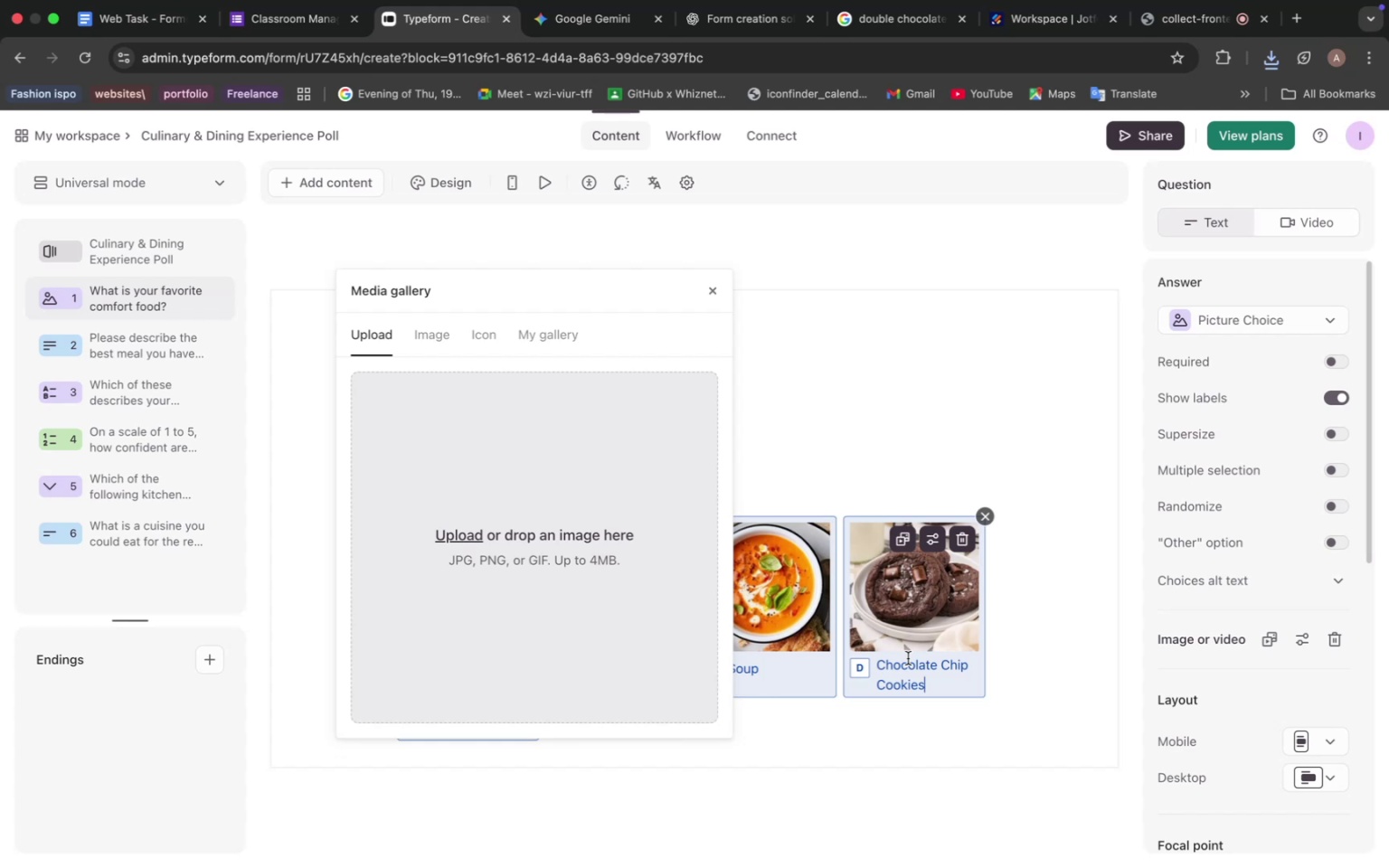 
wait(9.84)
 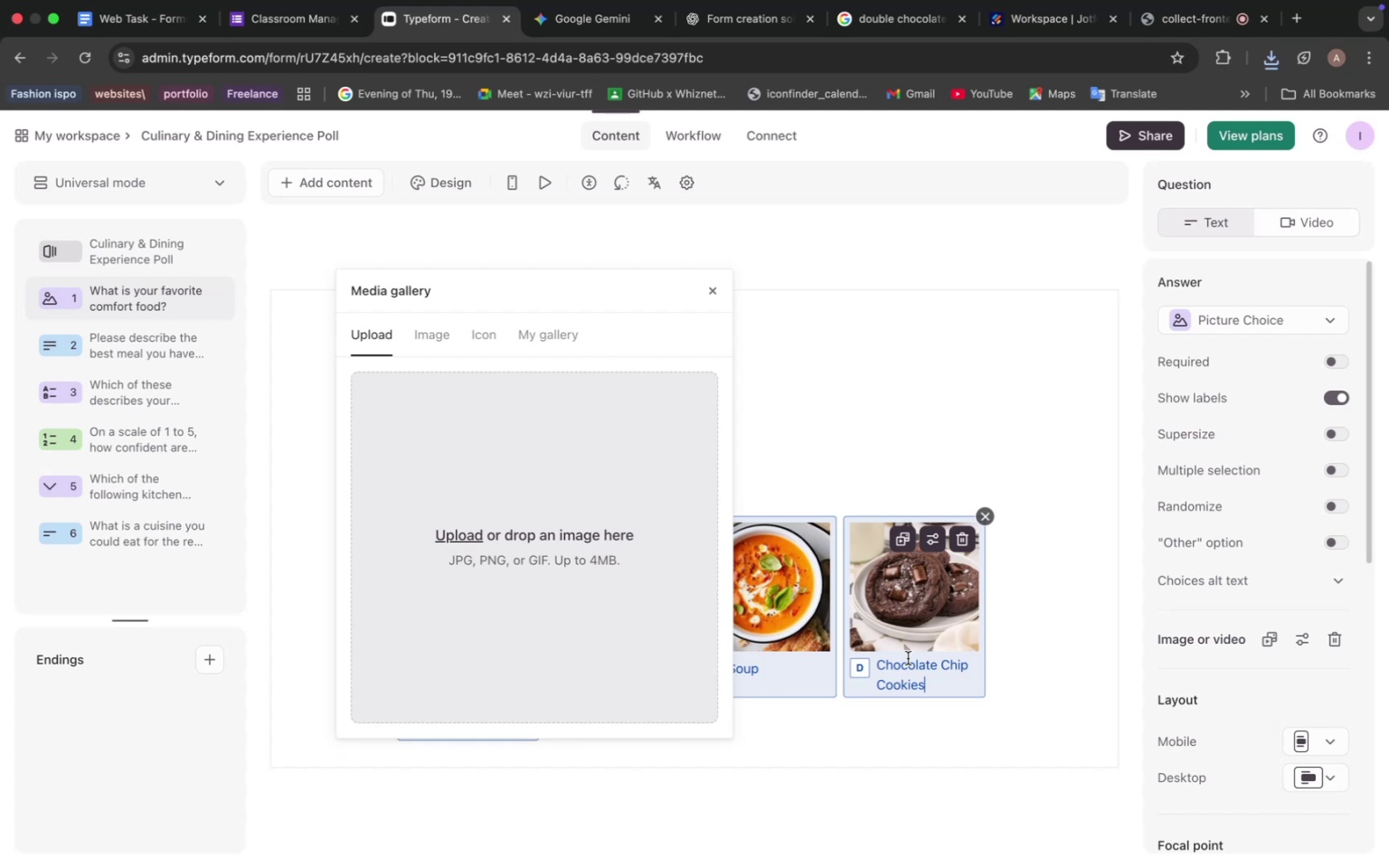 
left_click([713, 282])
 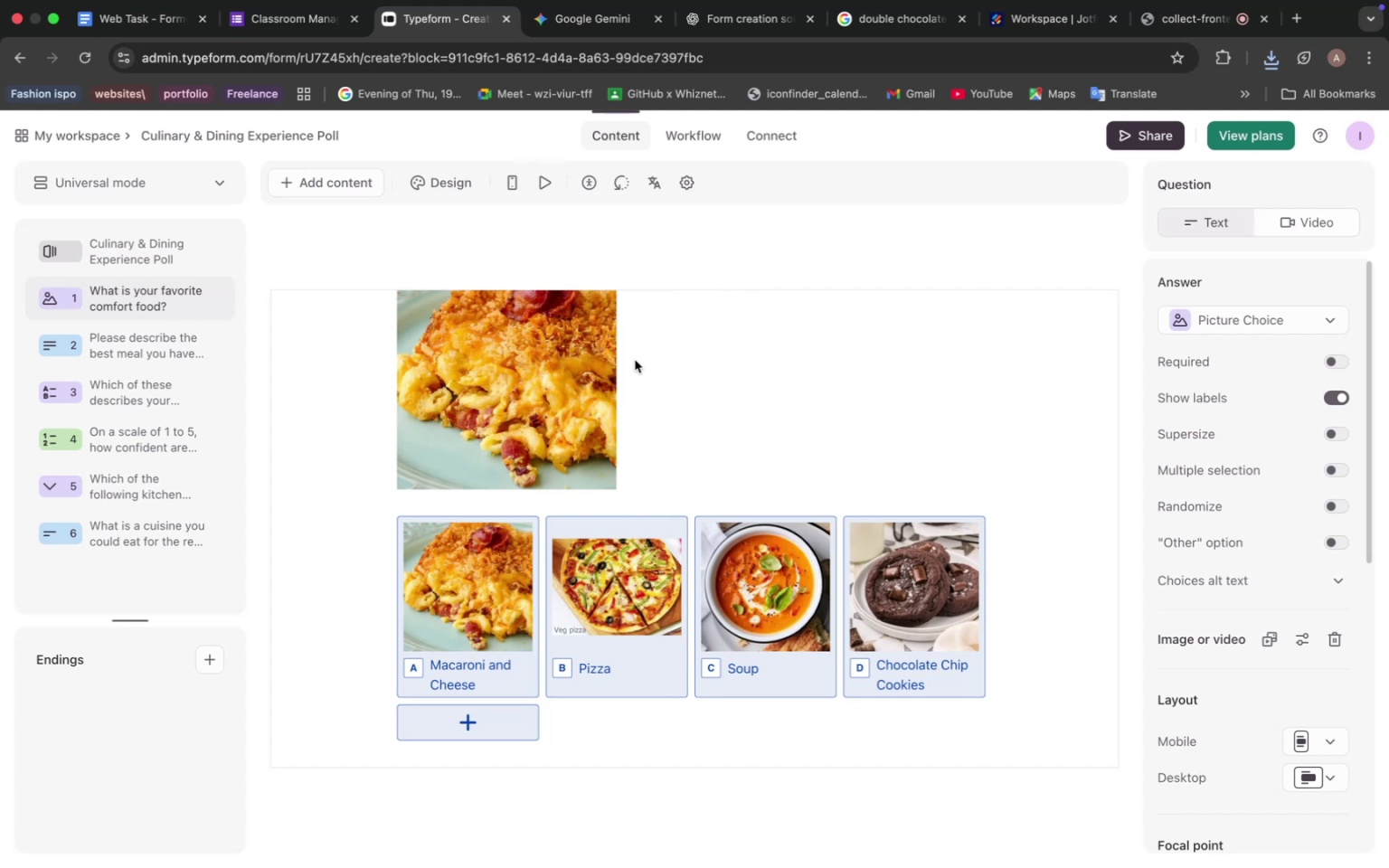 
scroll: coordinate [635, 361], scroll_direction: up, amount: 10.0
 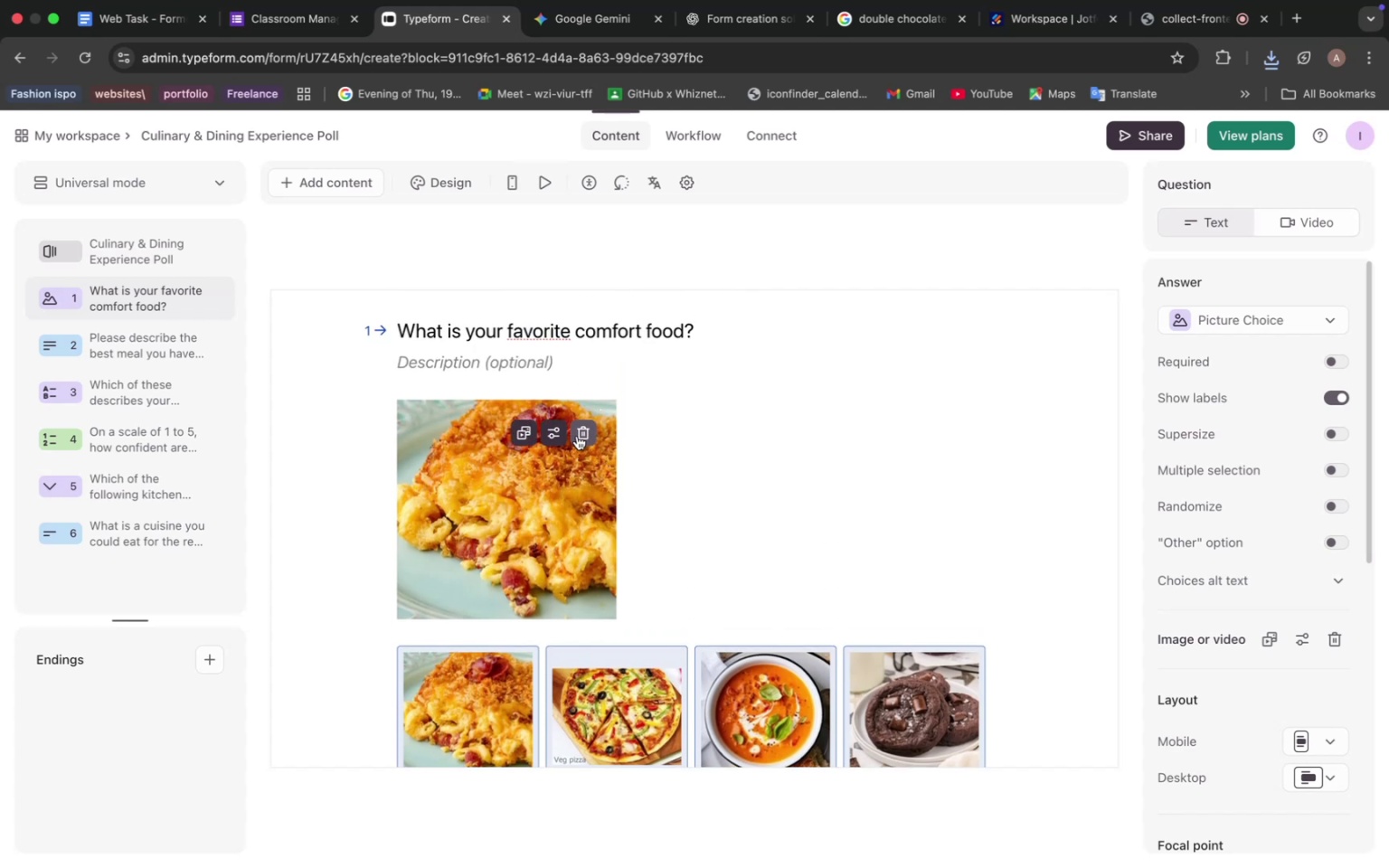 
left_click([577, 436])
 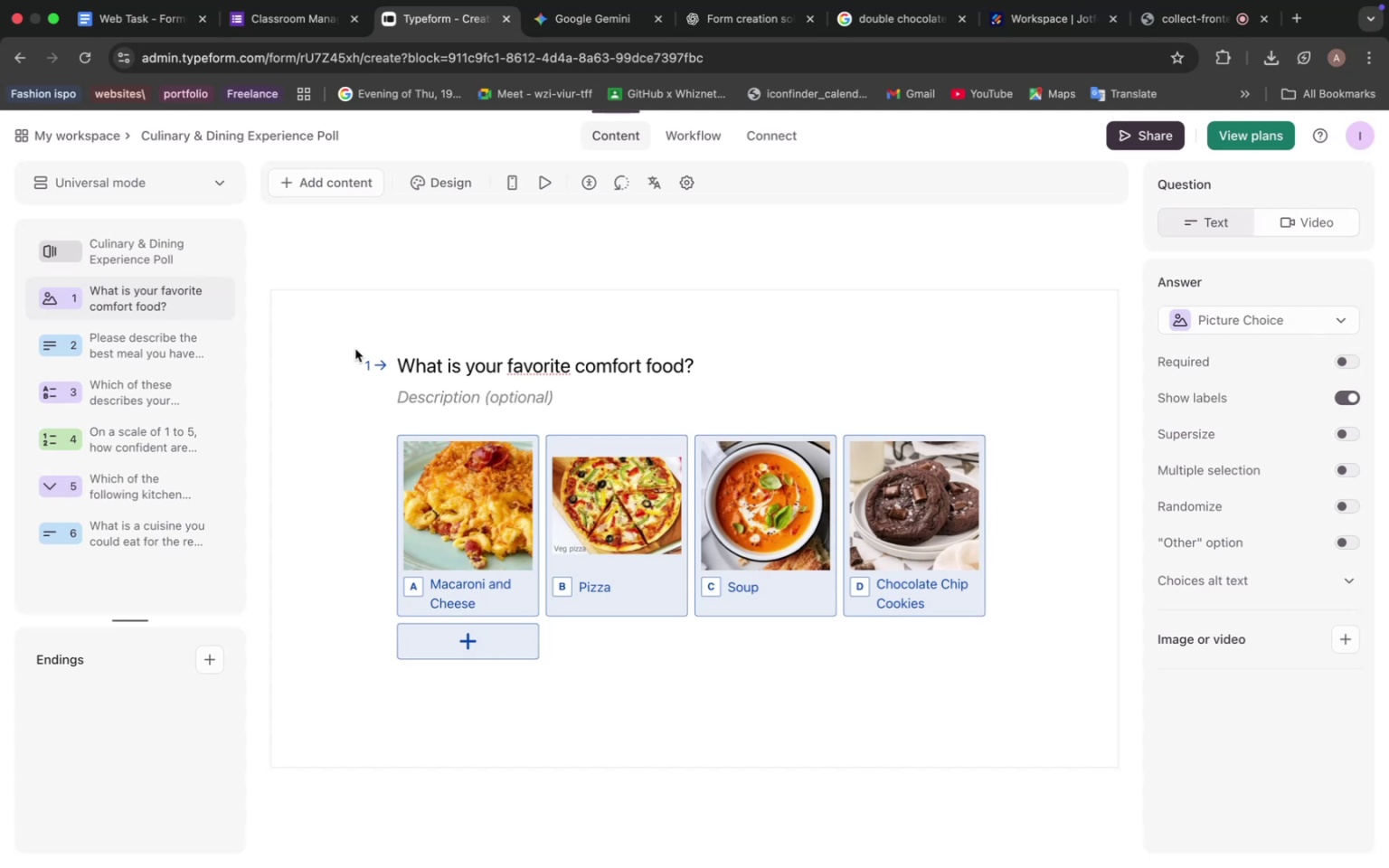 
wait(59.59)
 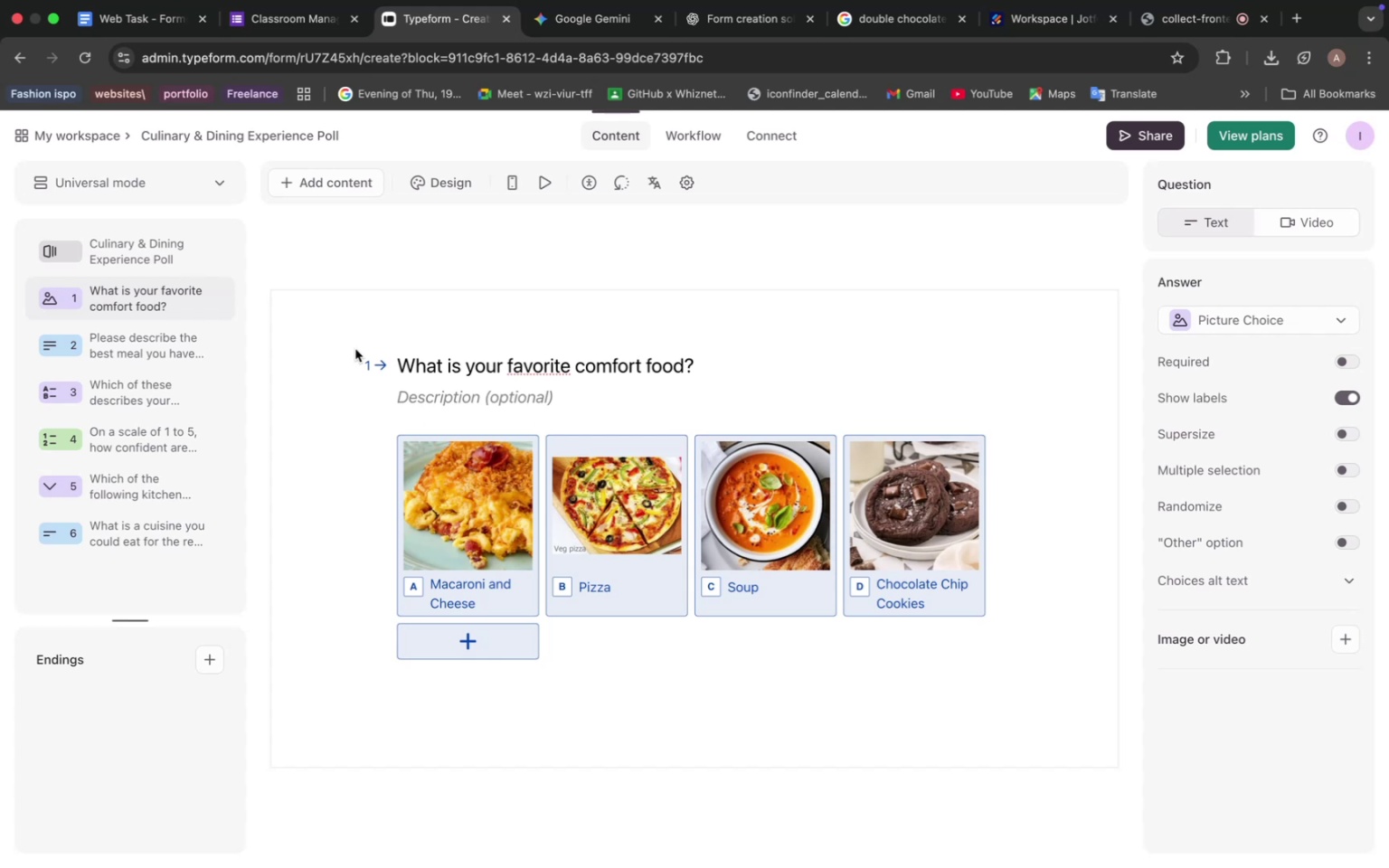 
left_click([547, 185])
 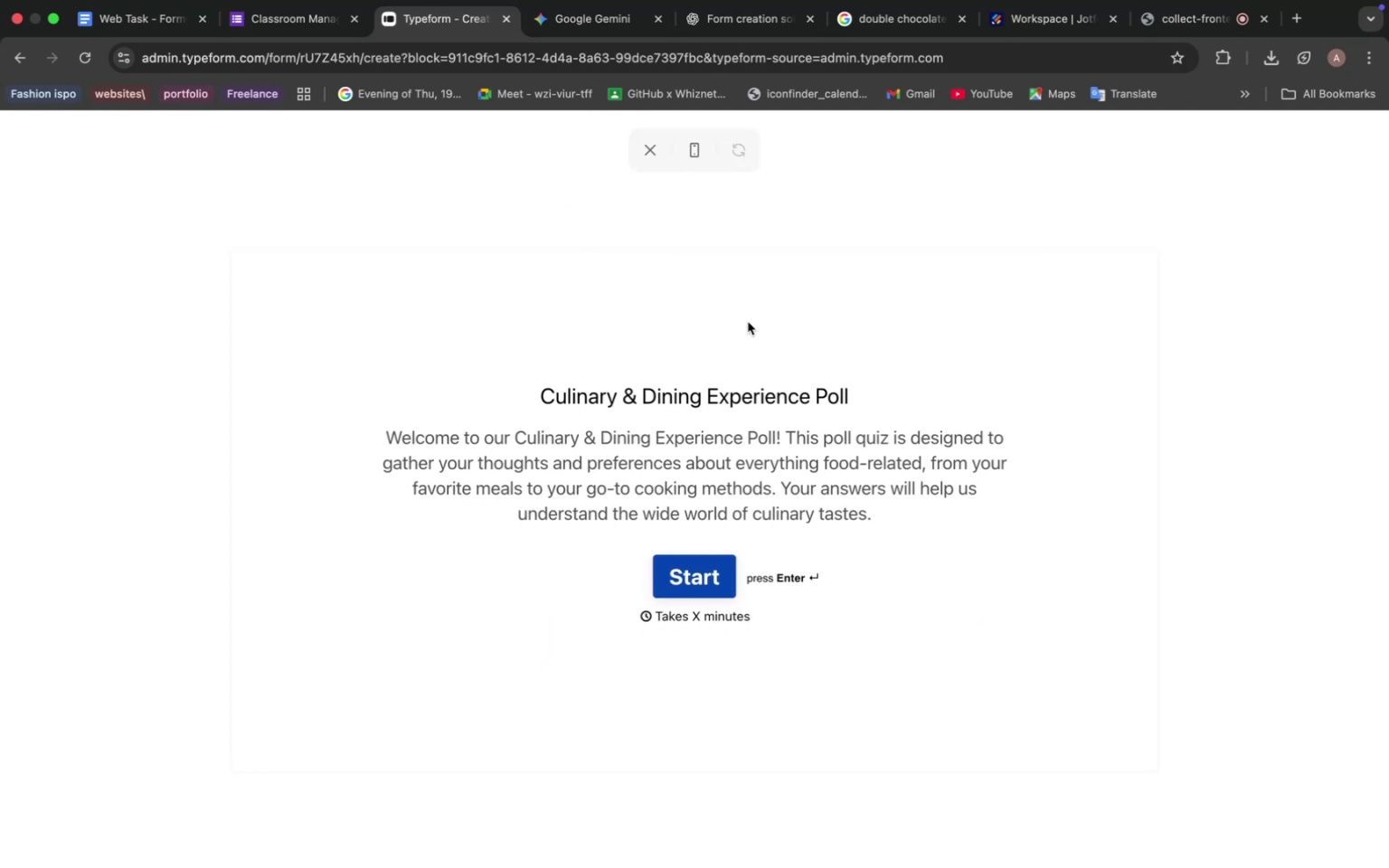 
wait(6.5)
 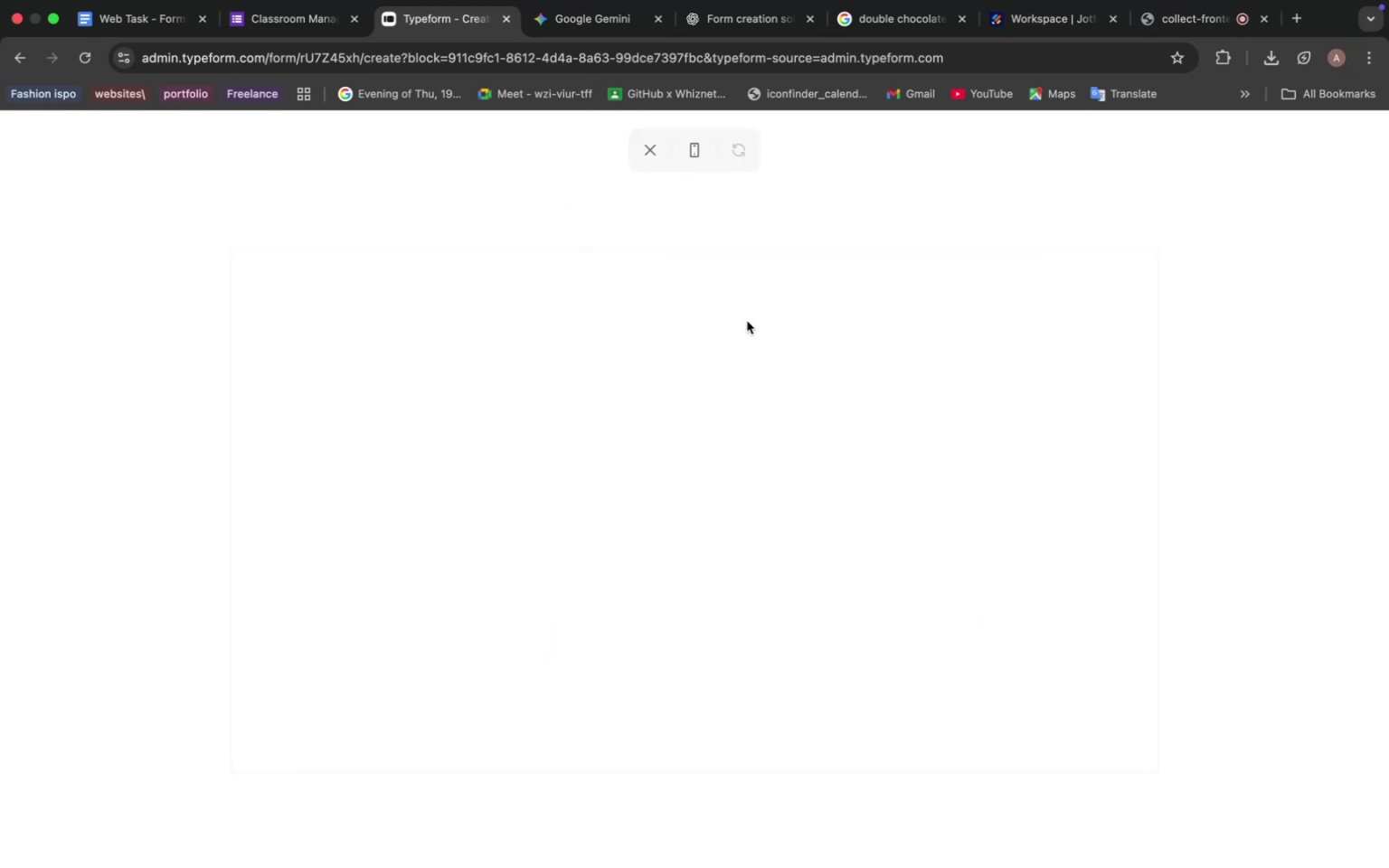 
left_click([701, 577])
 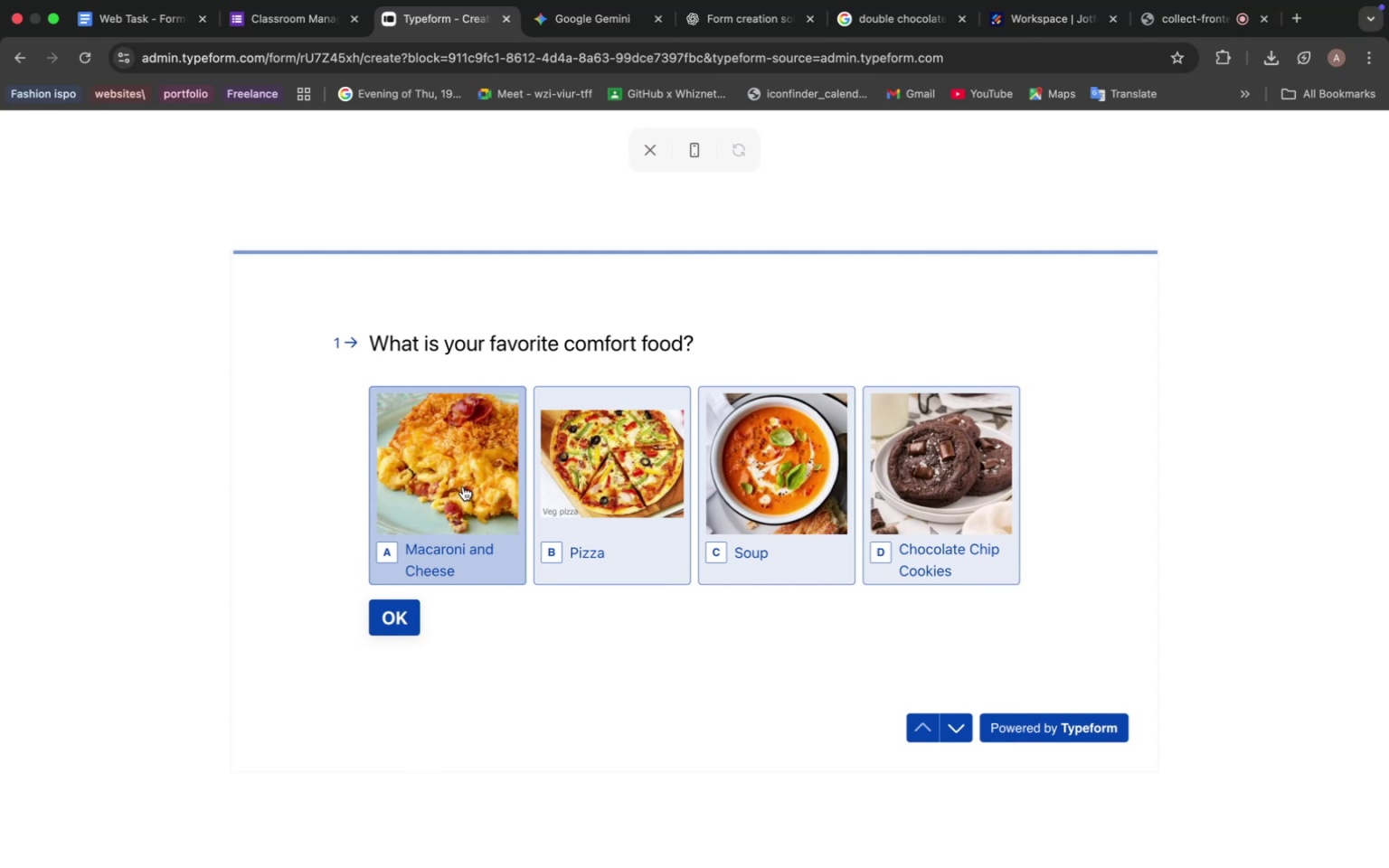 
left_click([463, 486])
 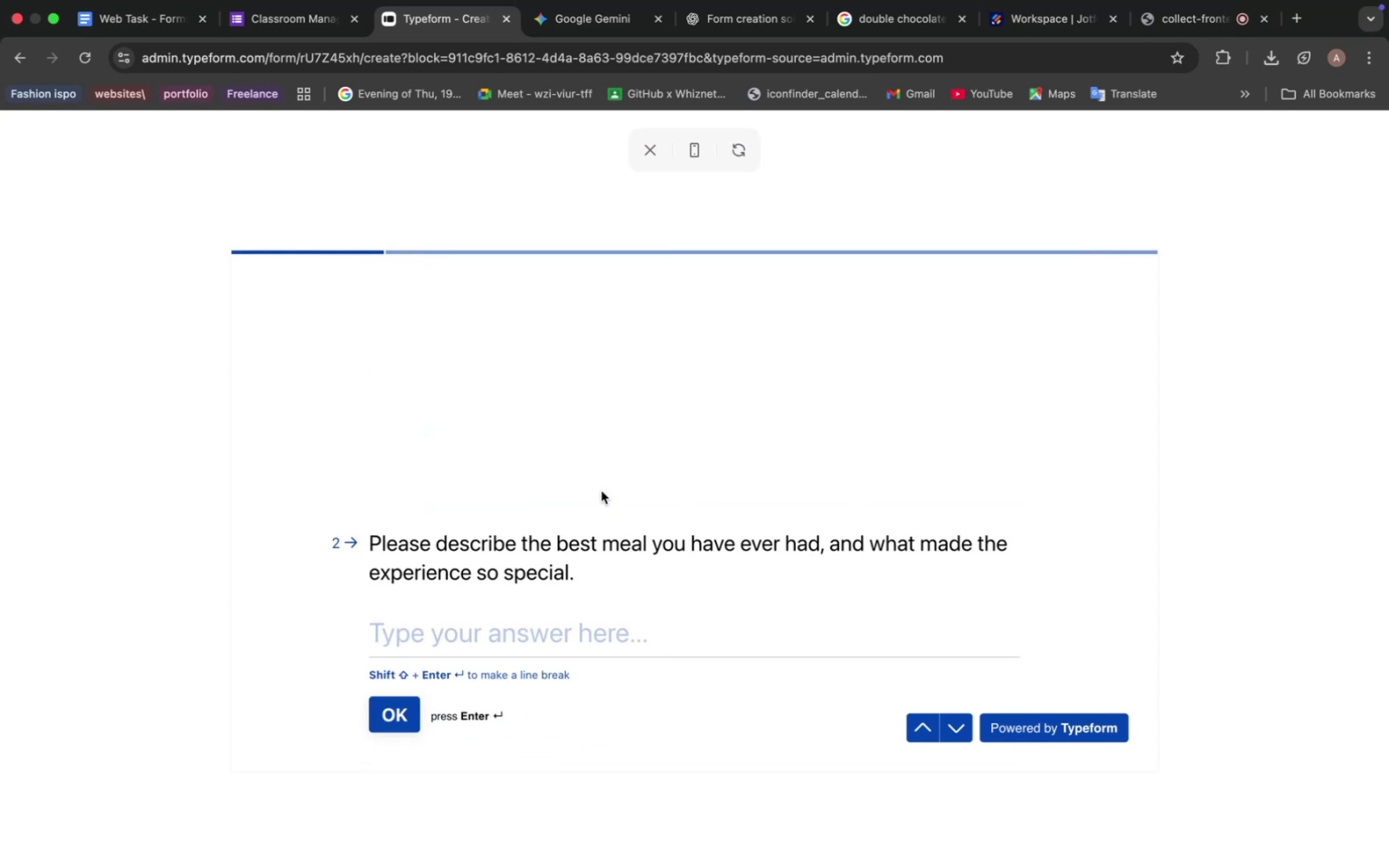 
left_click([601, 491])
 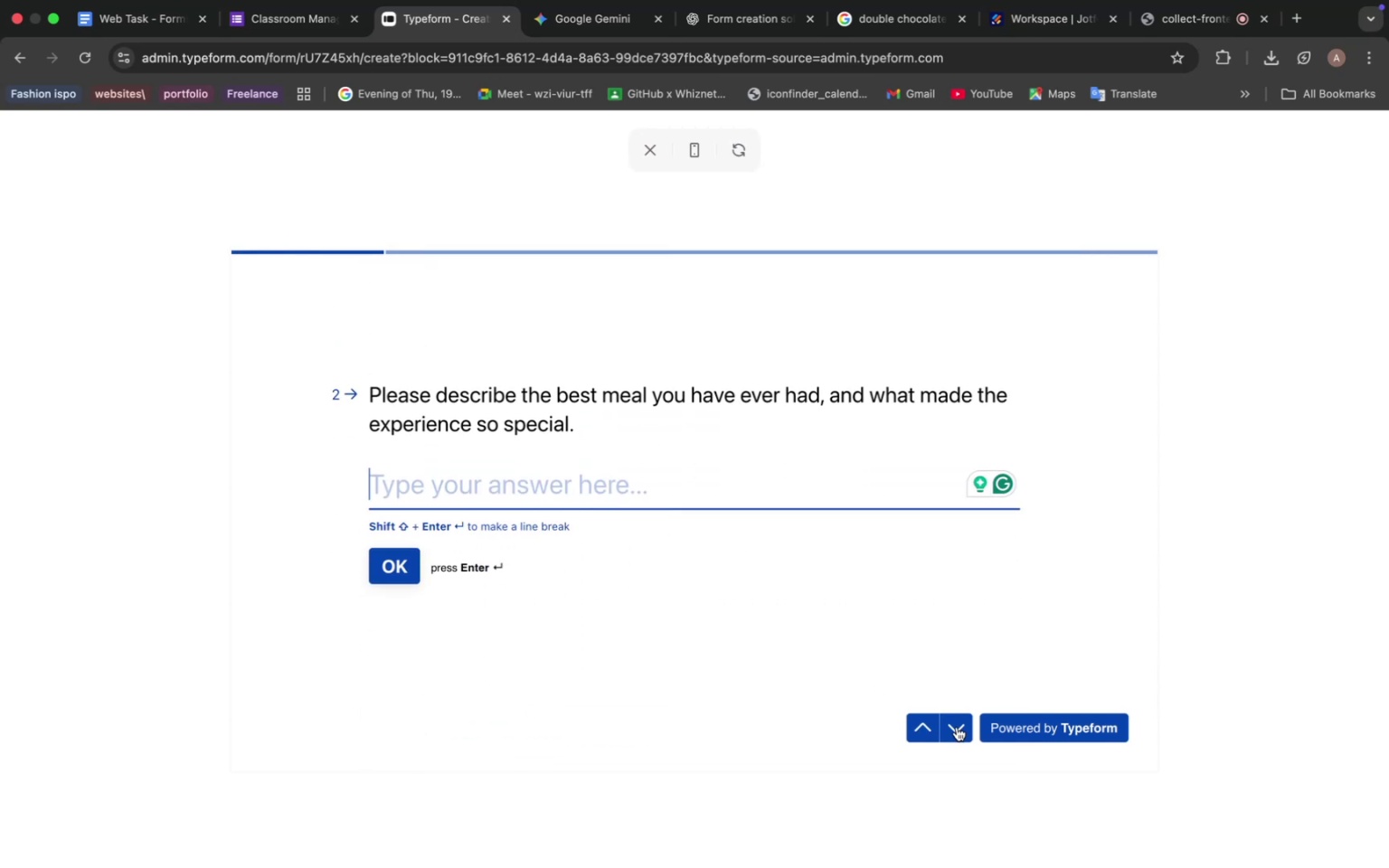 
left_click([957, 727])
 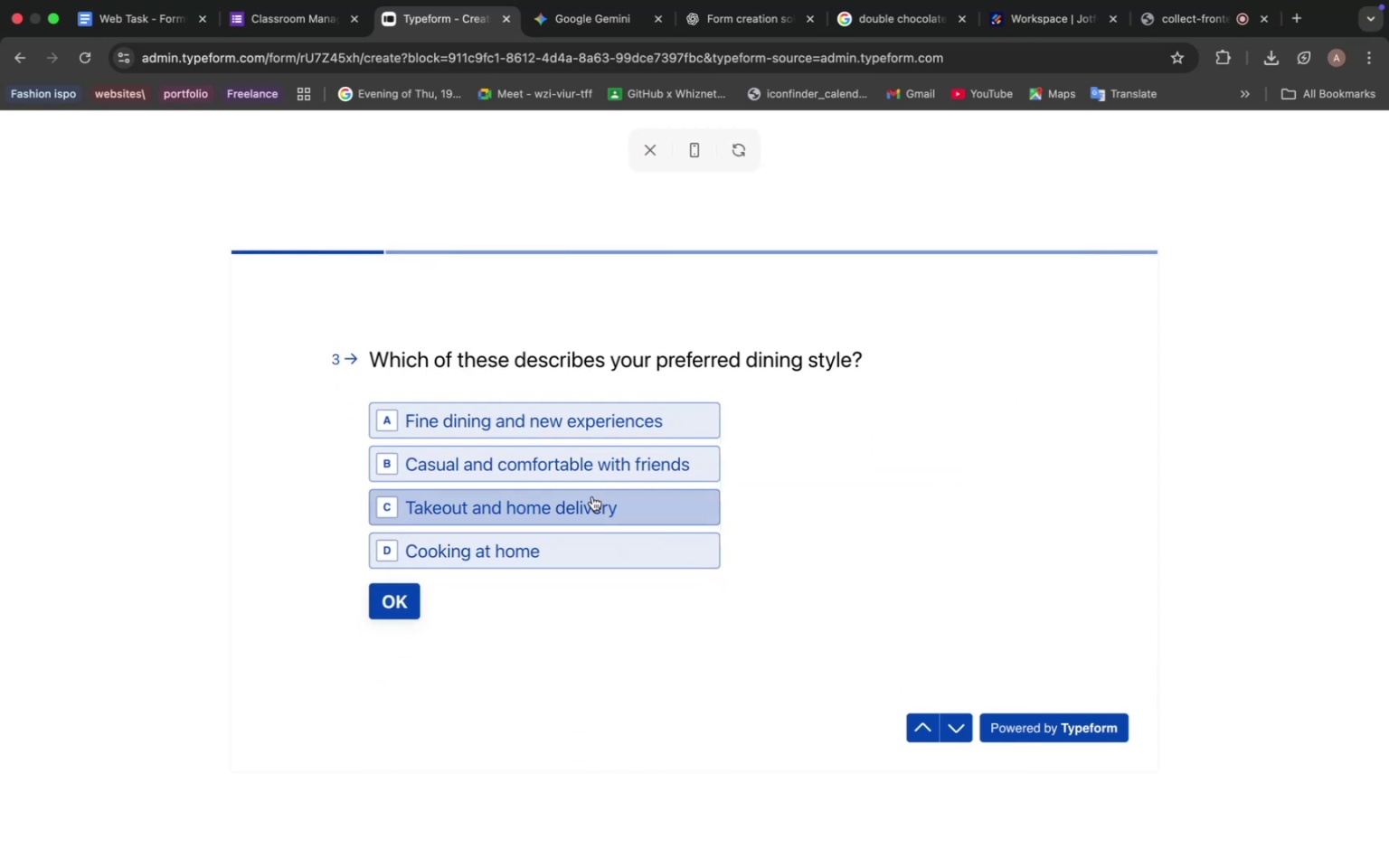 
left_click([592, 496])
 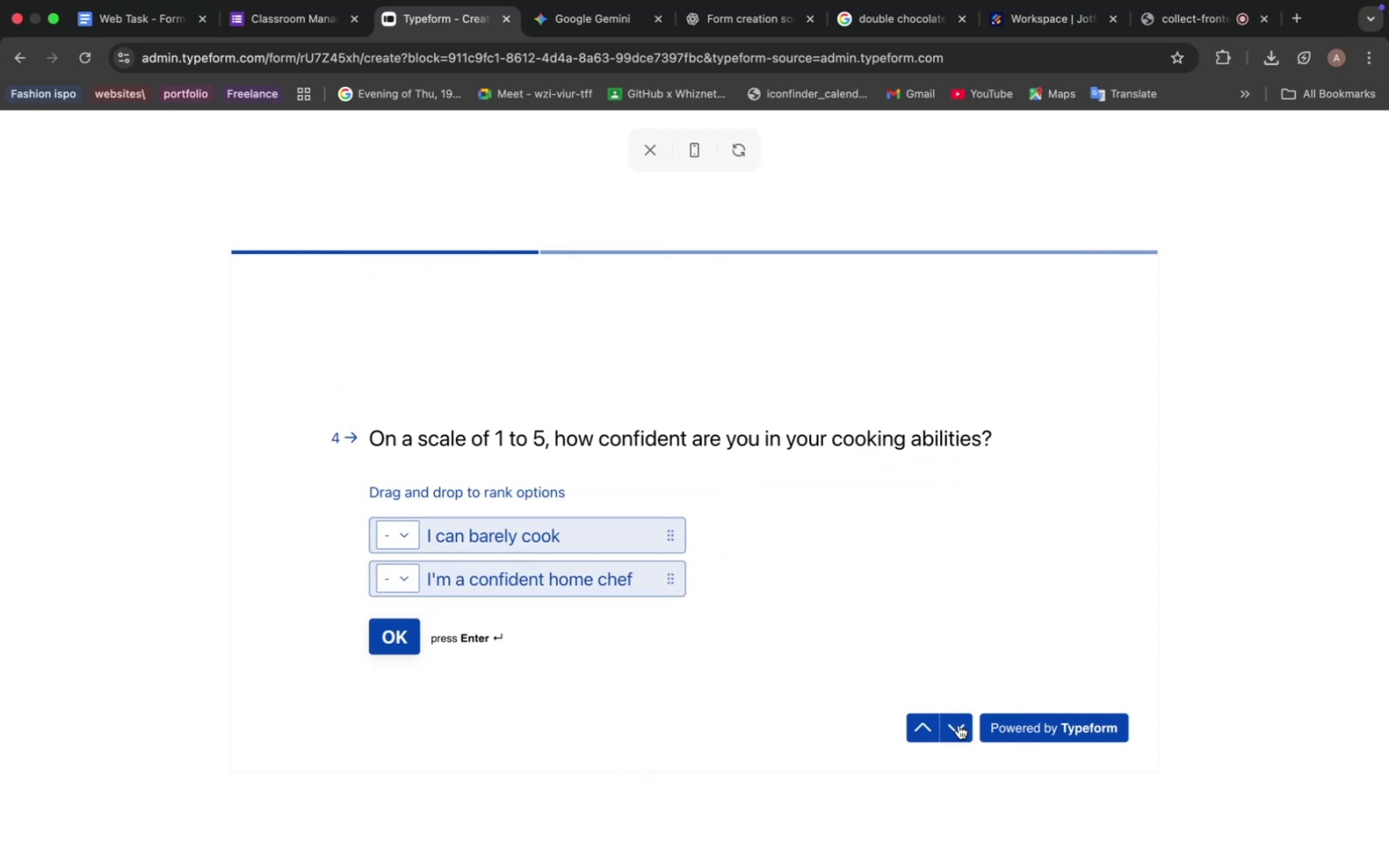 
left_click([959, 725])
 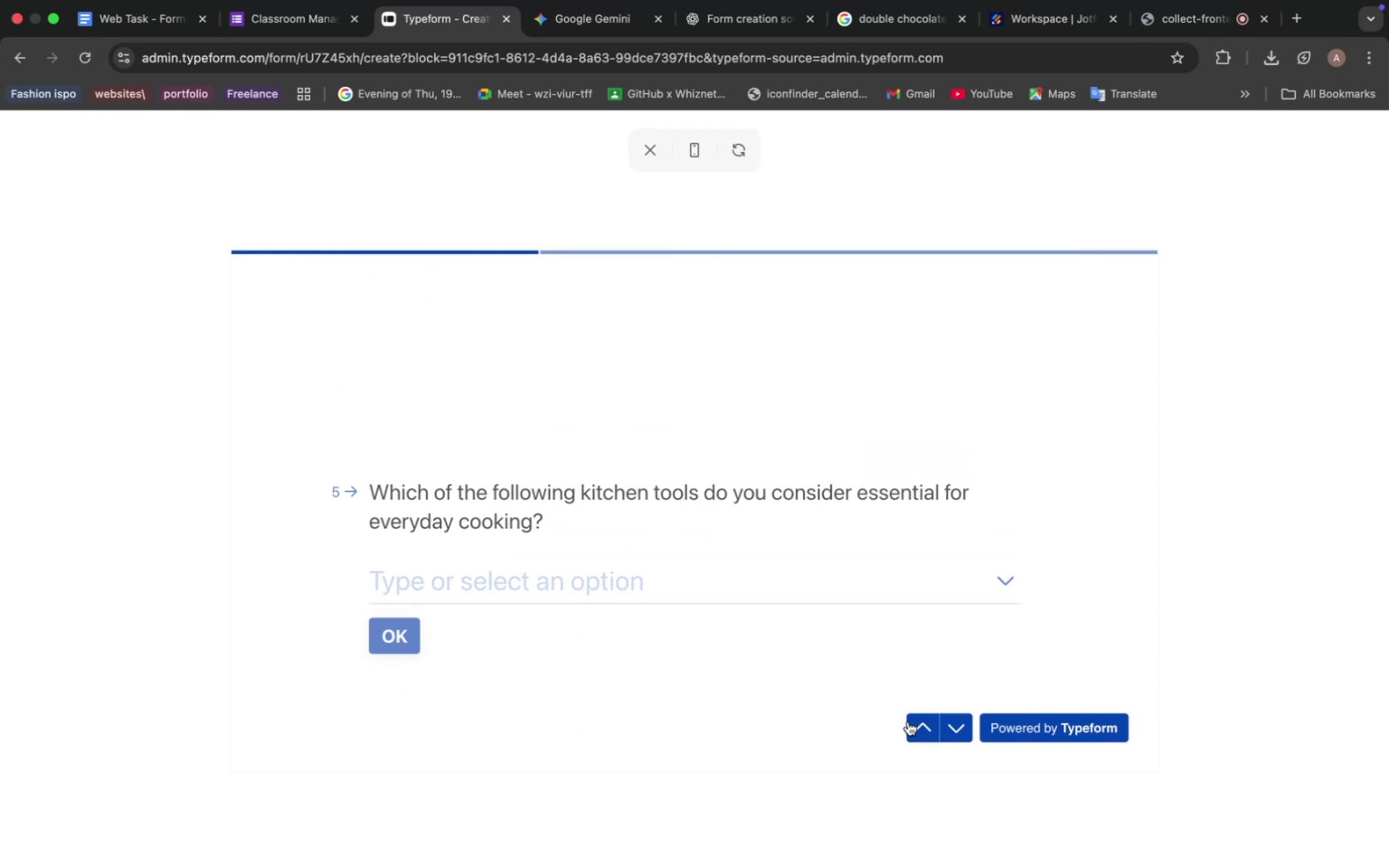 
left_click([908, 722])
 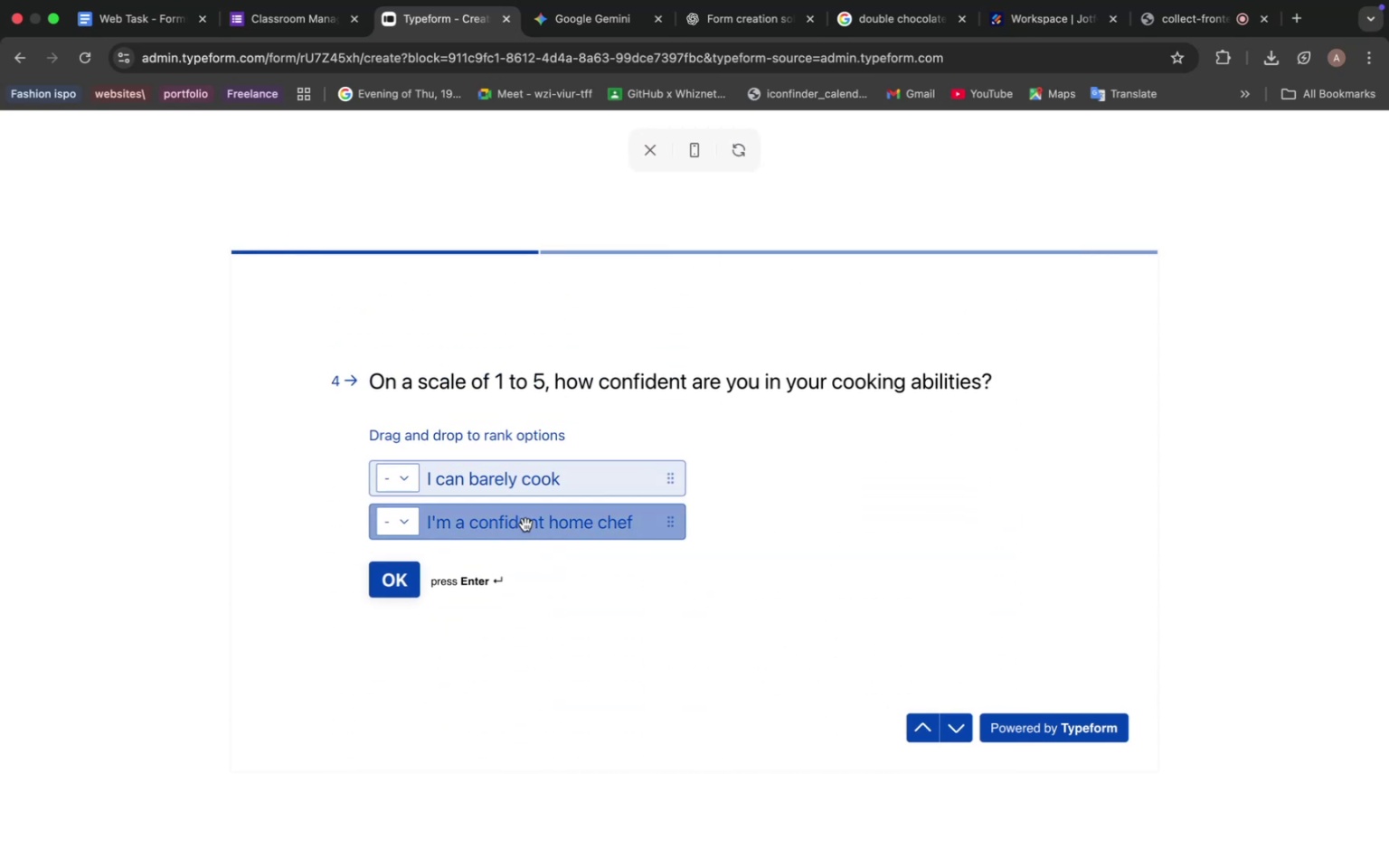 
left_click([525, 524])
 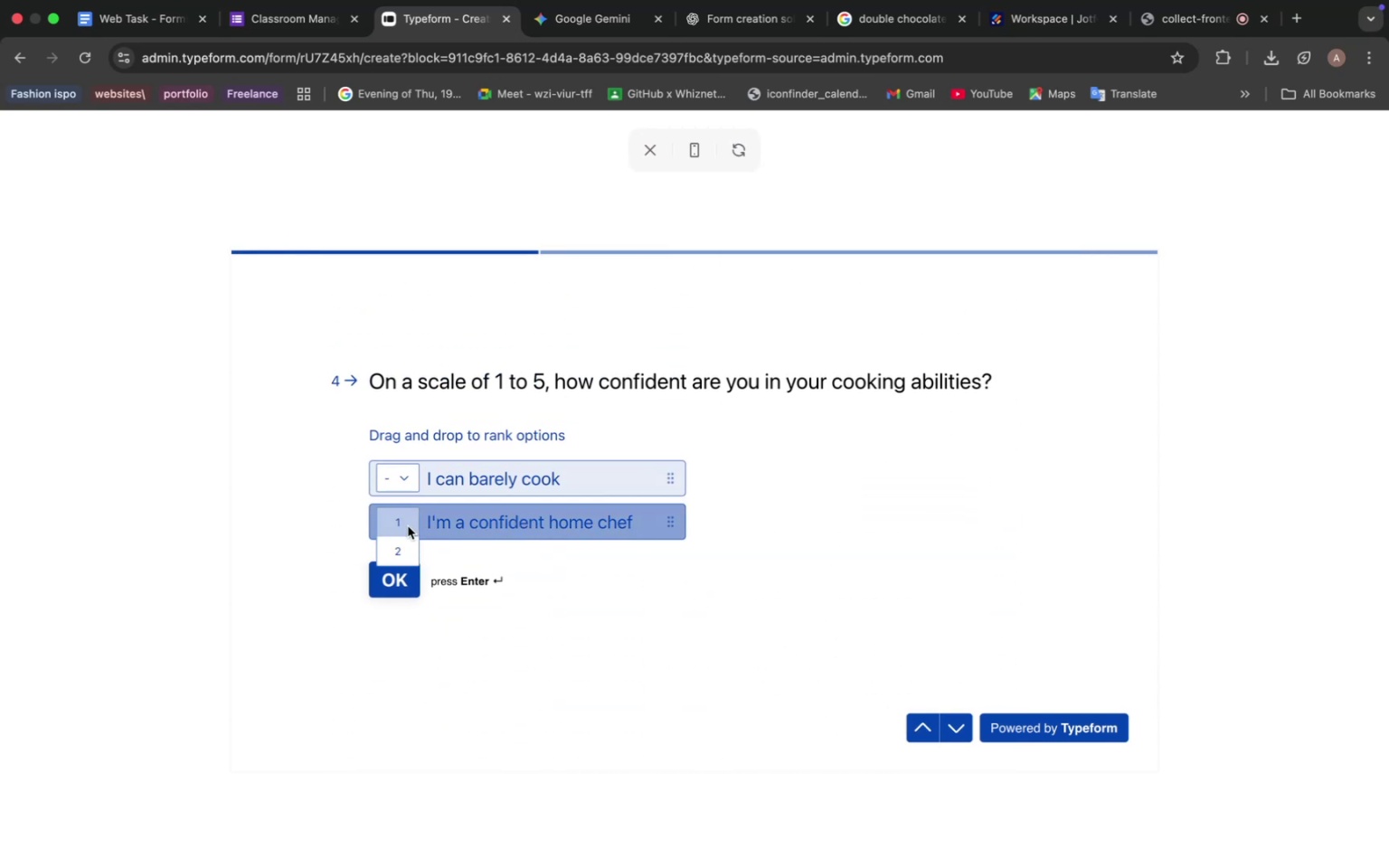 
left_click([411, 524])
 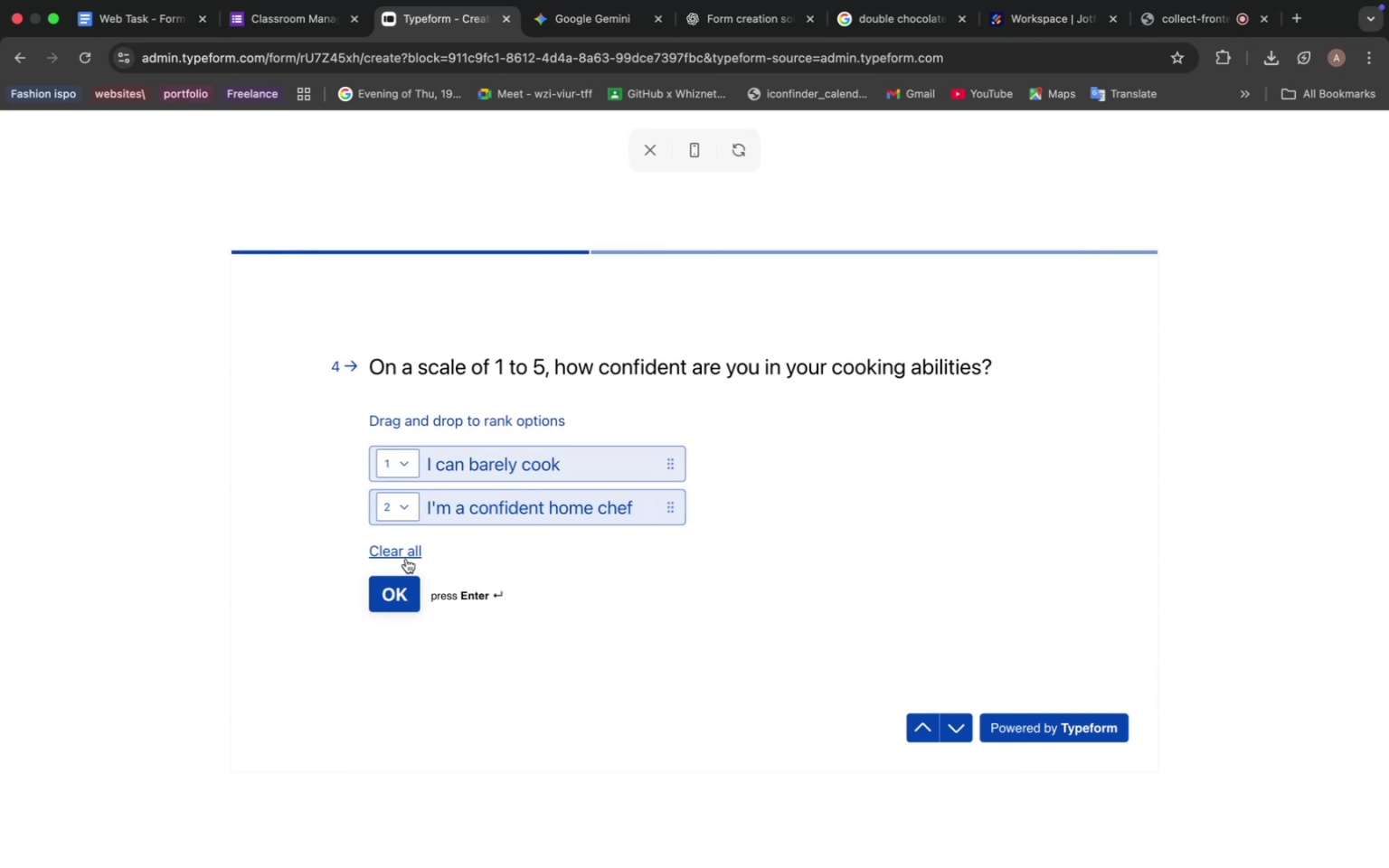 
left_click([406, 558])
 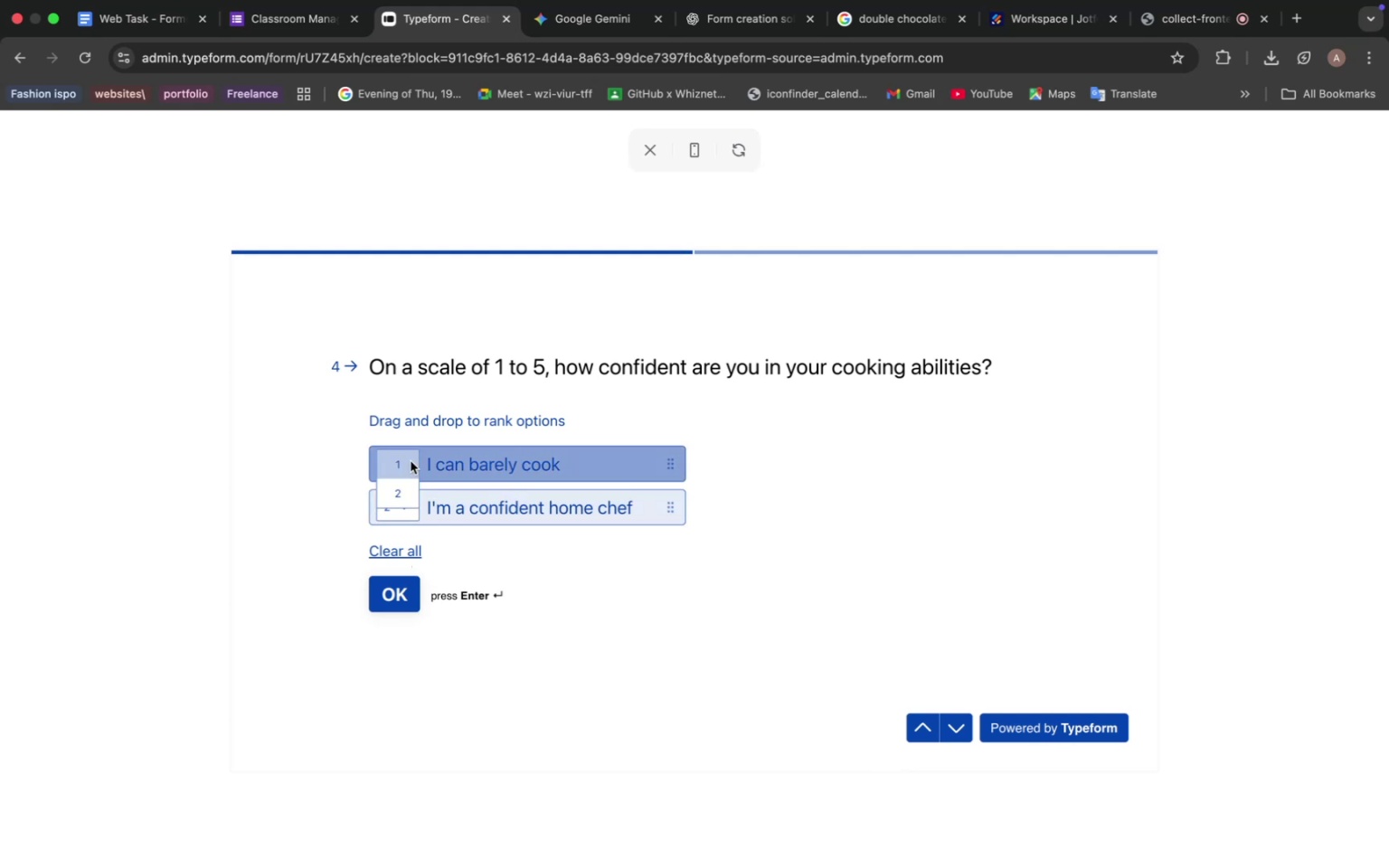 
left_click([411, 461])
 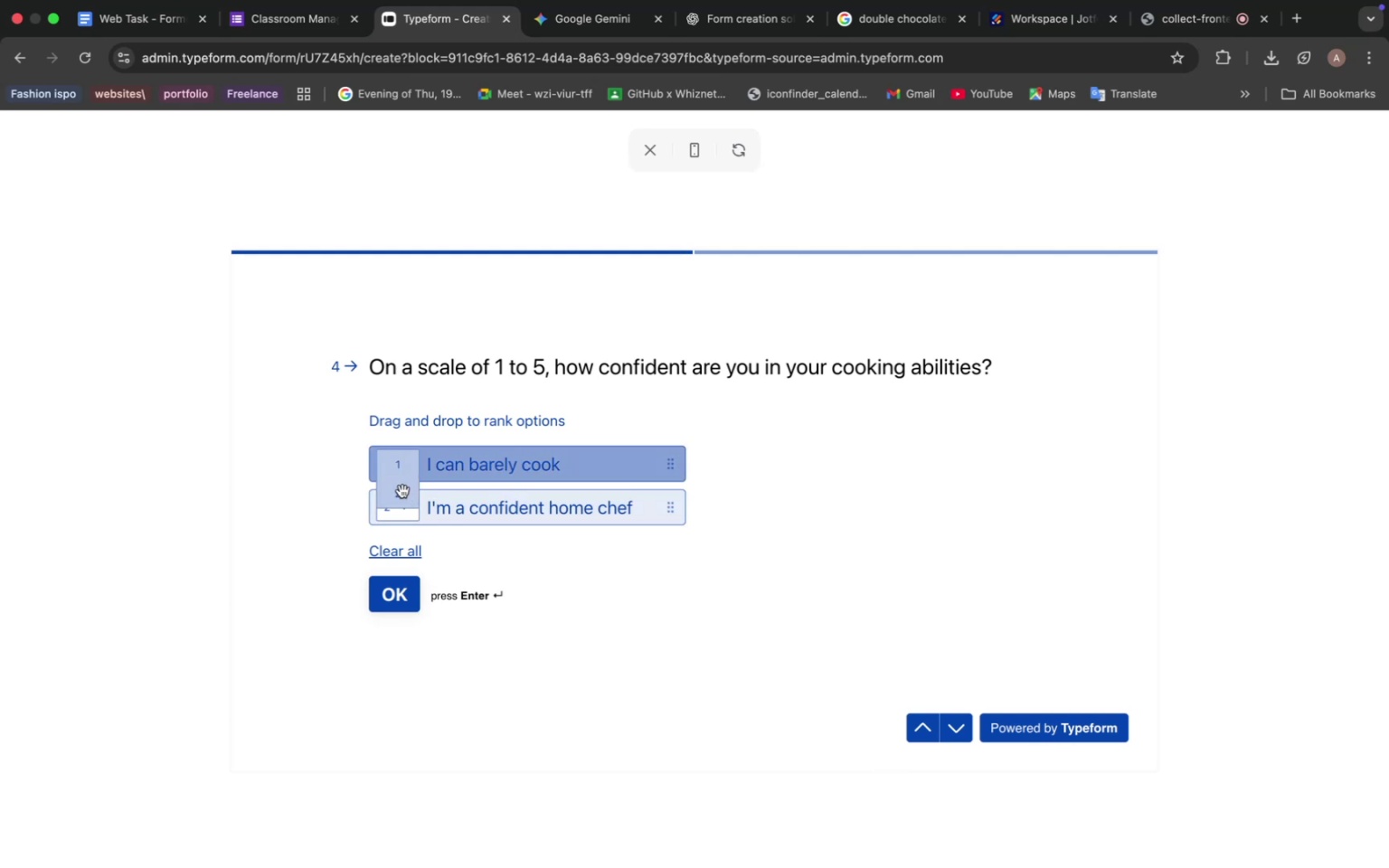 
left_click([402, 491])
 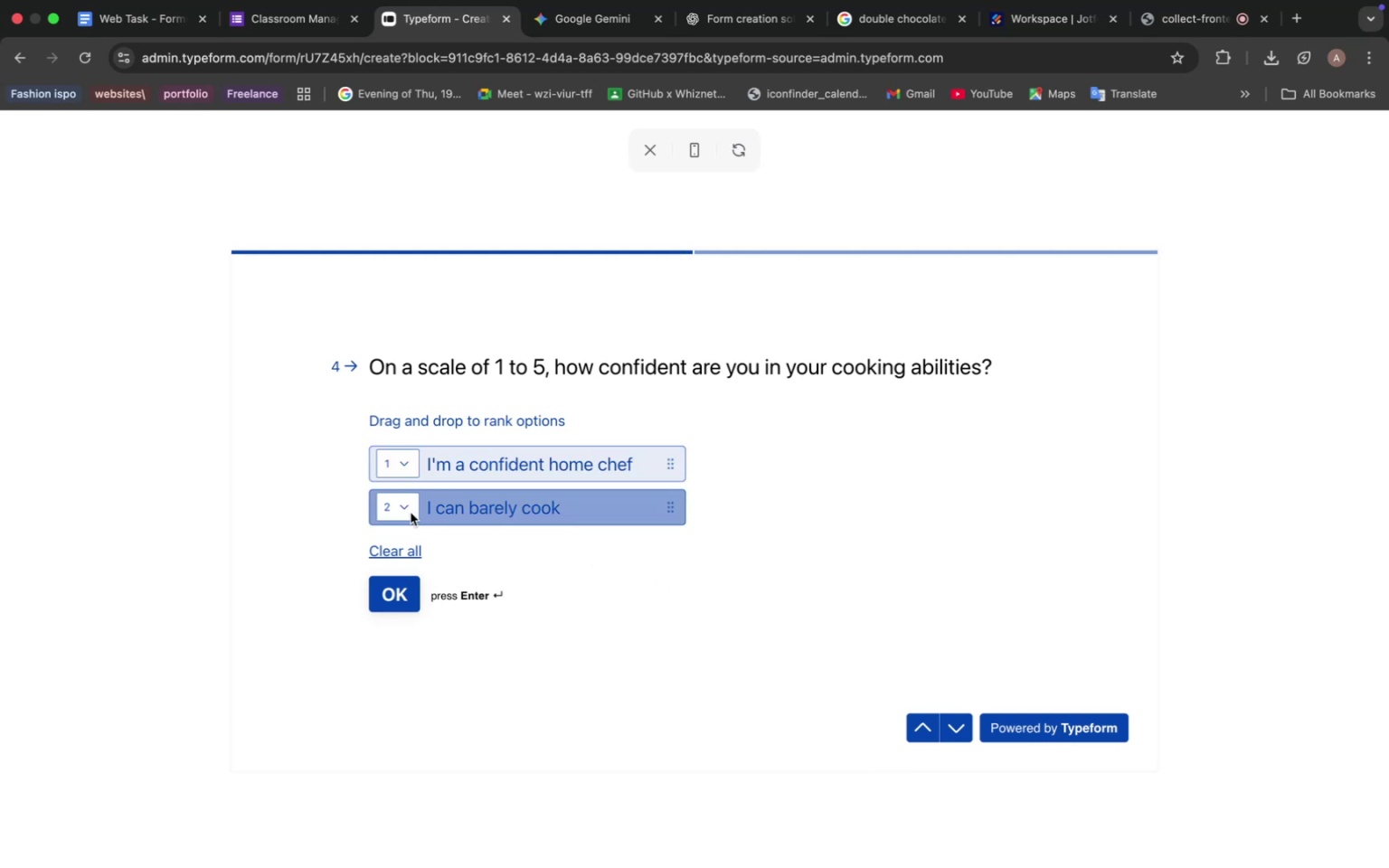 
left_click([411, 513])
 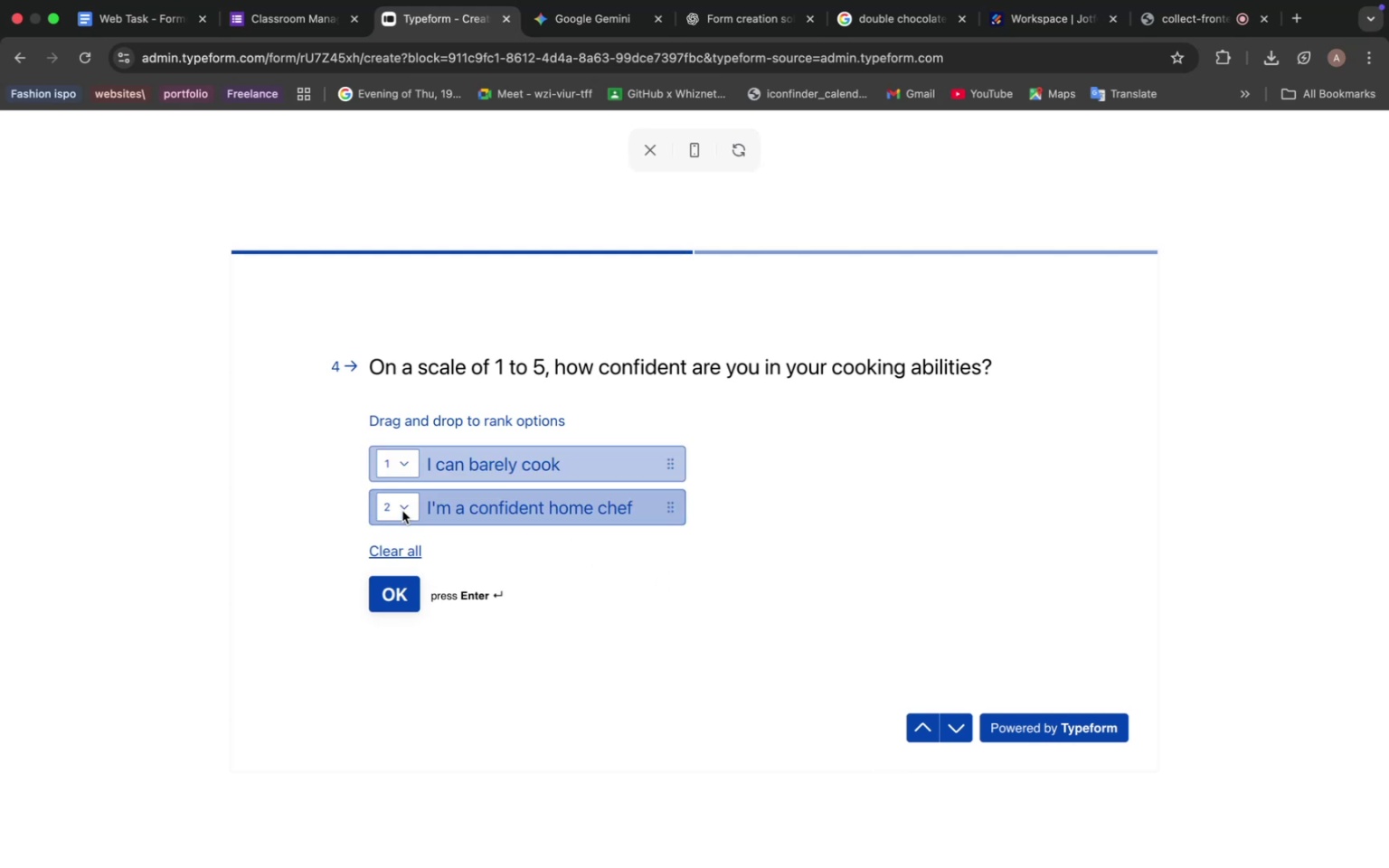 
left_click([402, 511])
 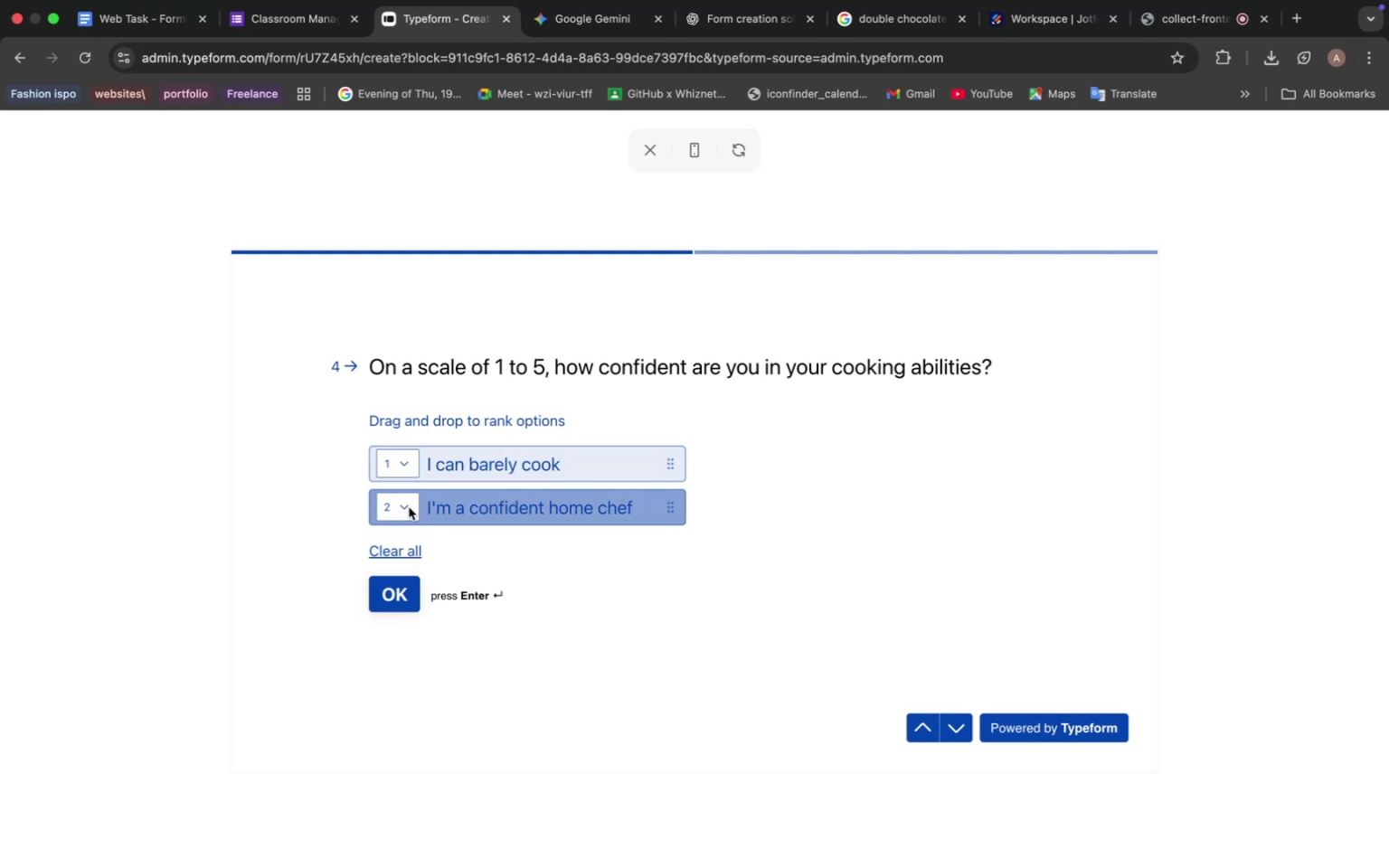 
scroll: coordinate [803, 570], scroll_direction: down, amount: 5.0
 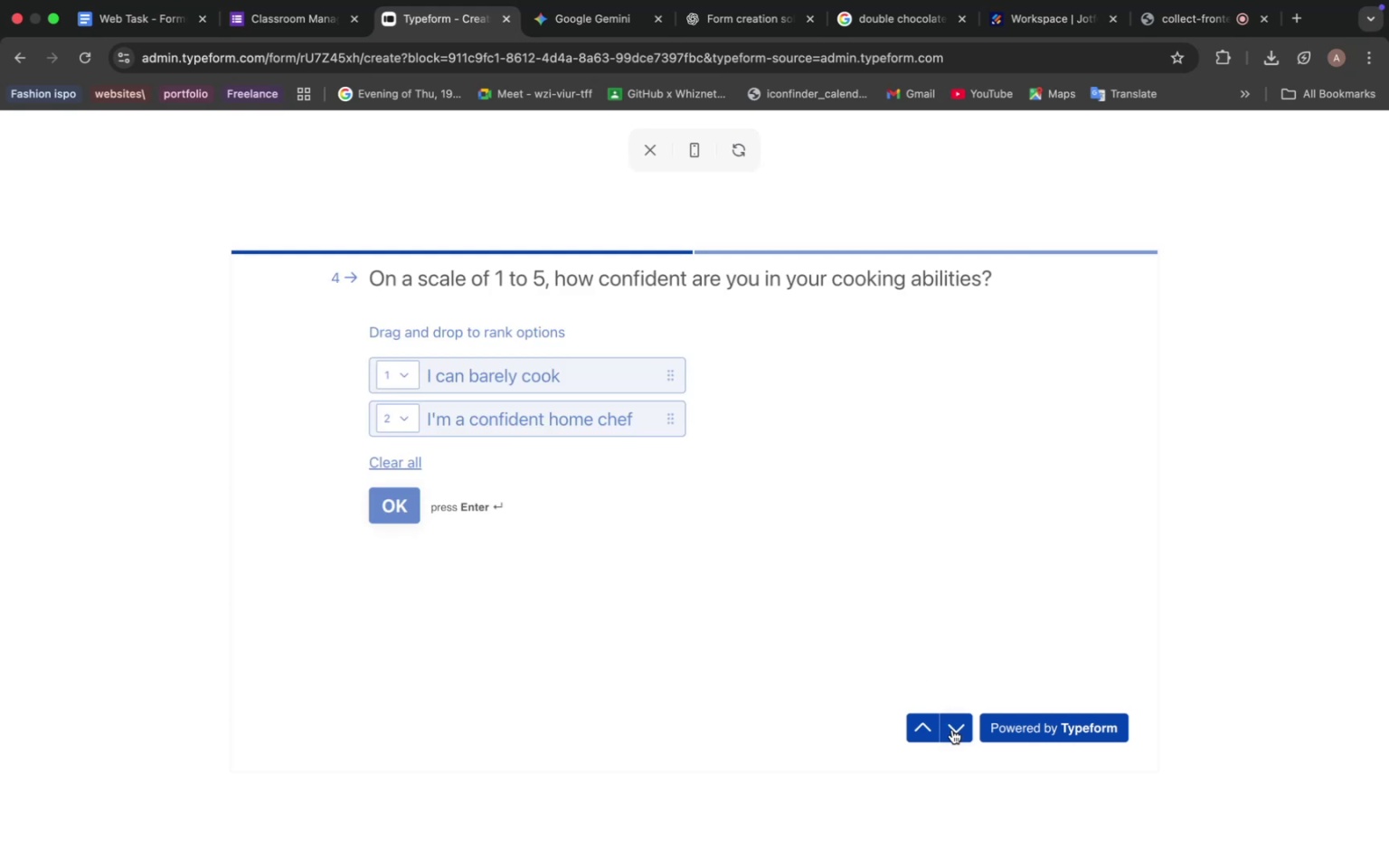 
left_click([952, 730])
 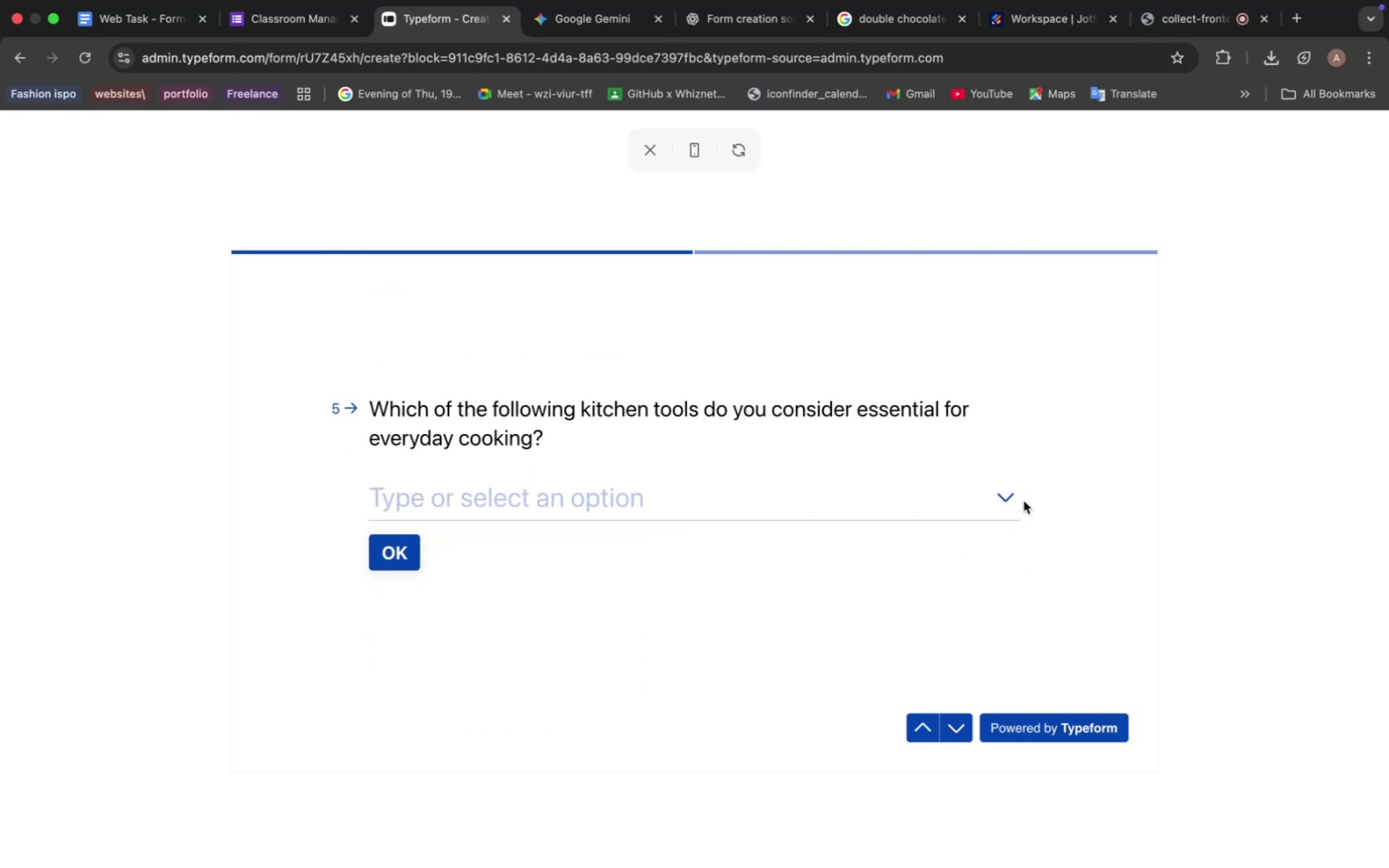 
left_click([1009, 499])
 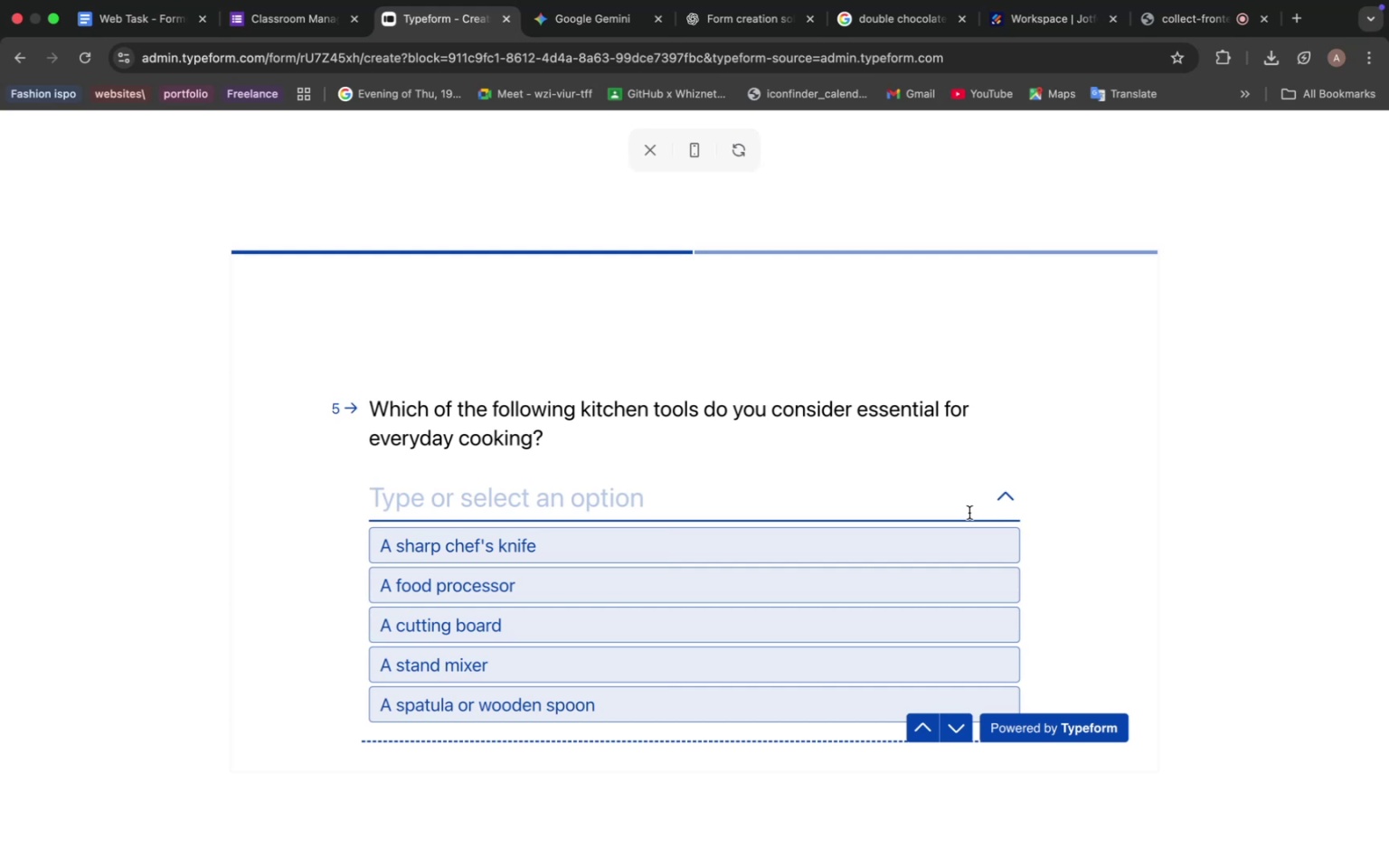 
wait(32.43)
 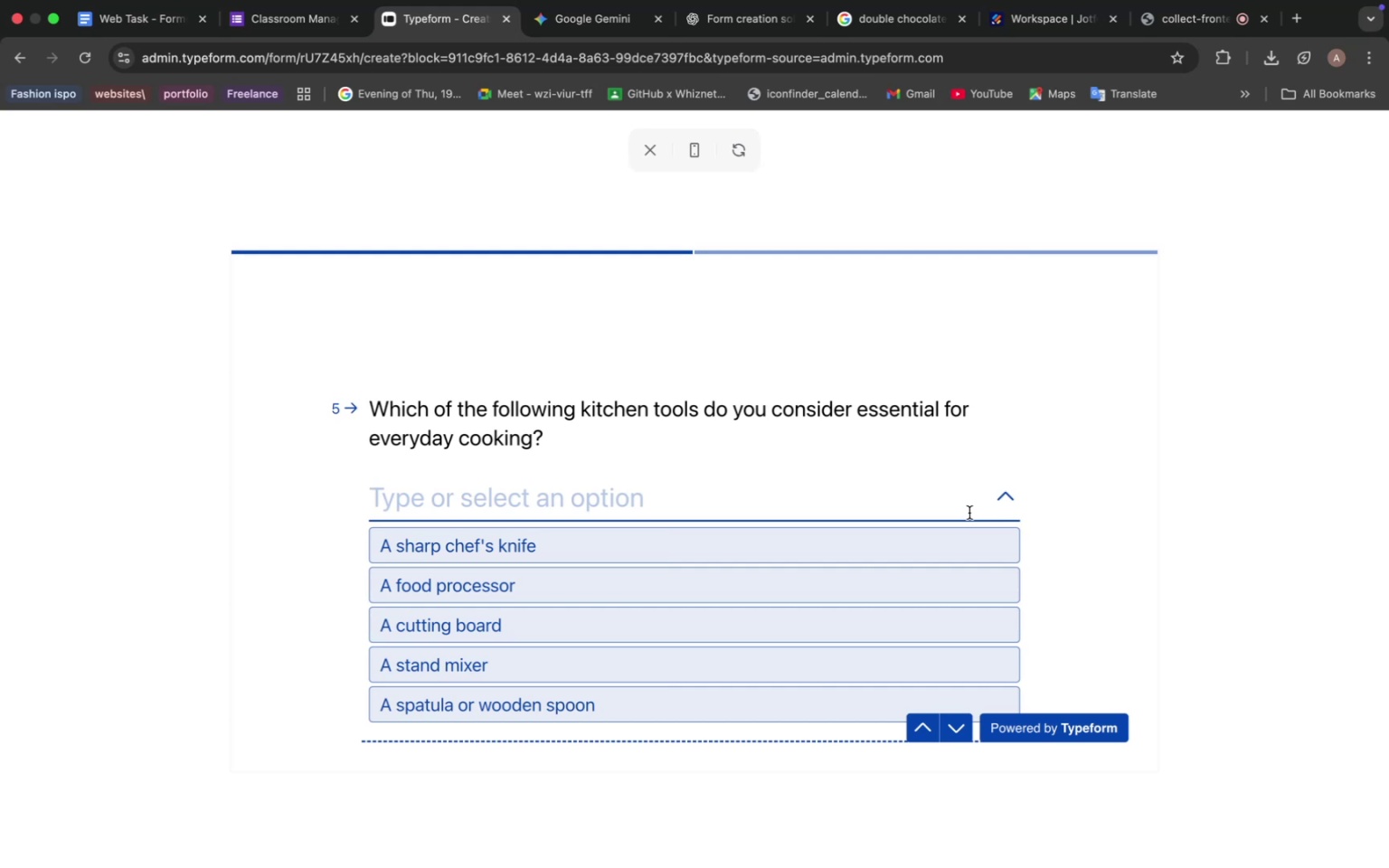 
left_click([1165, 13])
 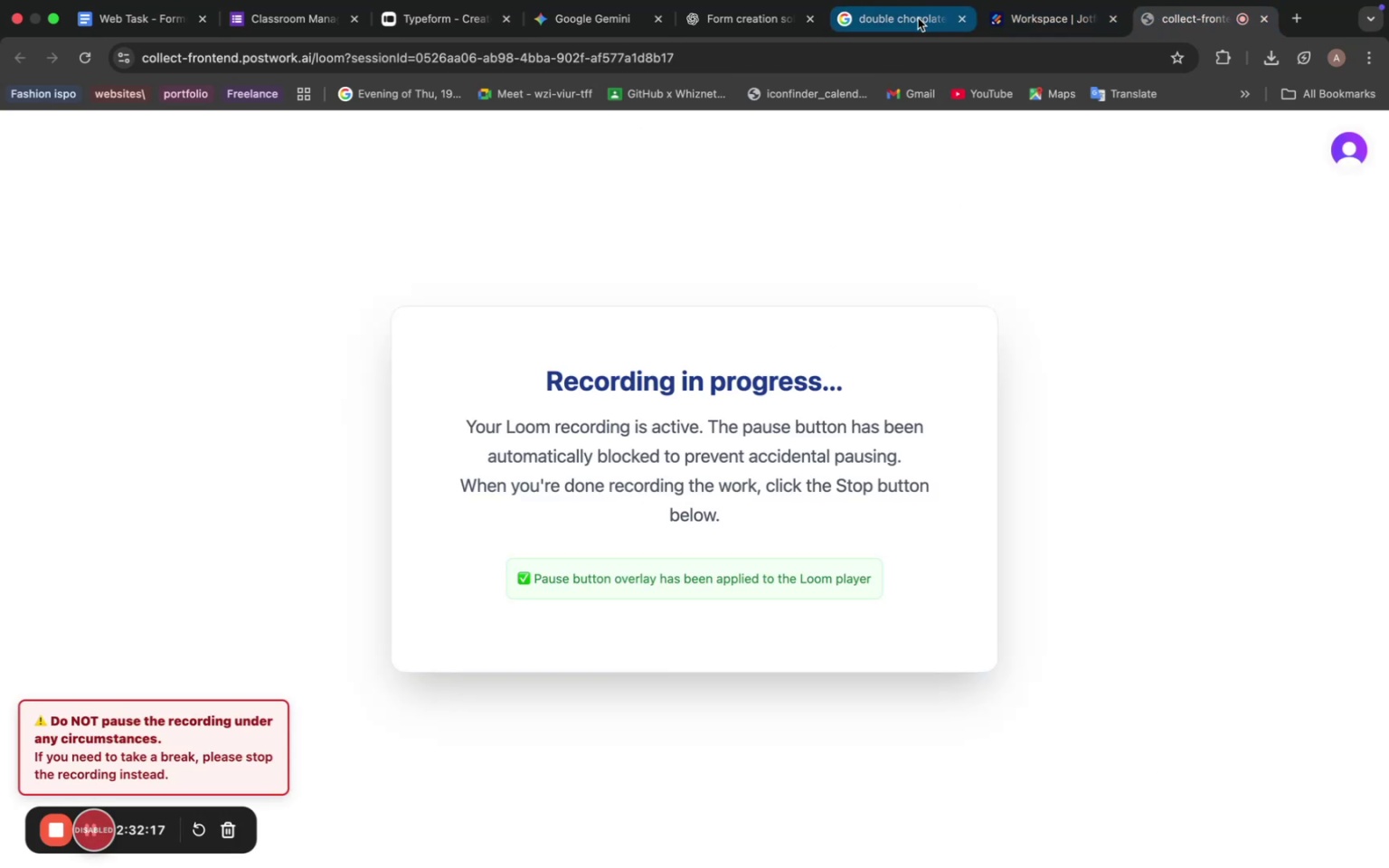 
left_click([917, 18])
 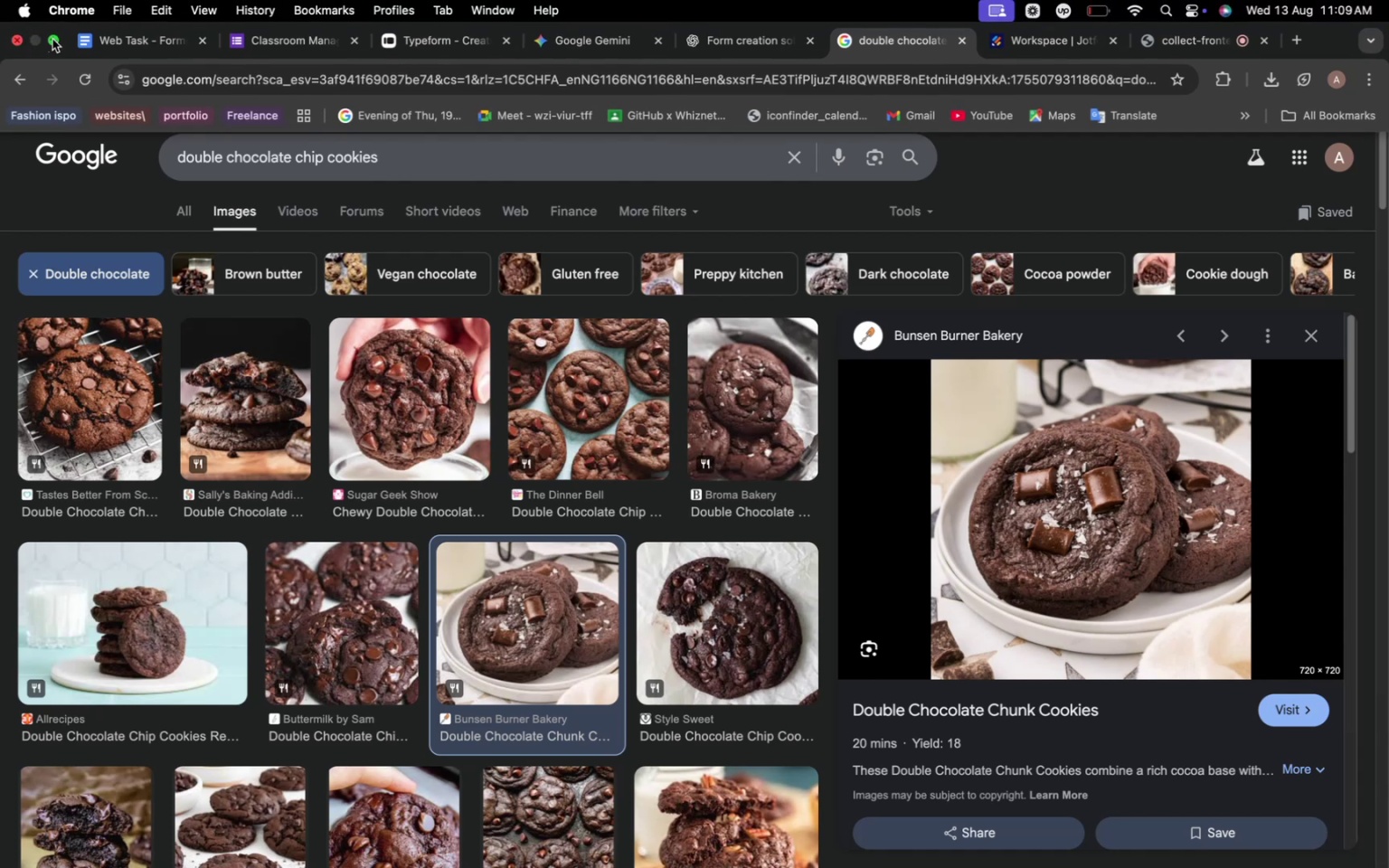 
left_click([52, 39])
 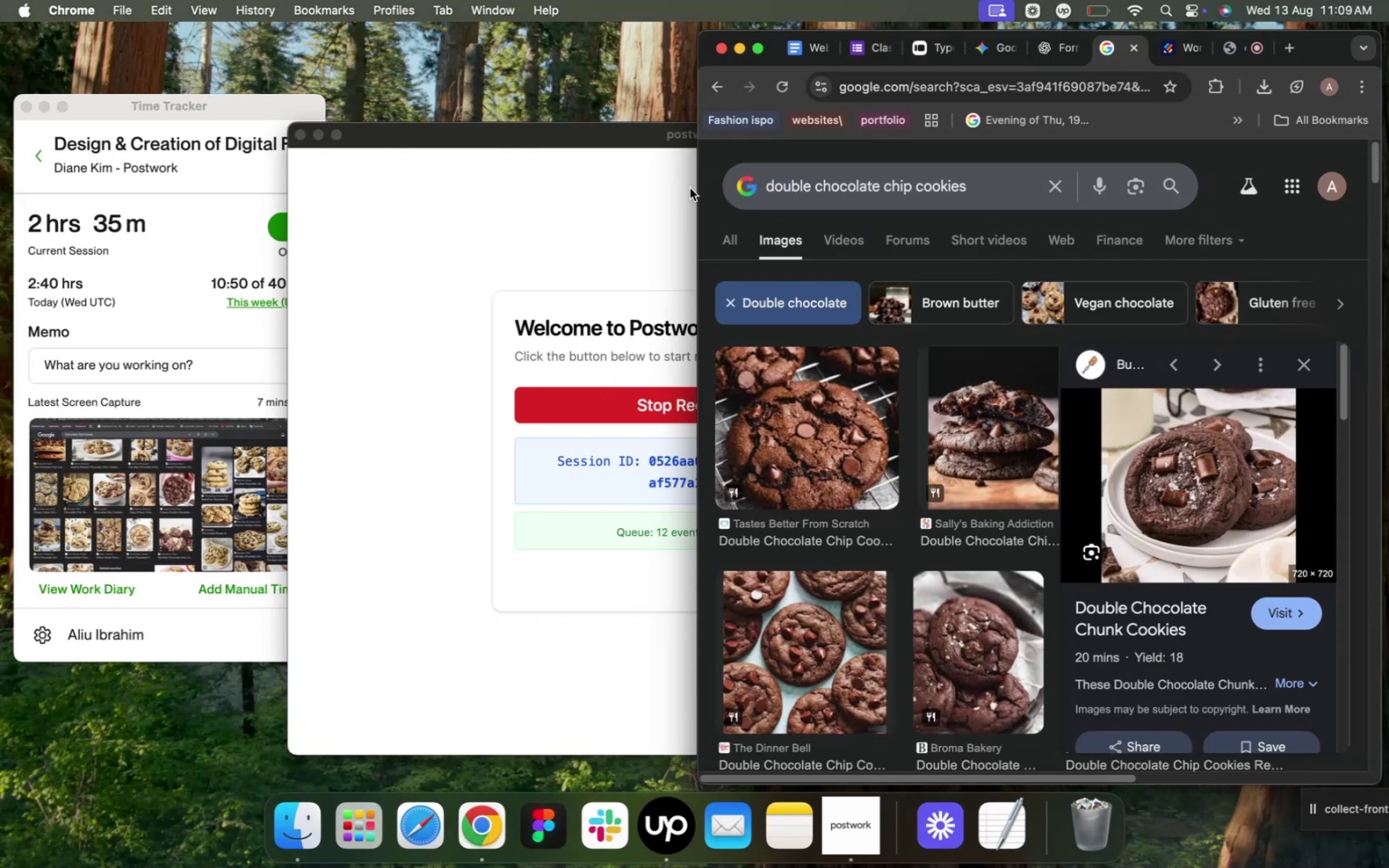 
left_click([584, 221])
 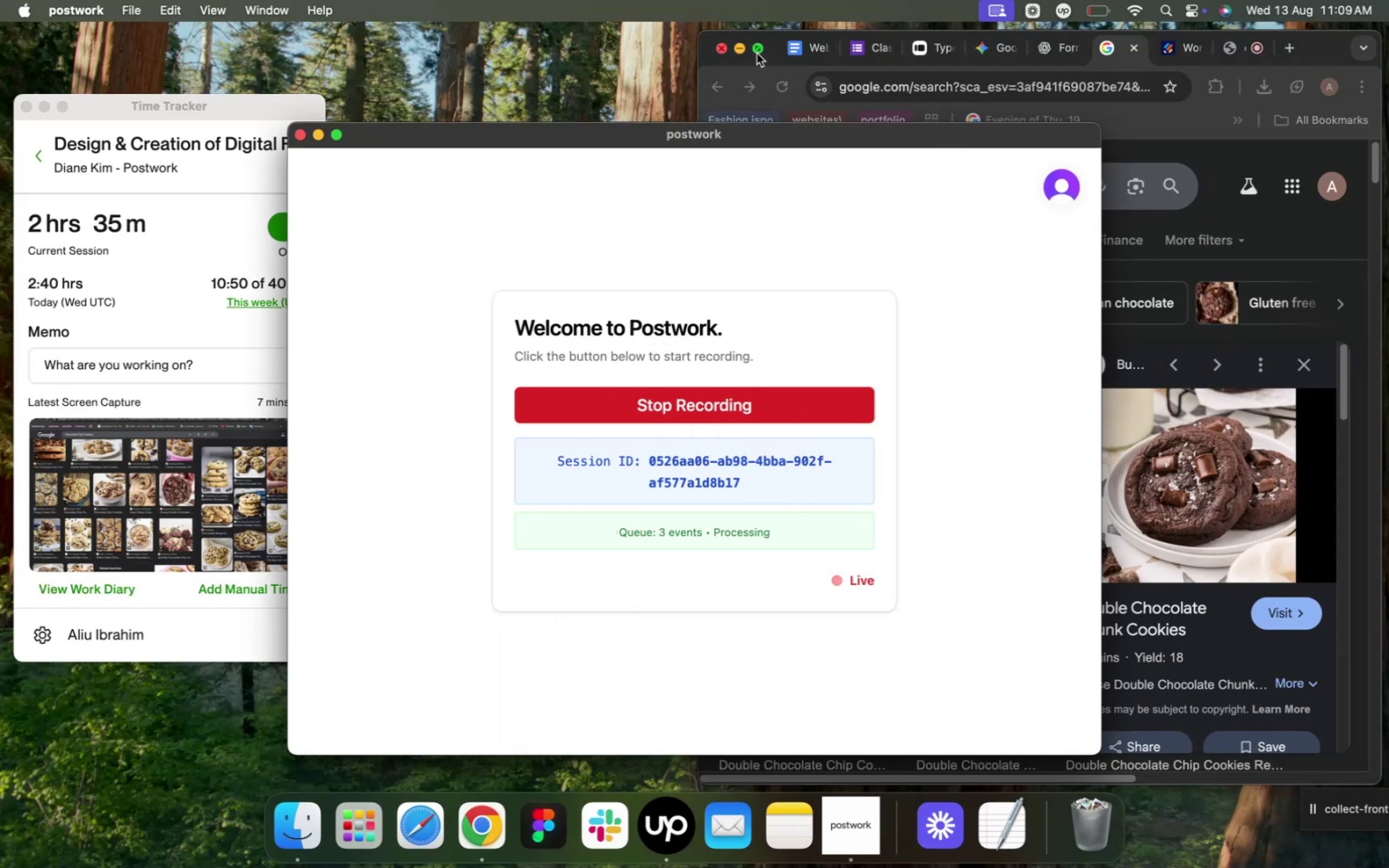 
left_click([757, 52])
 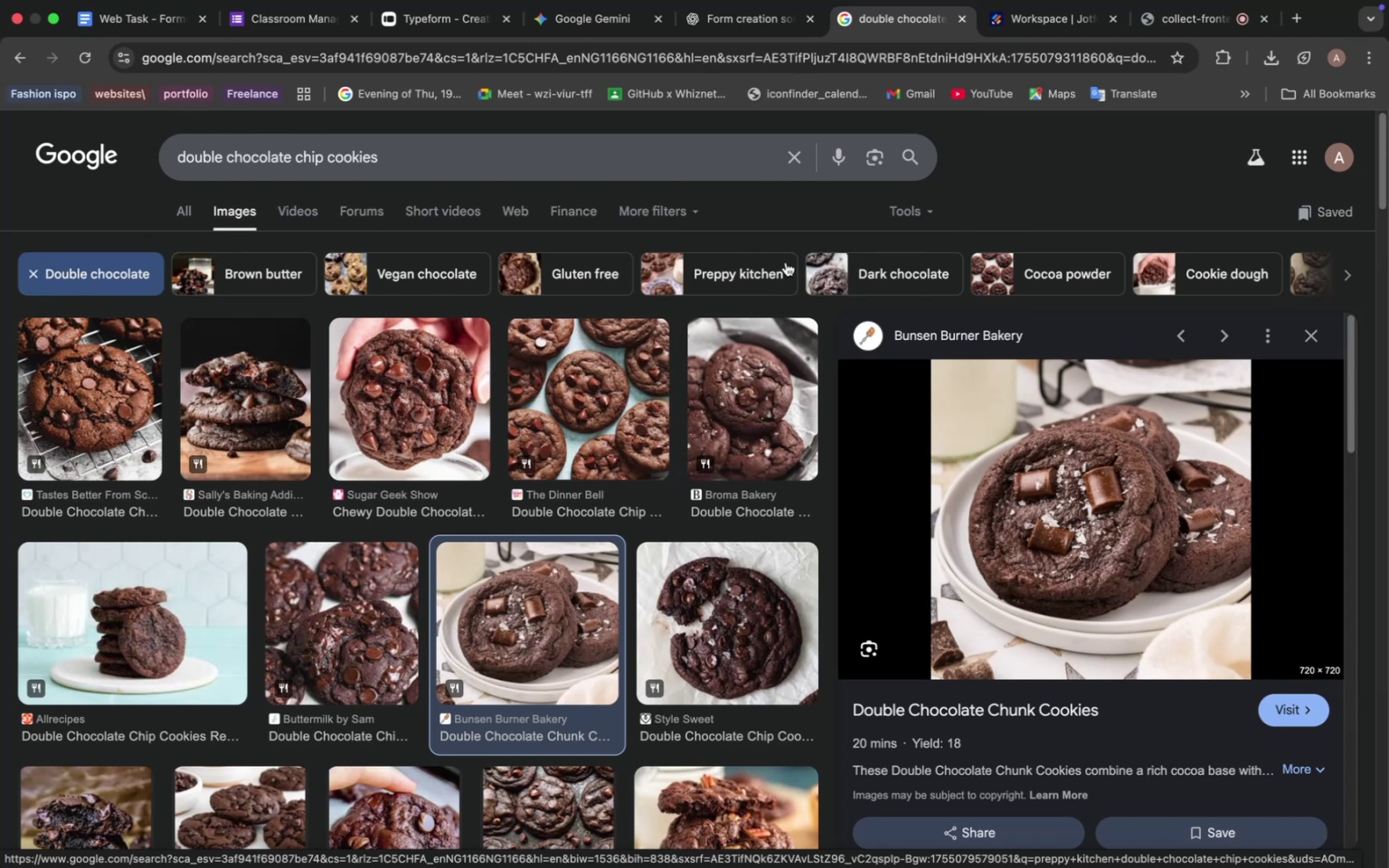 
wait(19.61)
 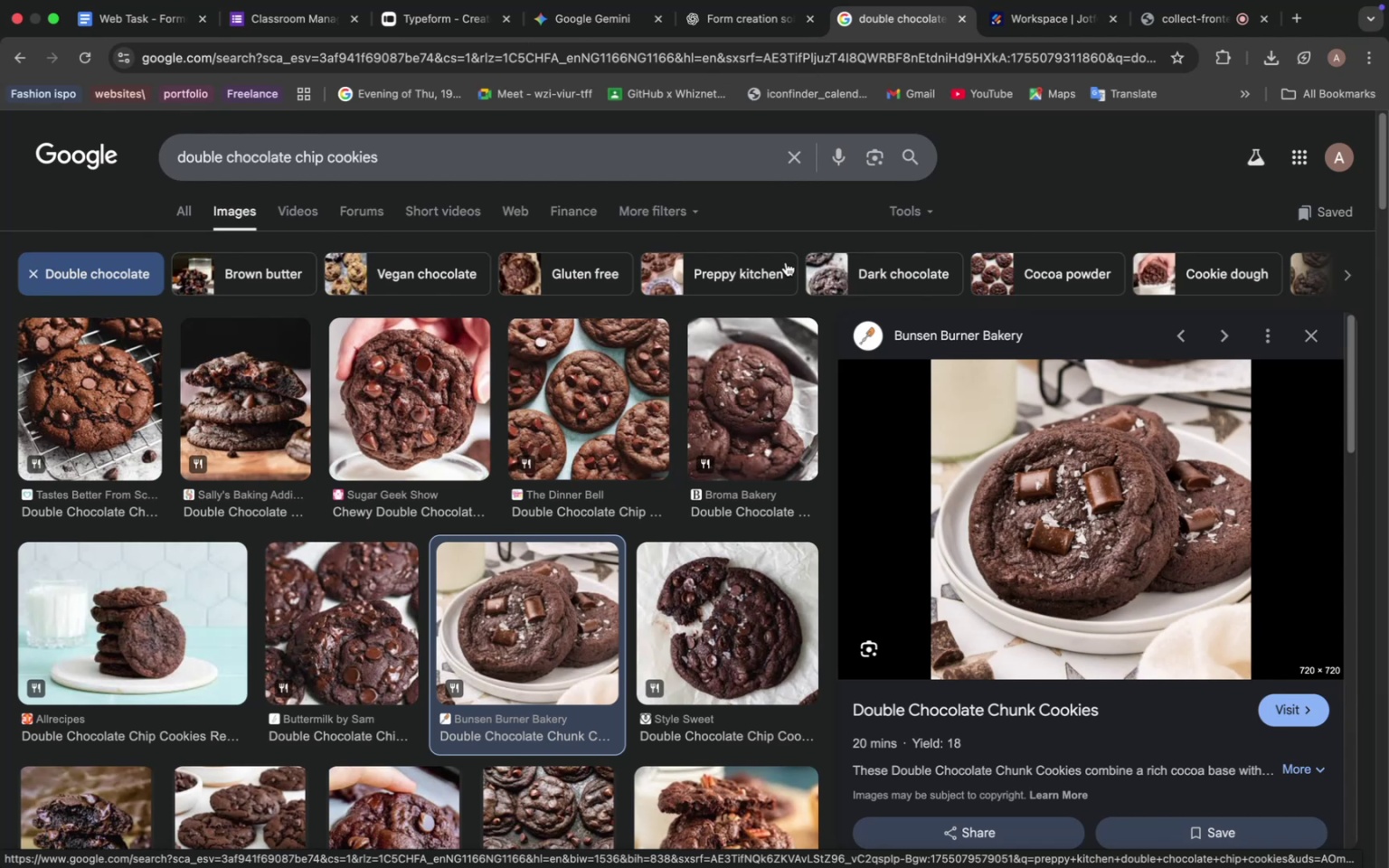 
left_click([605, 33])
 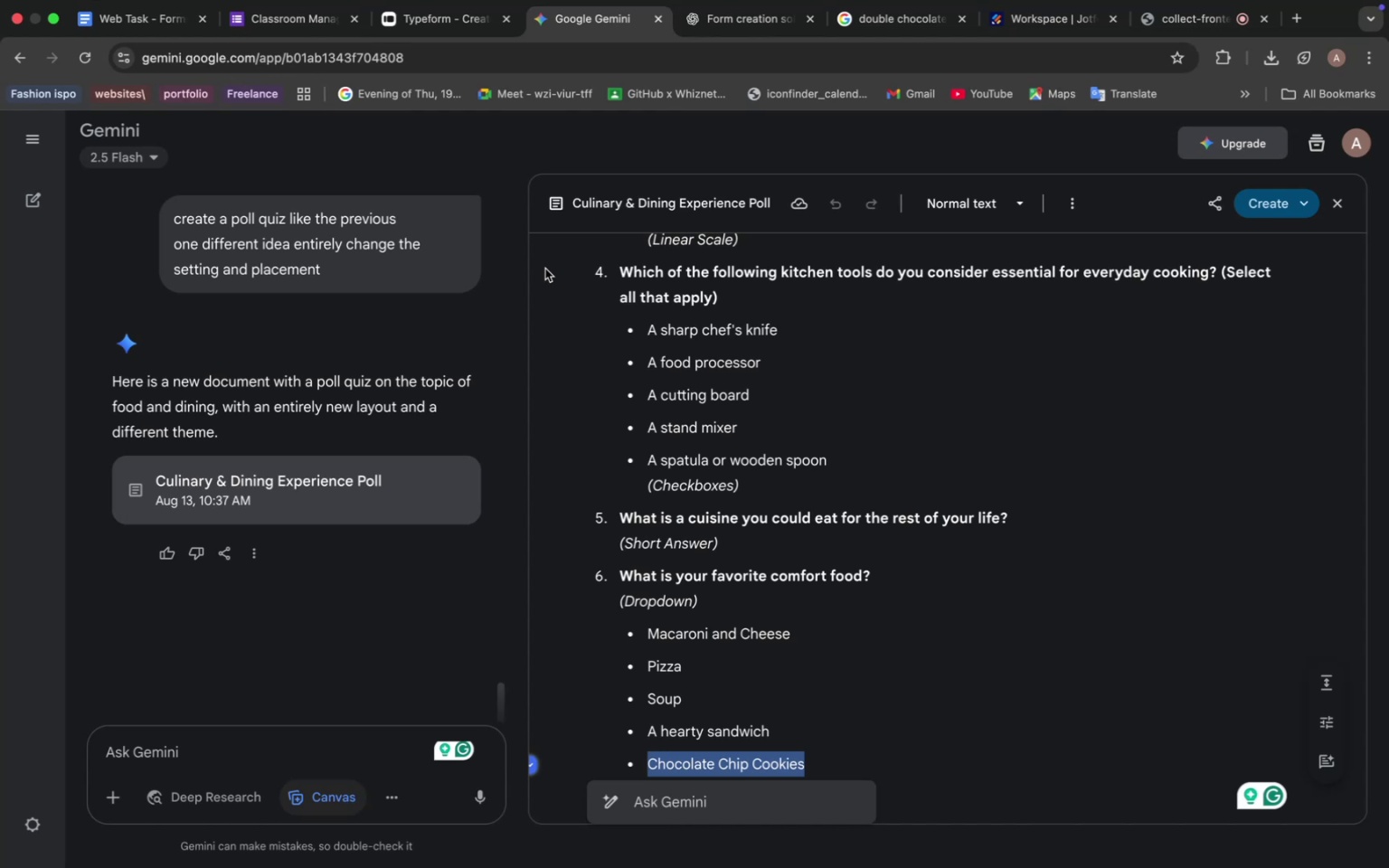 
wait(6.33)
 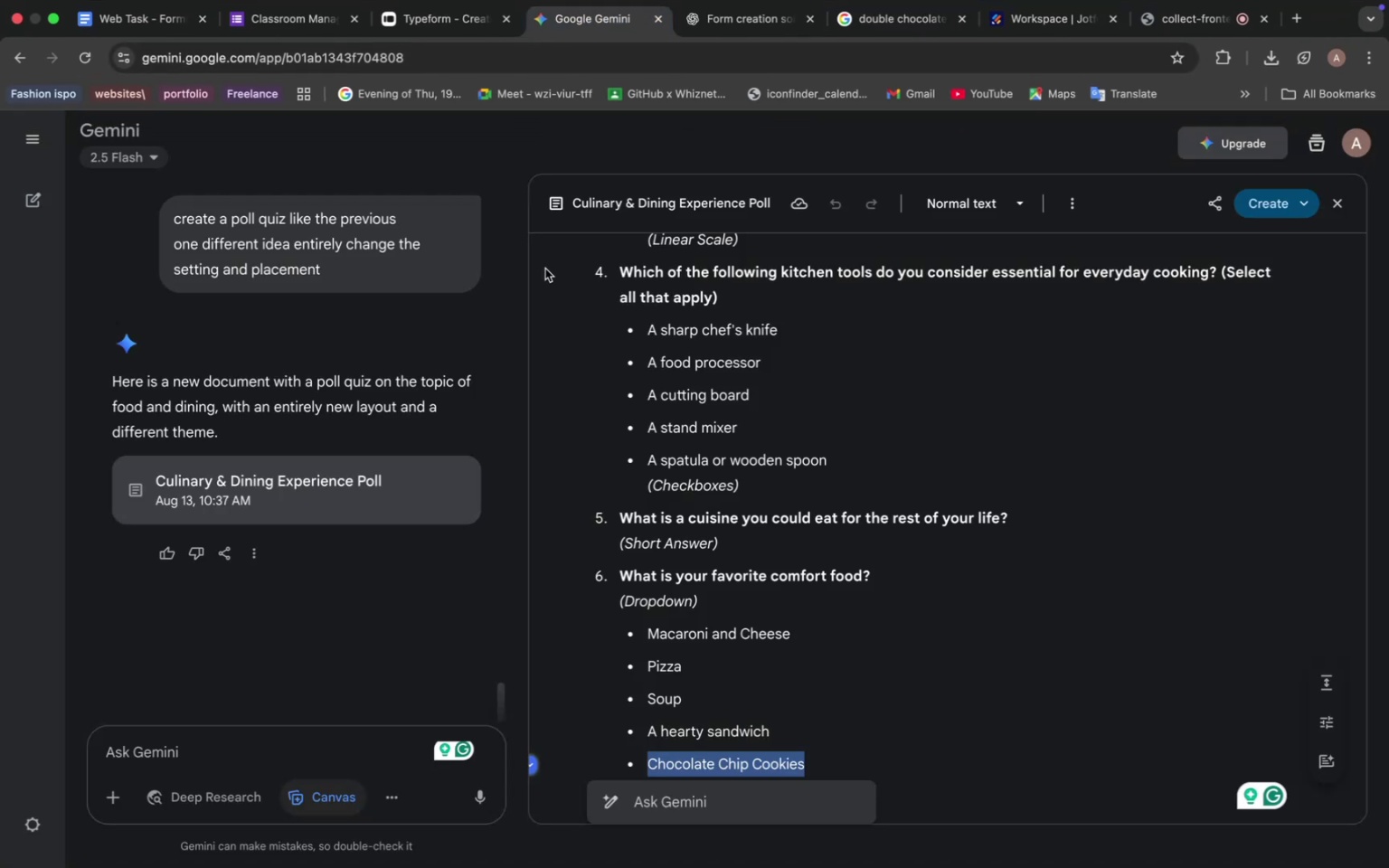 
scroll: coordinate [663, 380], scroll_direction: down, amount: 20.0
 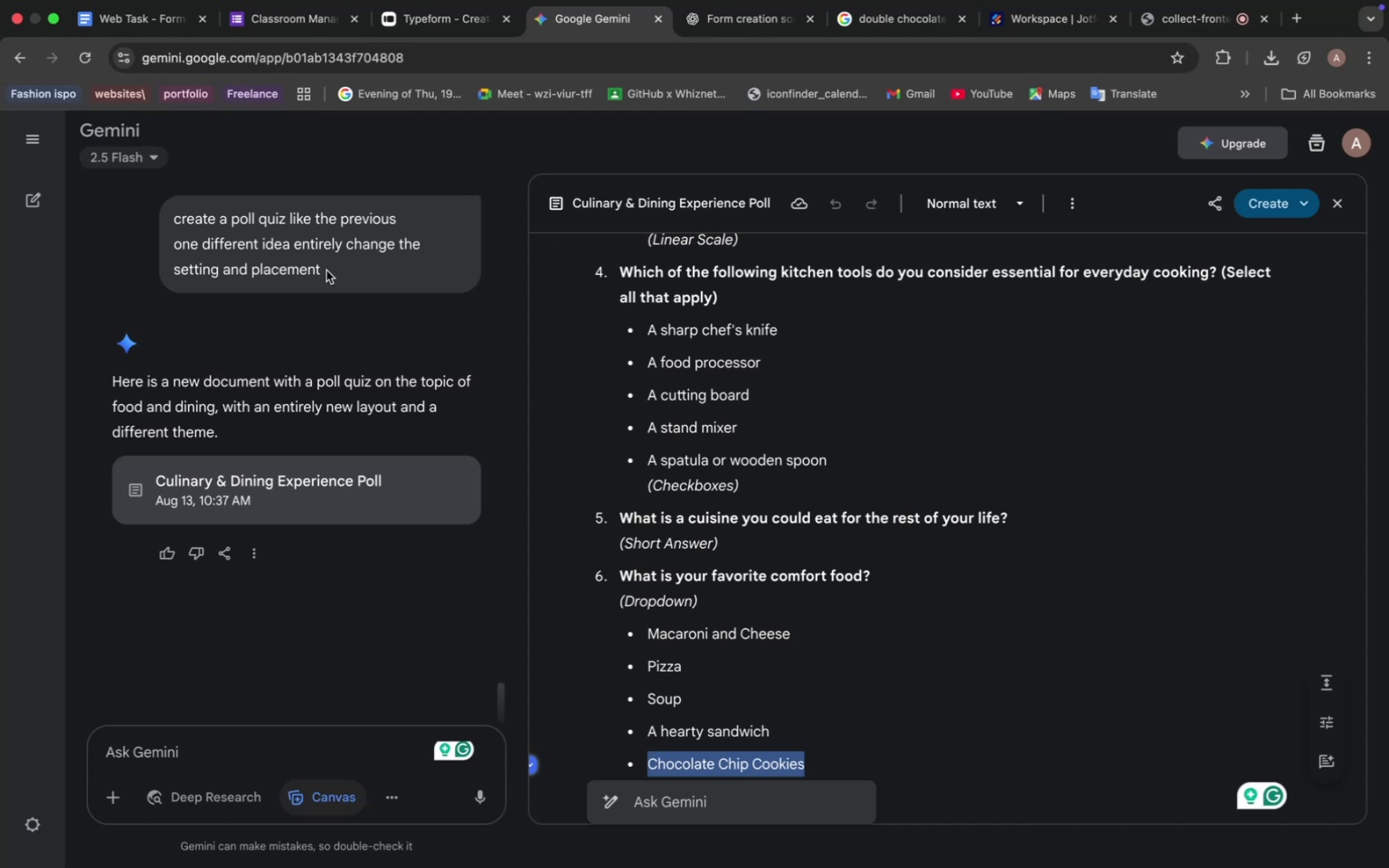 
left_click_drag(start_coordinate=[326, 270], to_coordinate=[173, 221])
 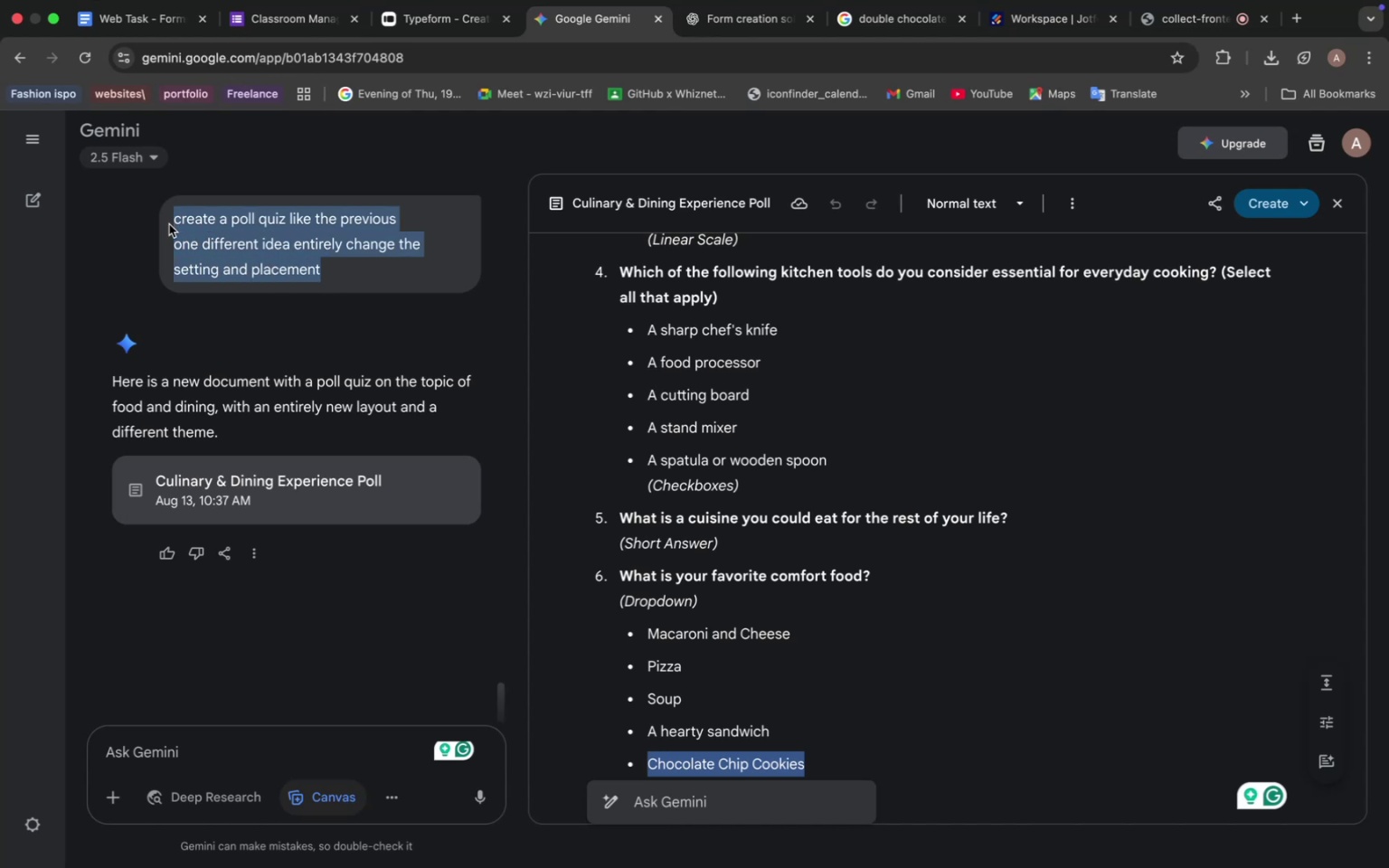 
key(Meta+C)
 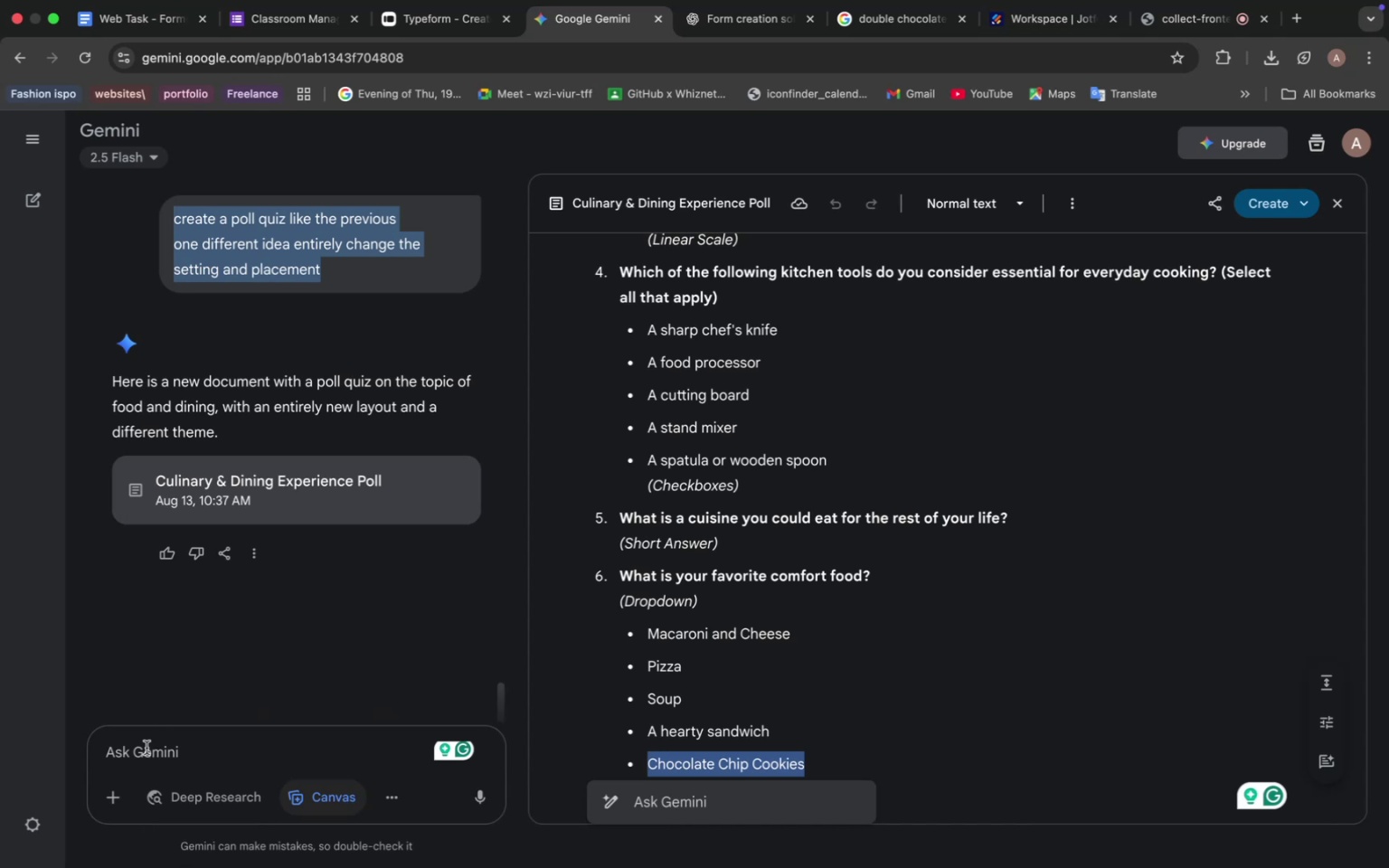 
left_click([146, 748])
 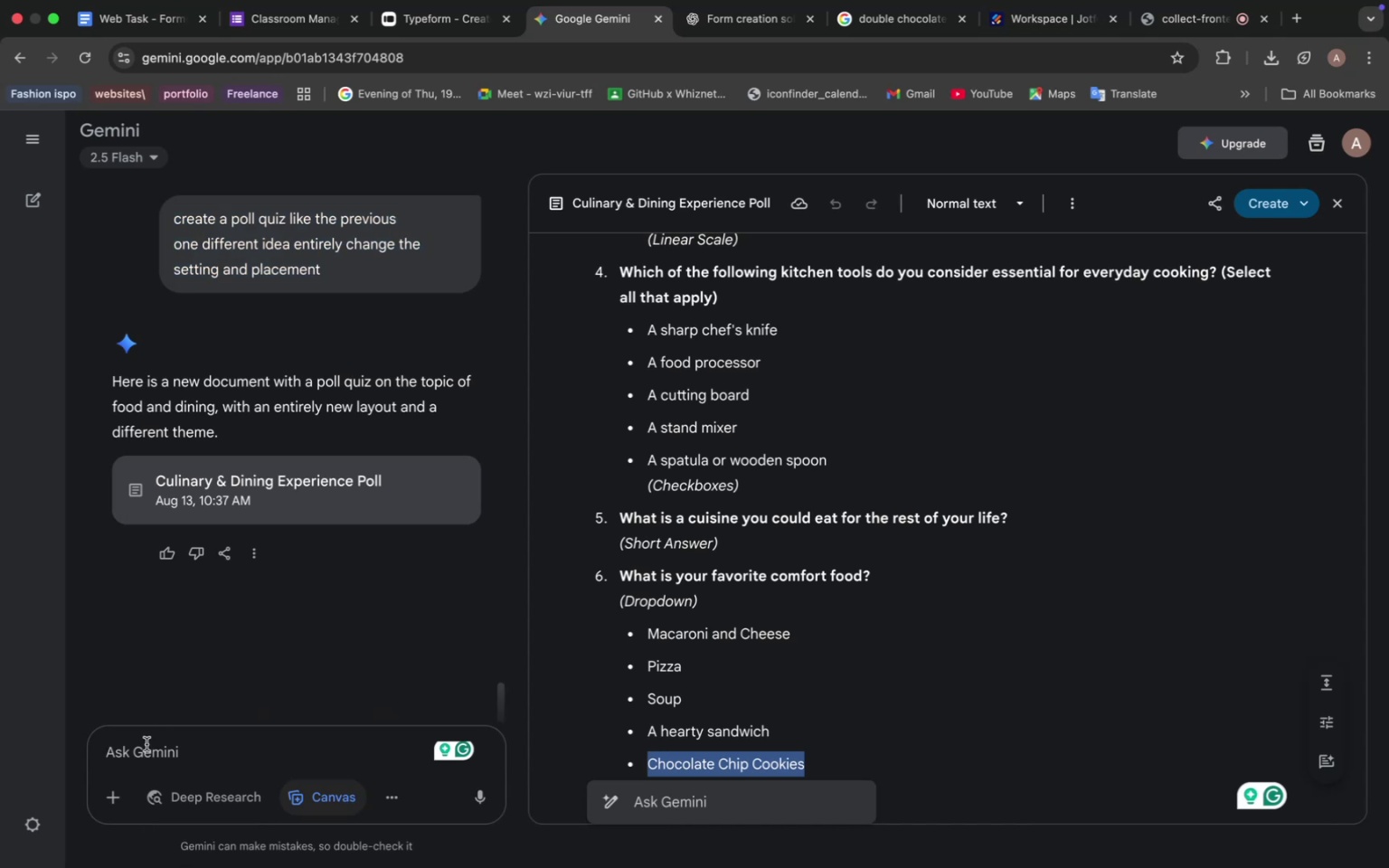 
key(Meta+V)
 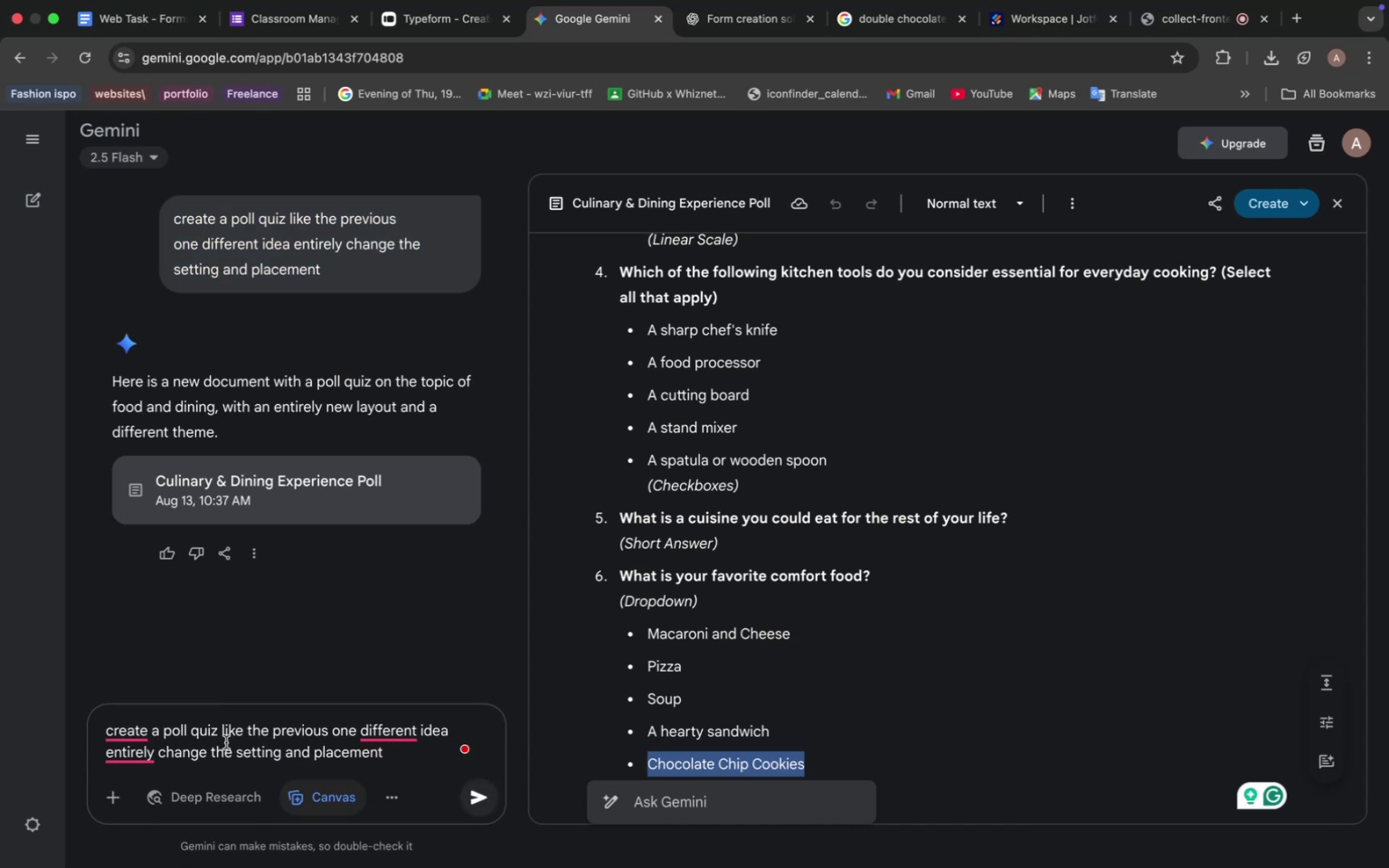 
wait(11.3)
 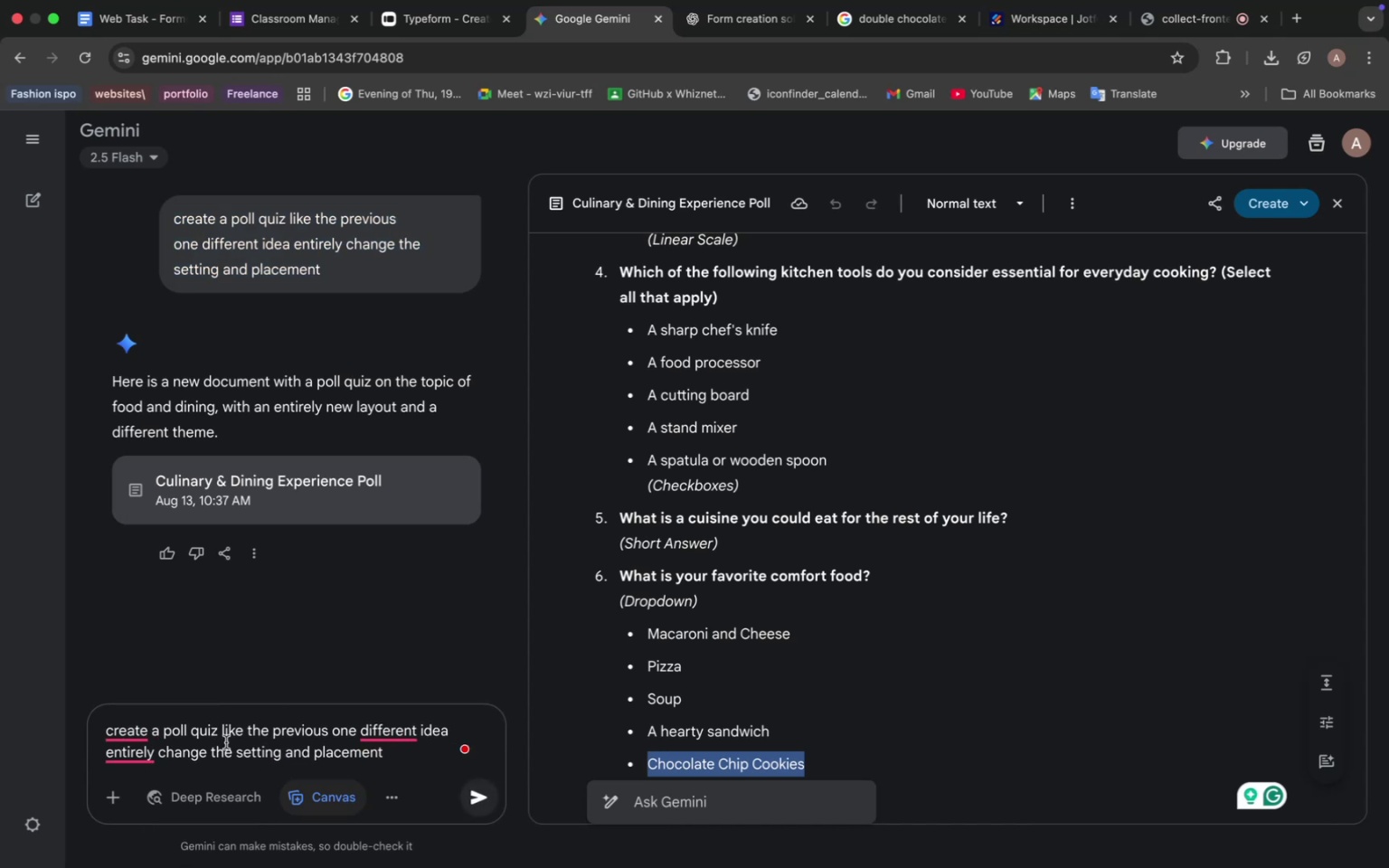 
left_click_drag(start_coordinate=[189, 732], to_coordinate=[164, 730])
 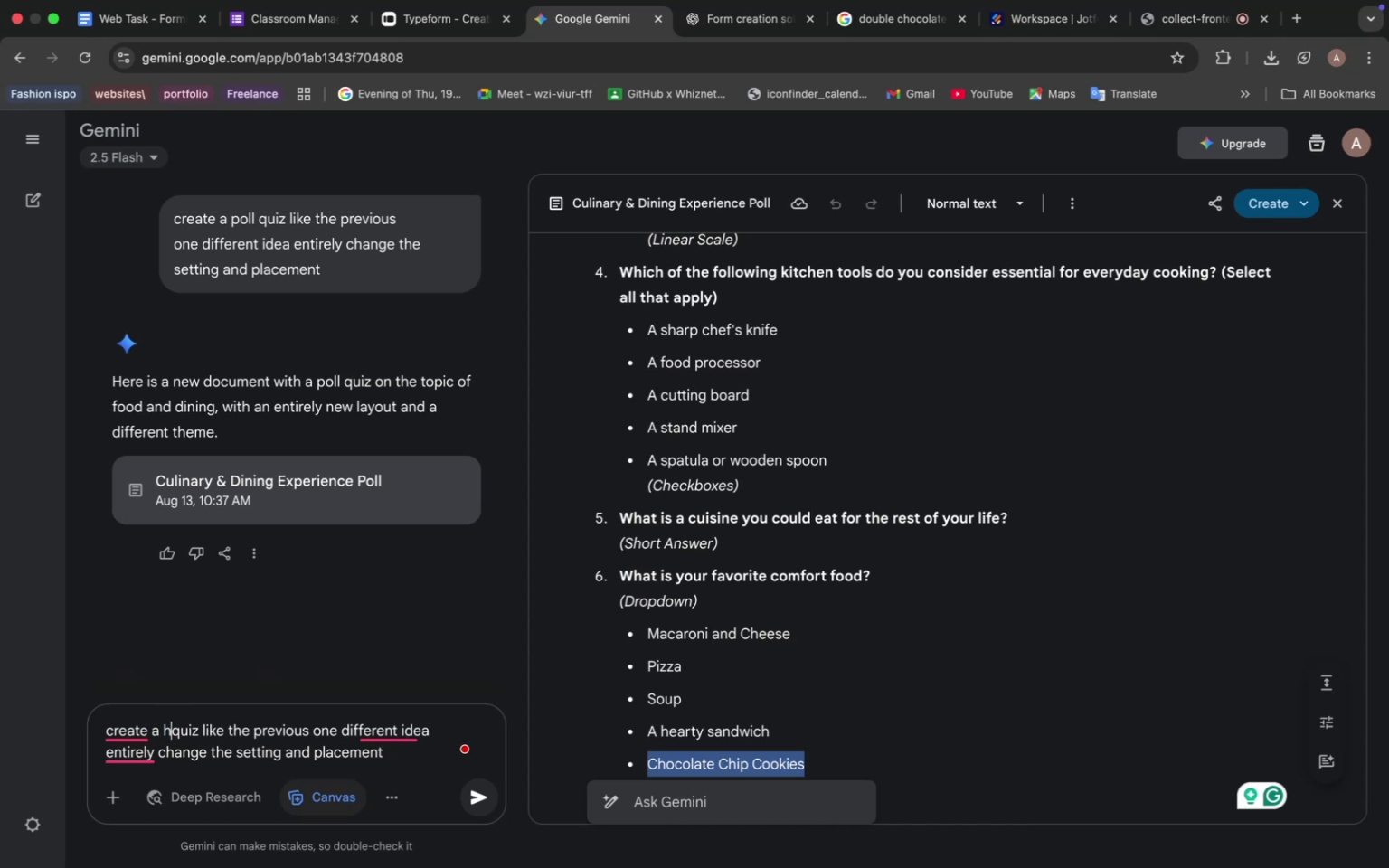 
type(history )
 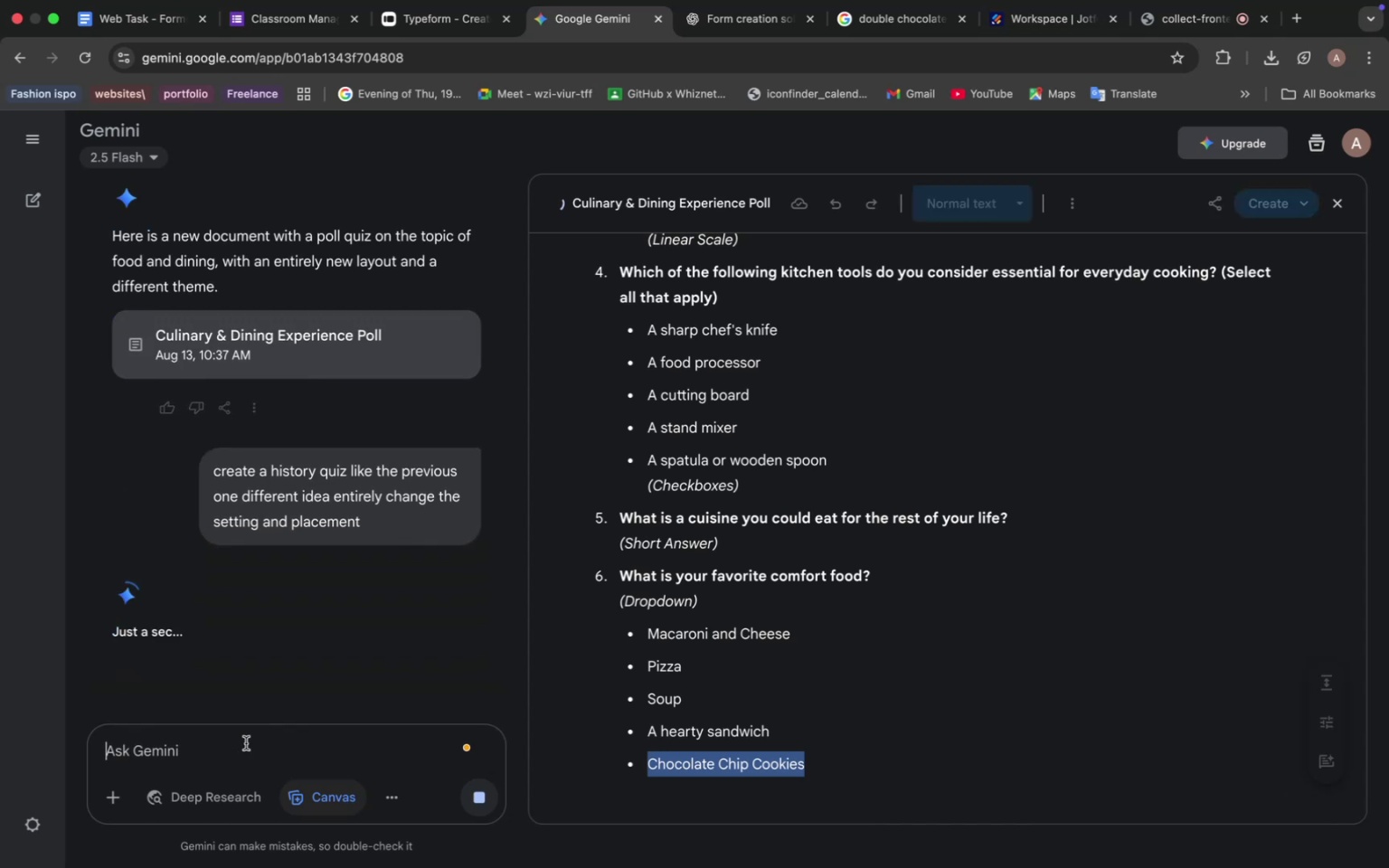 
key(Enter)
 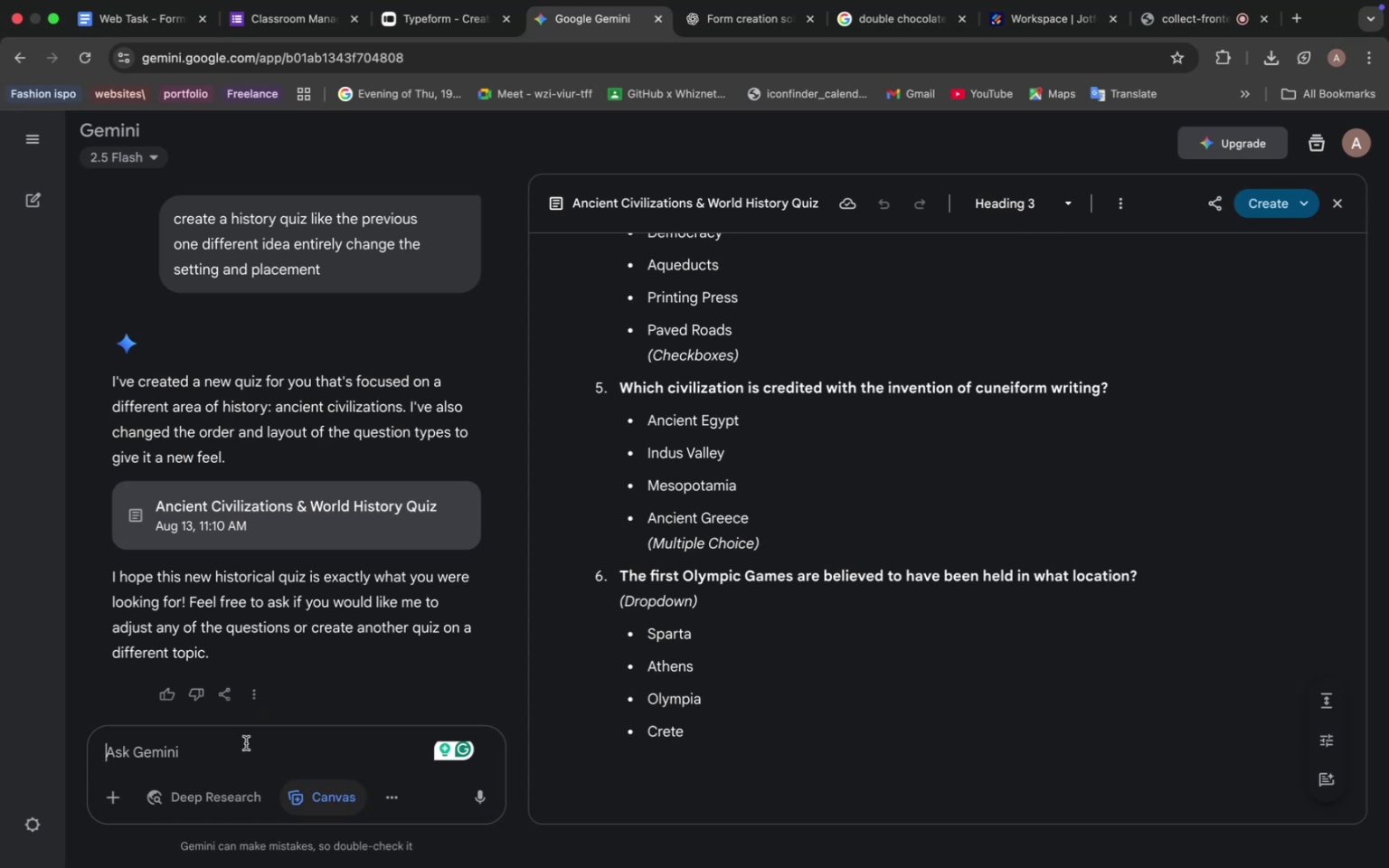 
wait(34.76)
 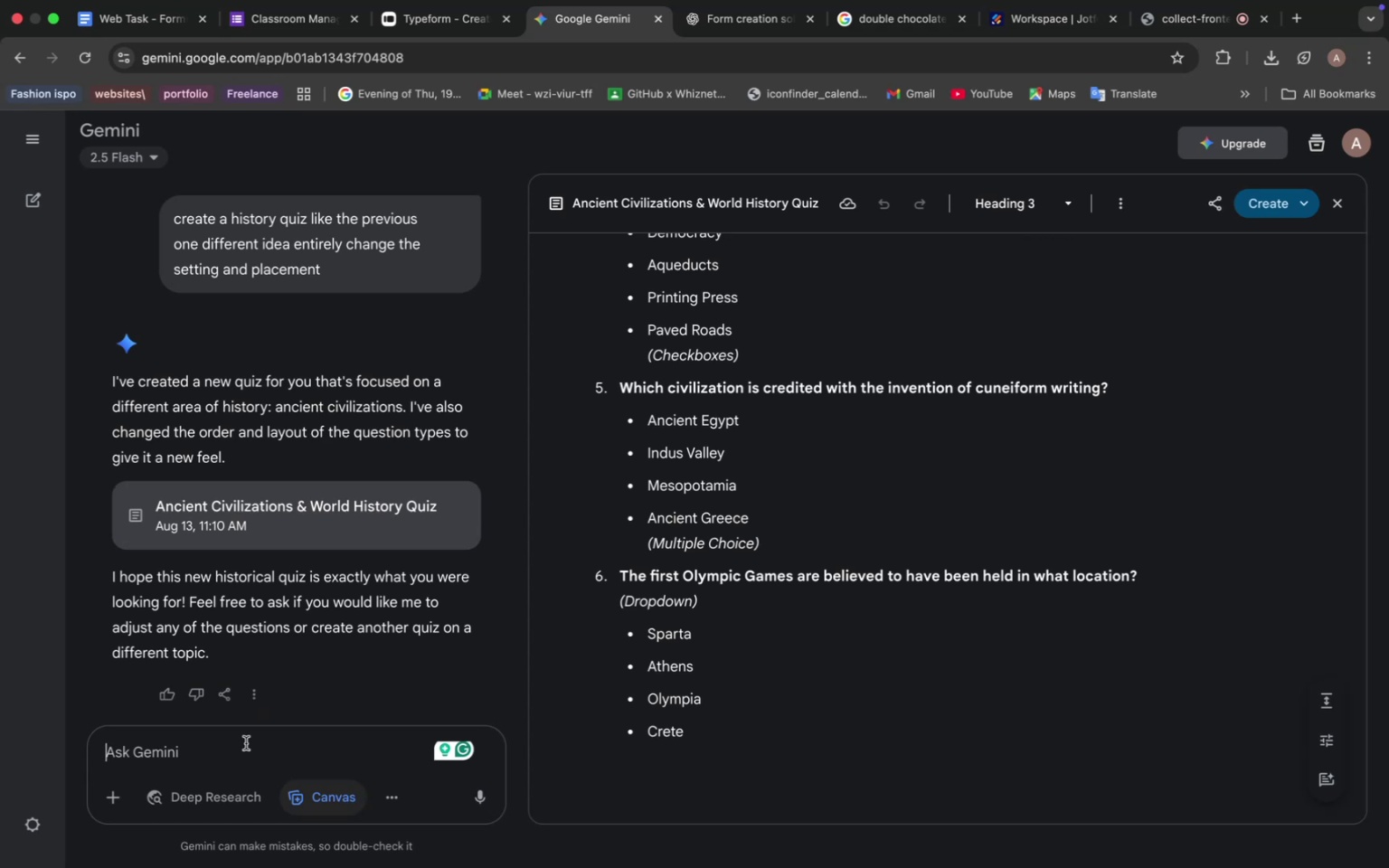 
scroll: coordinate [598, 668], scroll_direction: up, amount: 29.0
 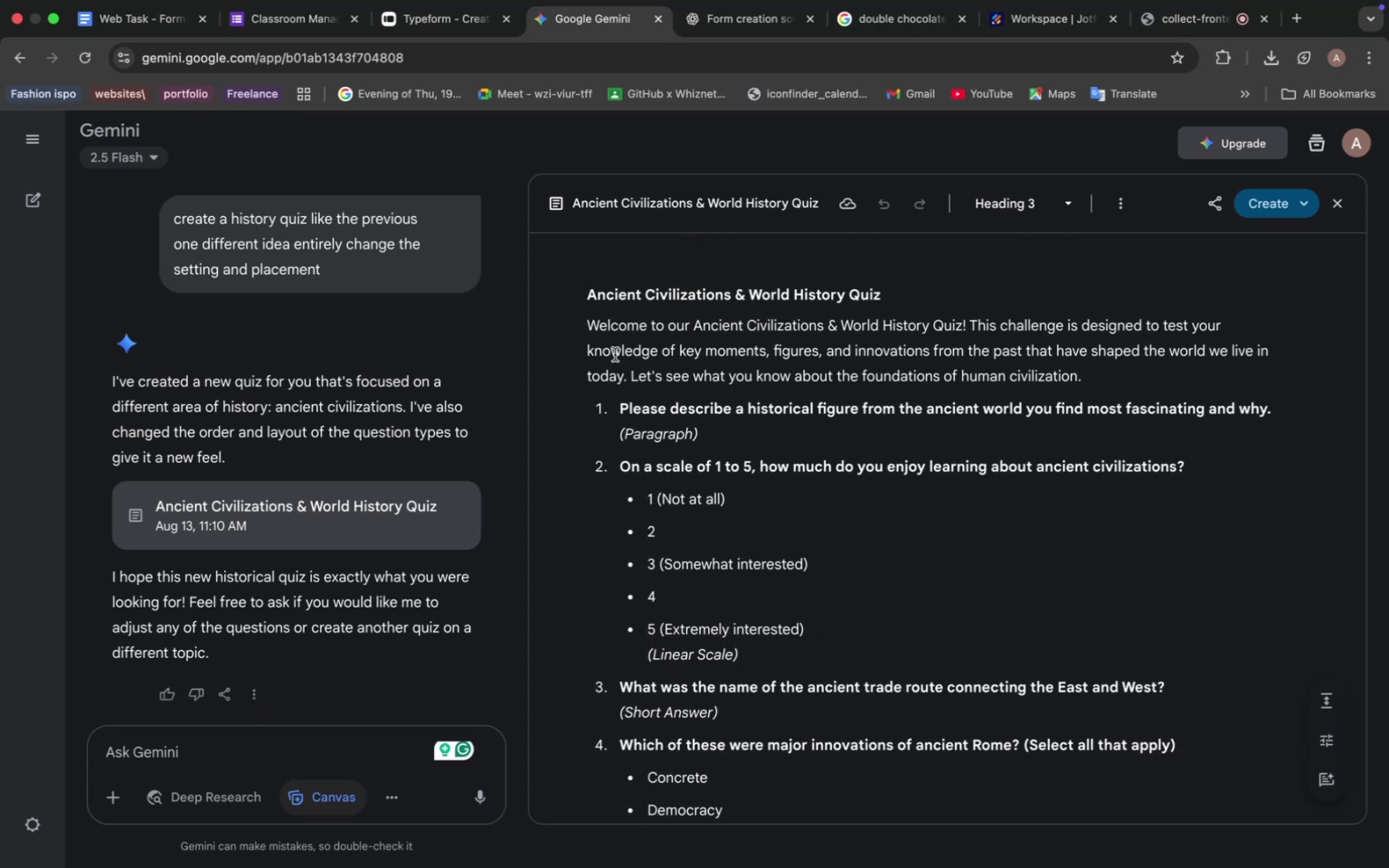 
left_click_drag(start_coordinate=[588, 288], to_coordinate=[886, 300])
 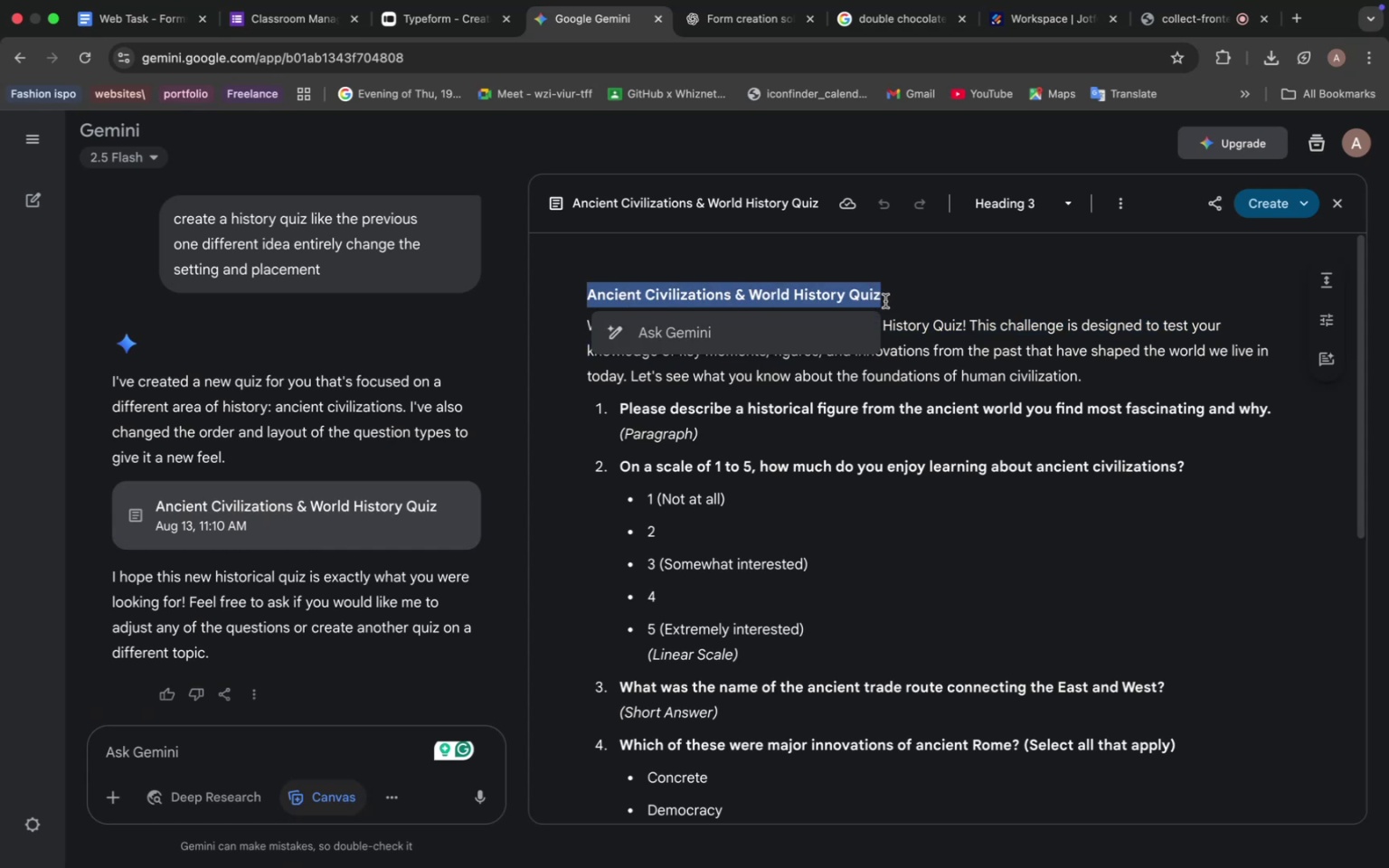 
key(Meta+C)
 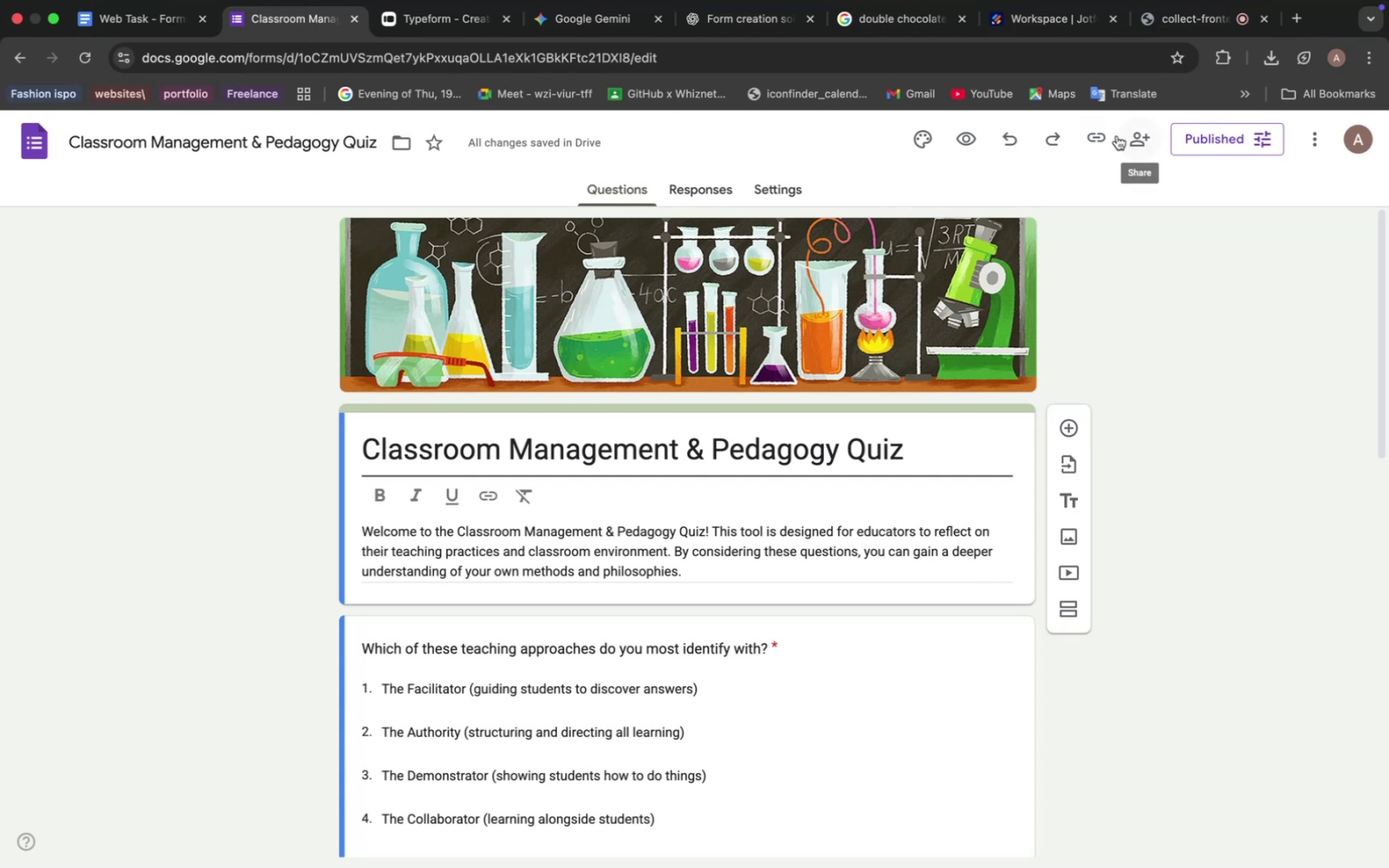 
wait(6.82)
 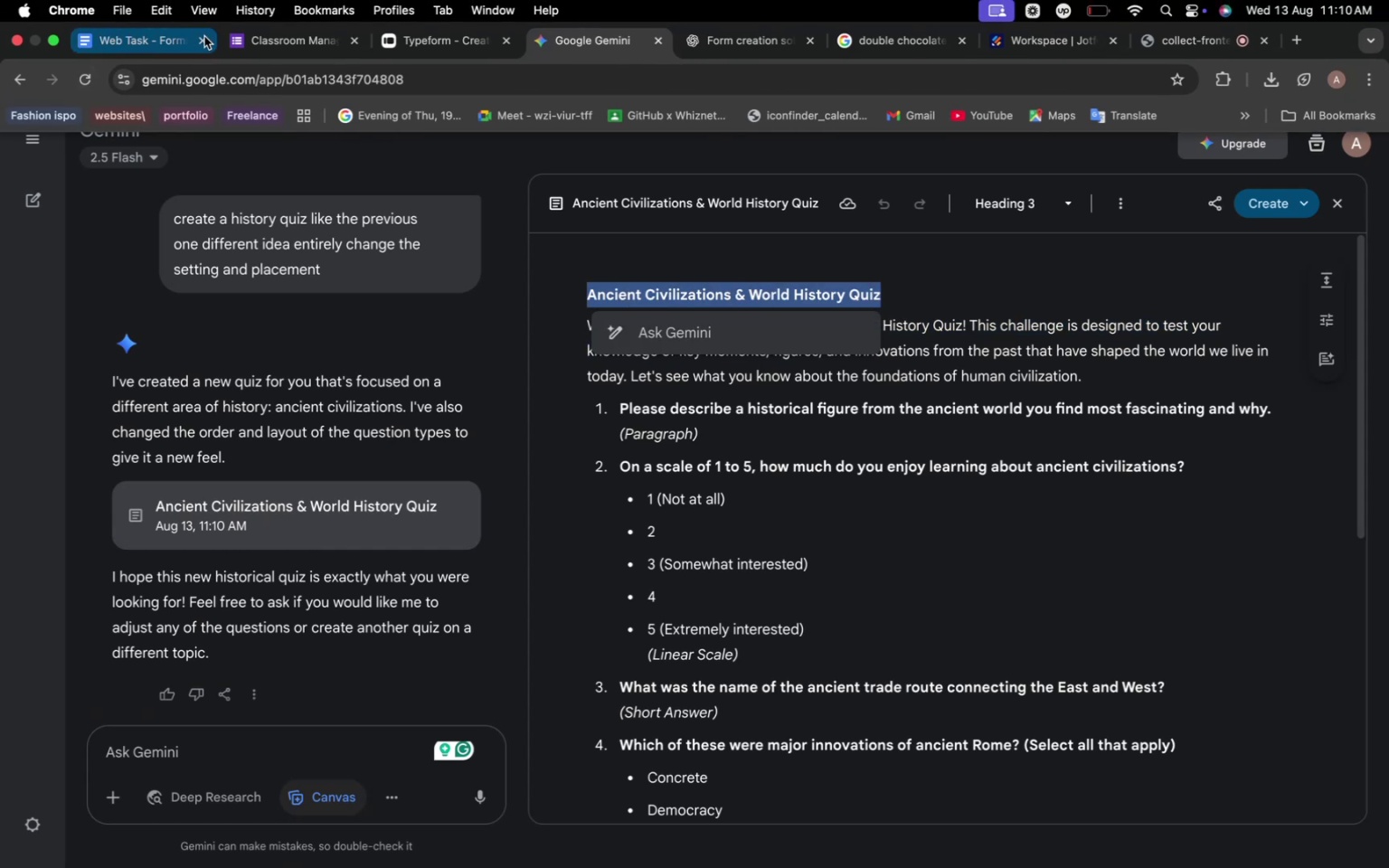 
left_click([42, 156])
 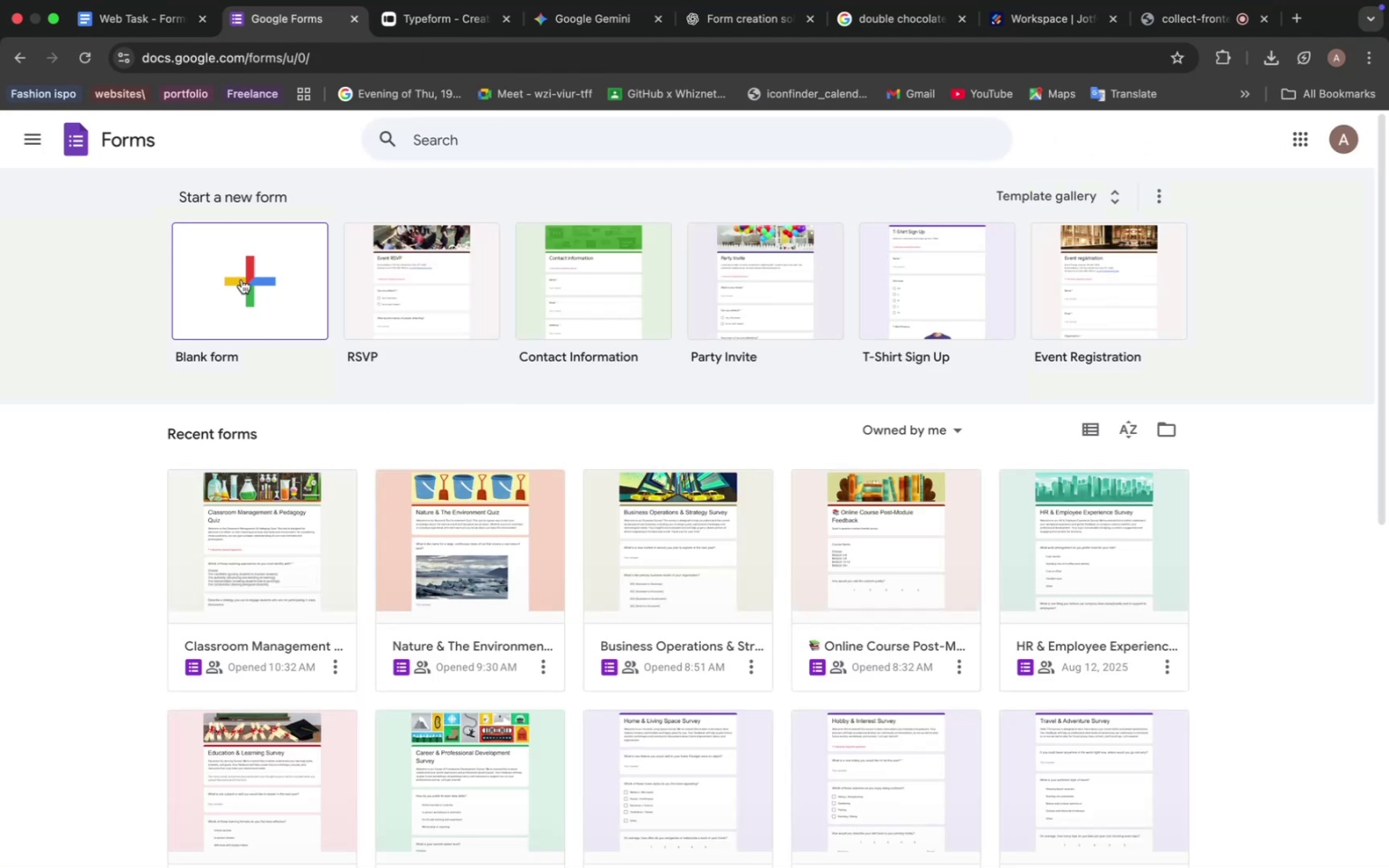 
left_click([241, 279])
 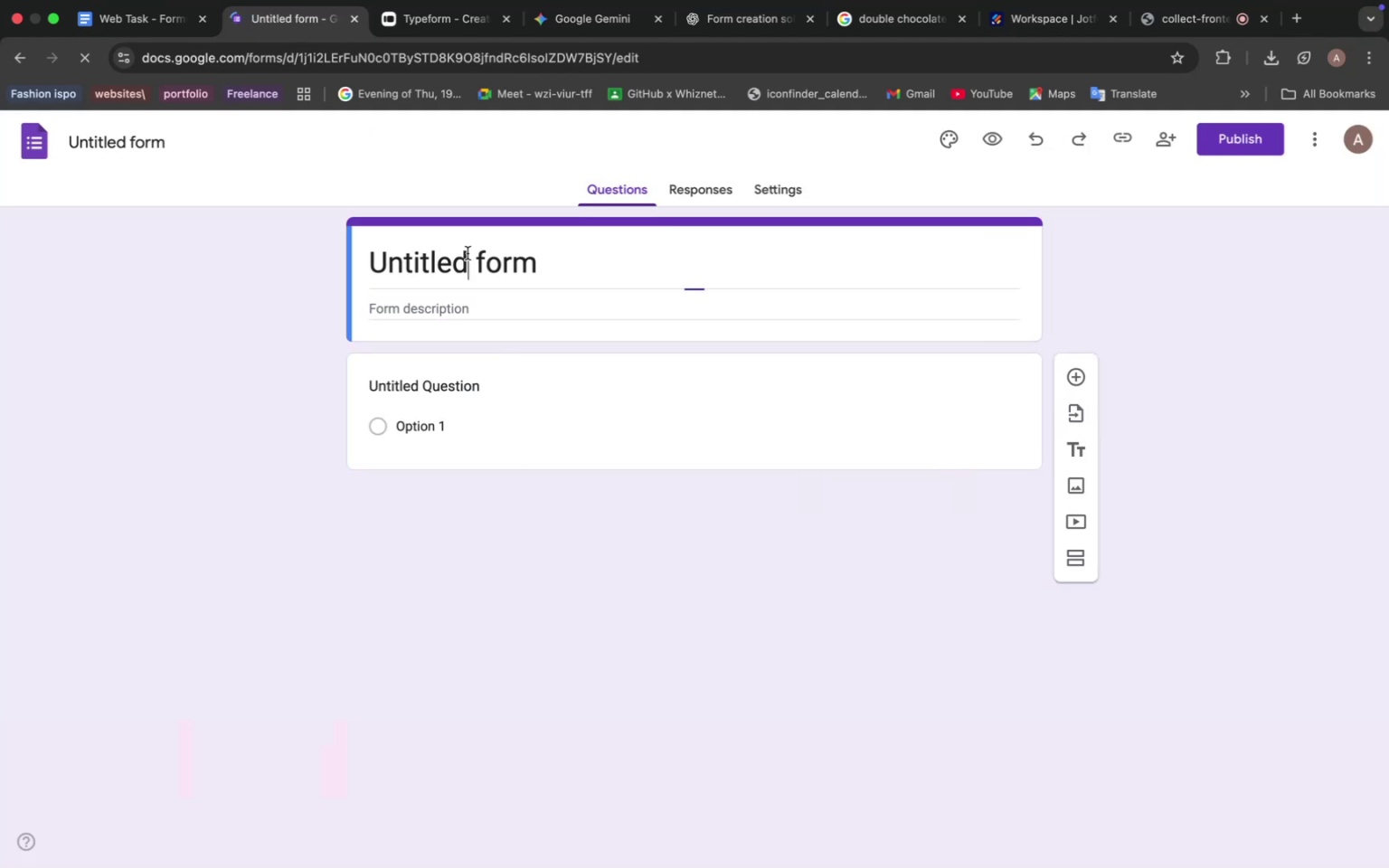 
double_click([468, 253])
 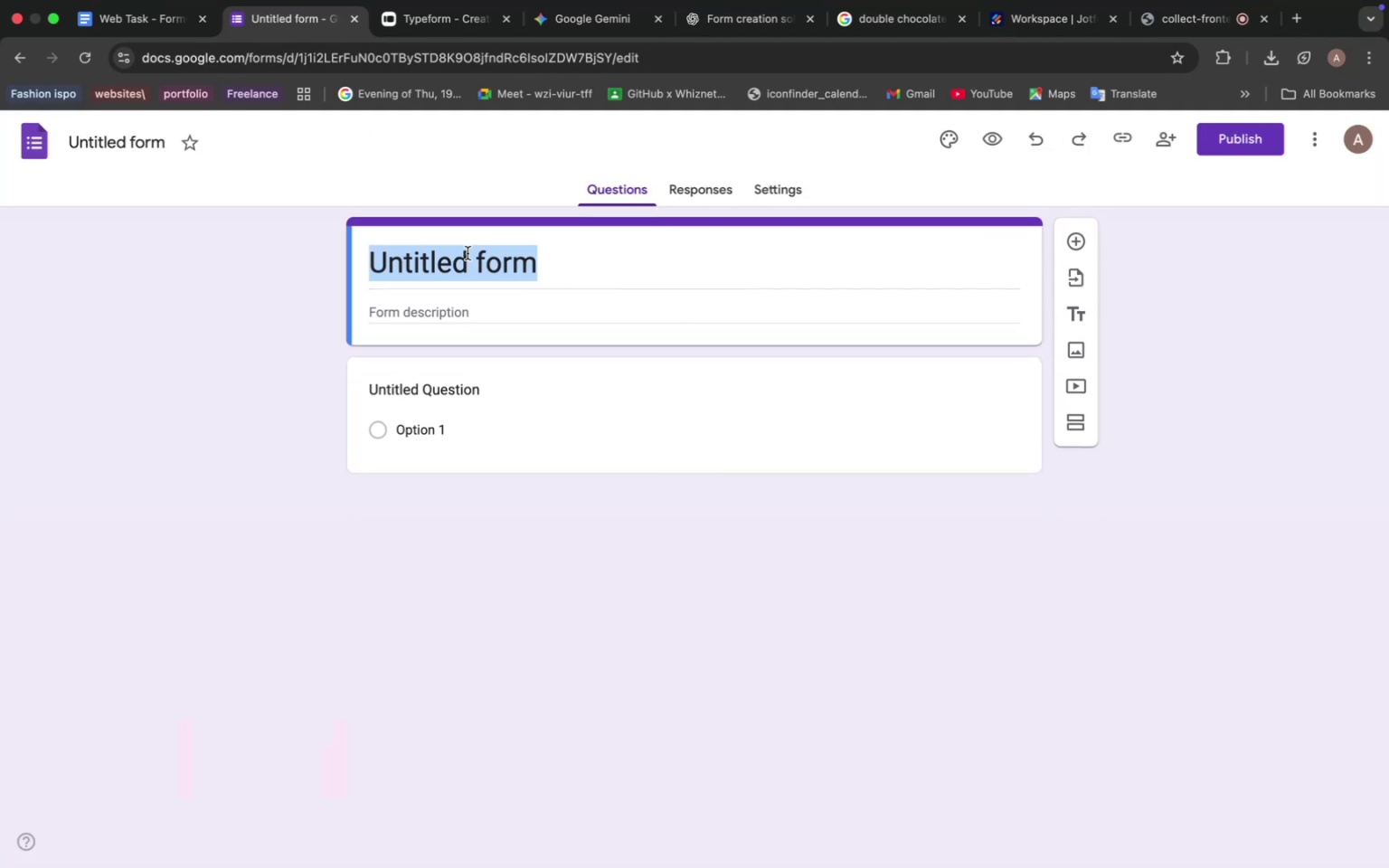 
triple_click([468, 253])
 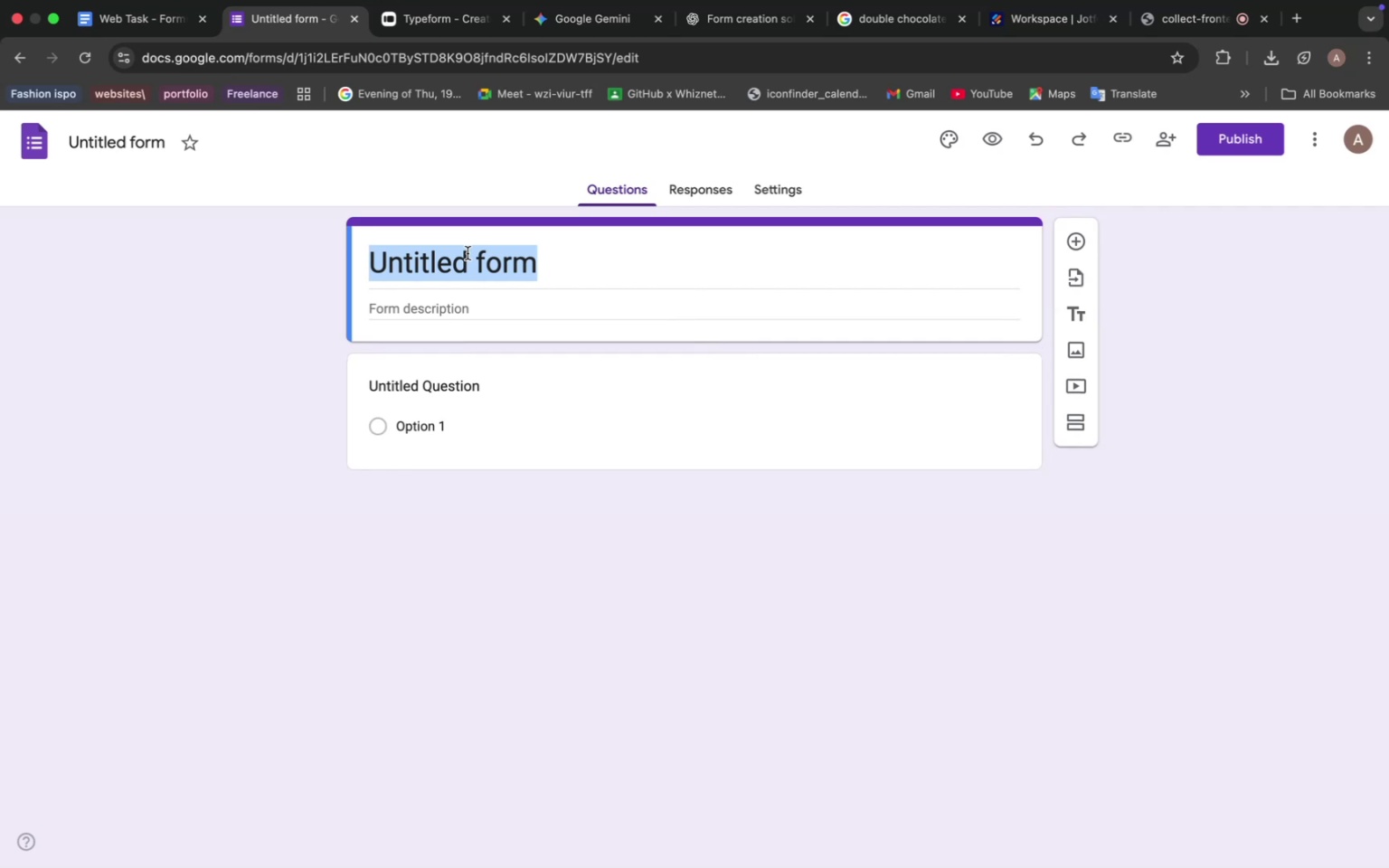 
key(Meta+V)
 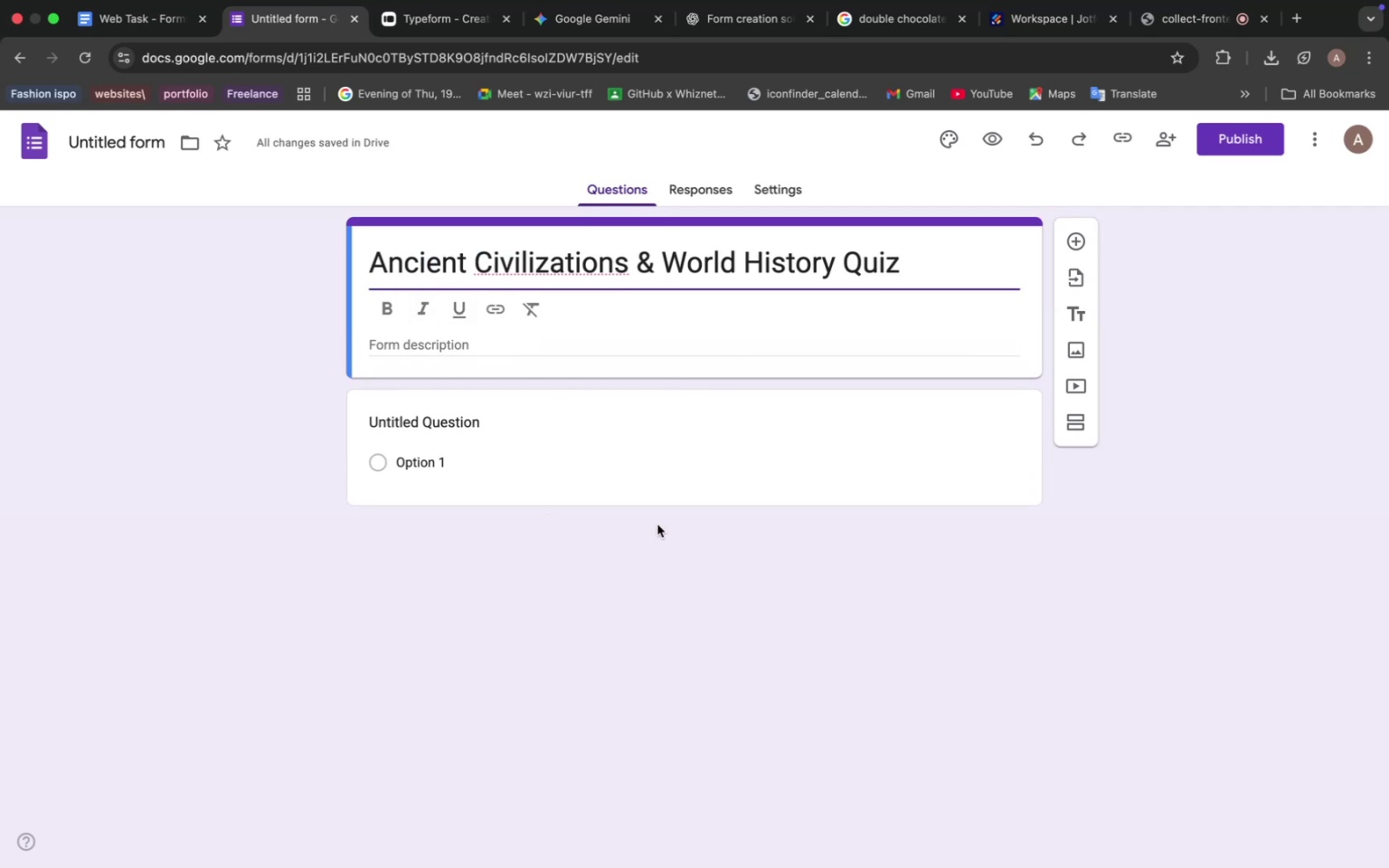 
wait(11.37)
 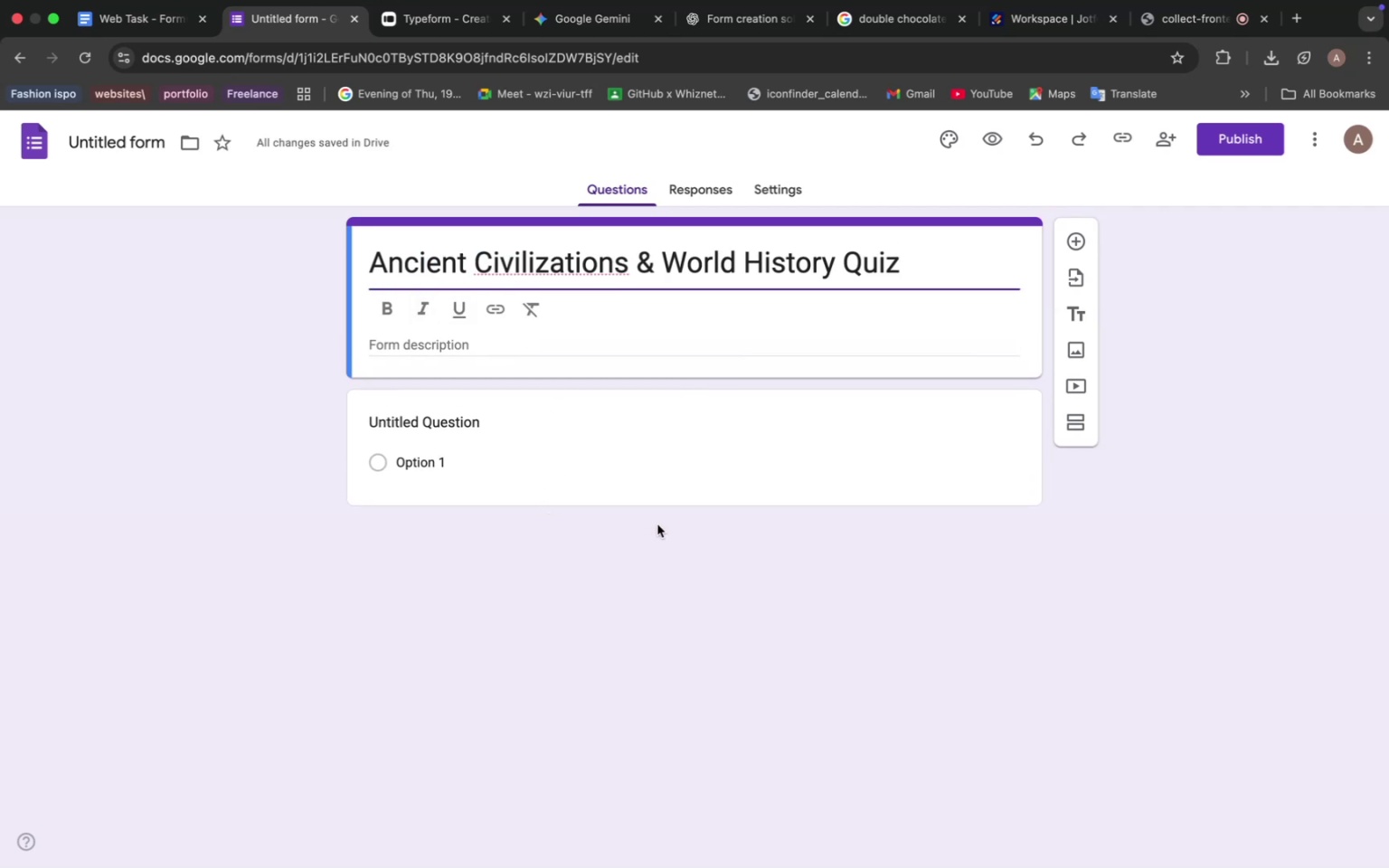 
left_click([562, 251])
 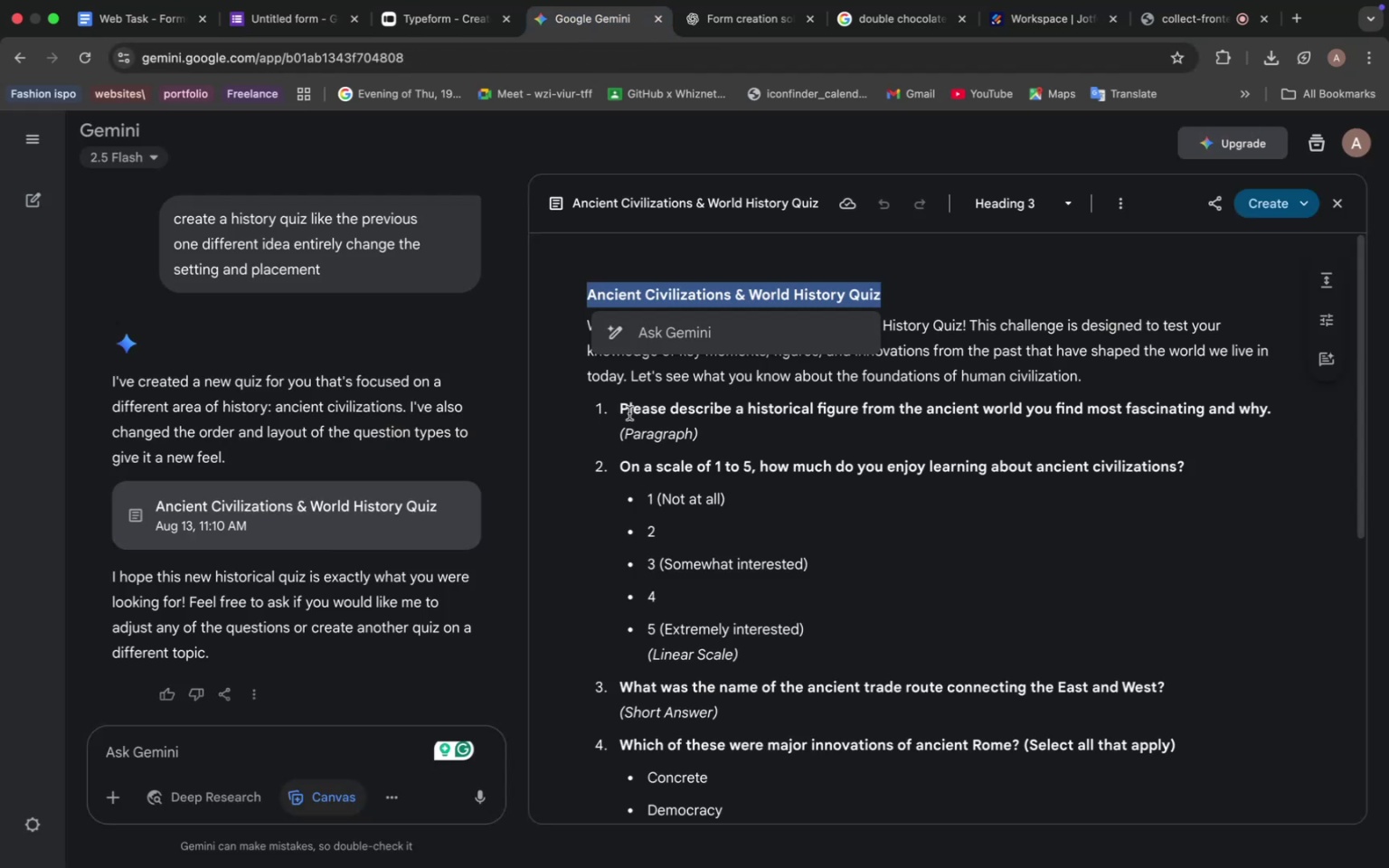 
left_click([604, 388])
 